 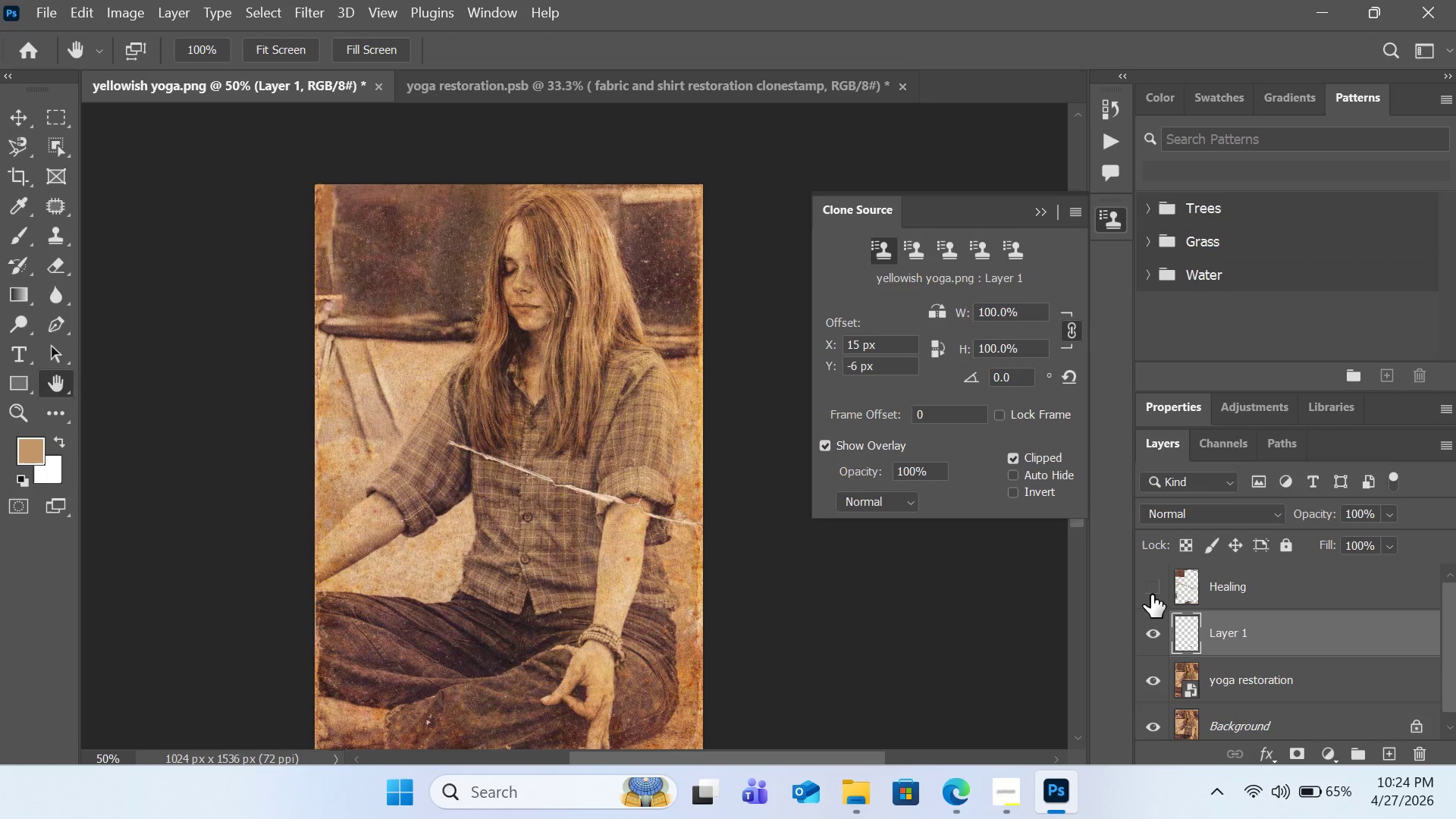 
left_click([1151, 595])
 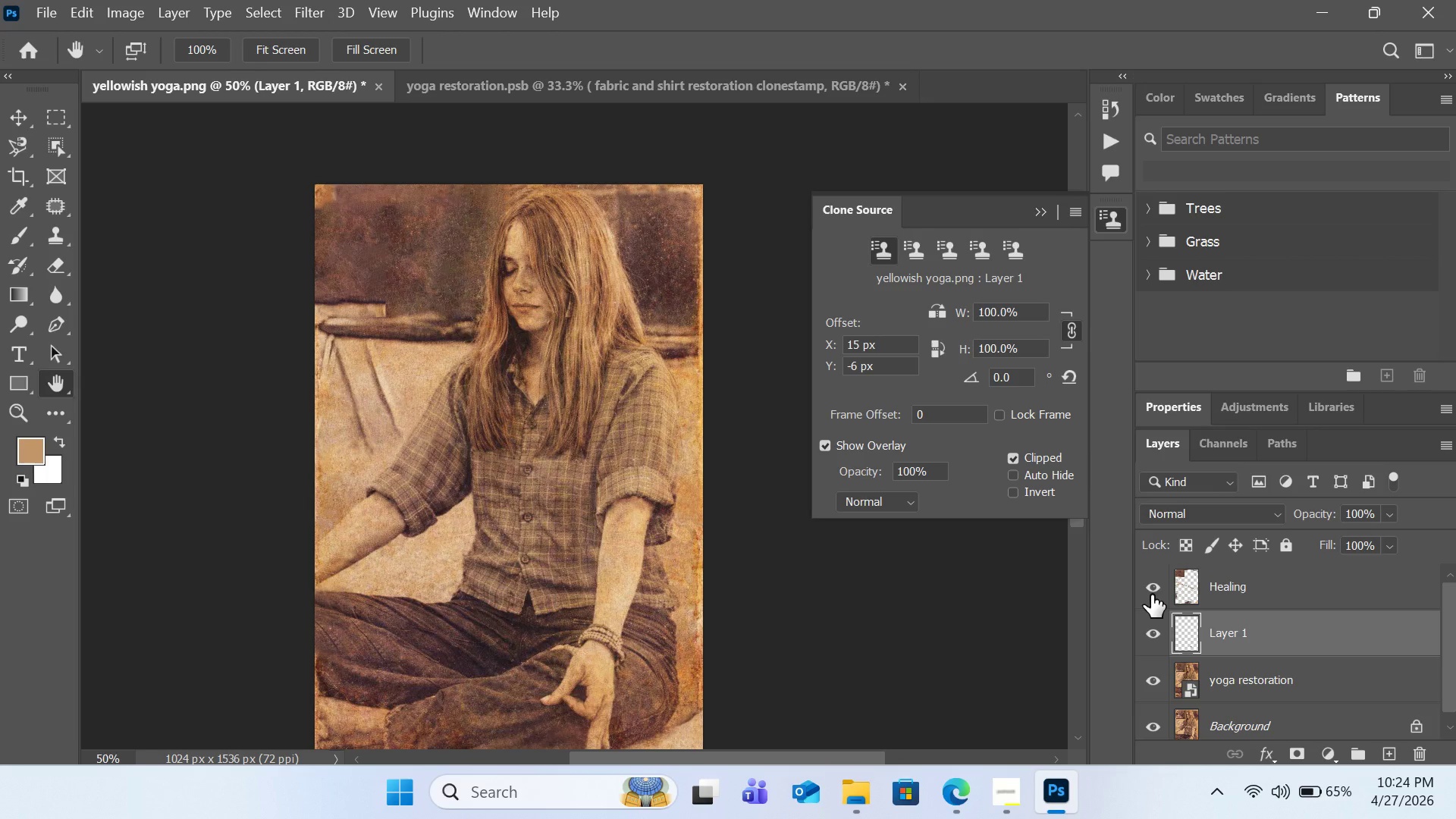 
left_click([1151, 595])
 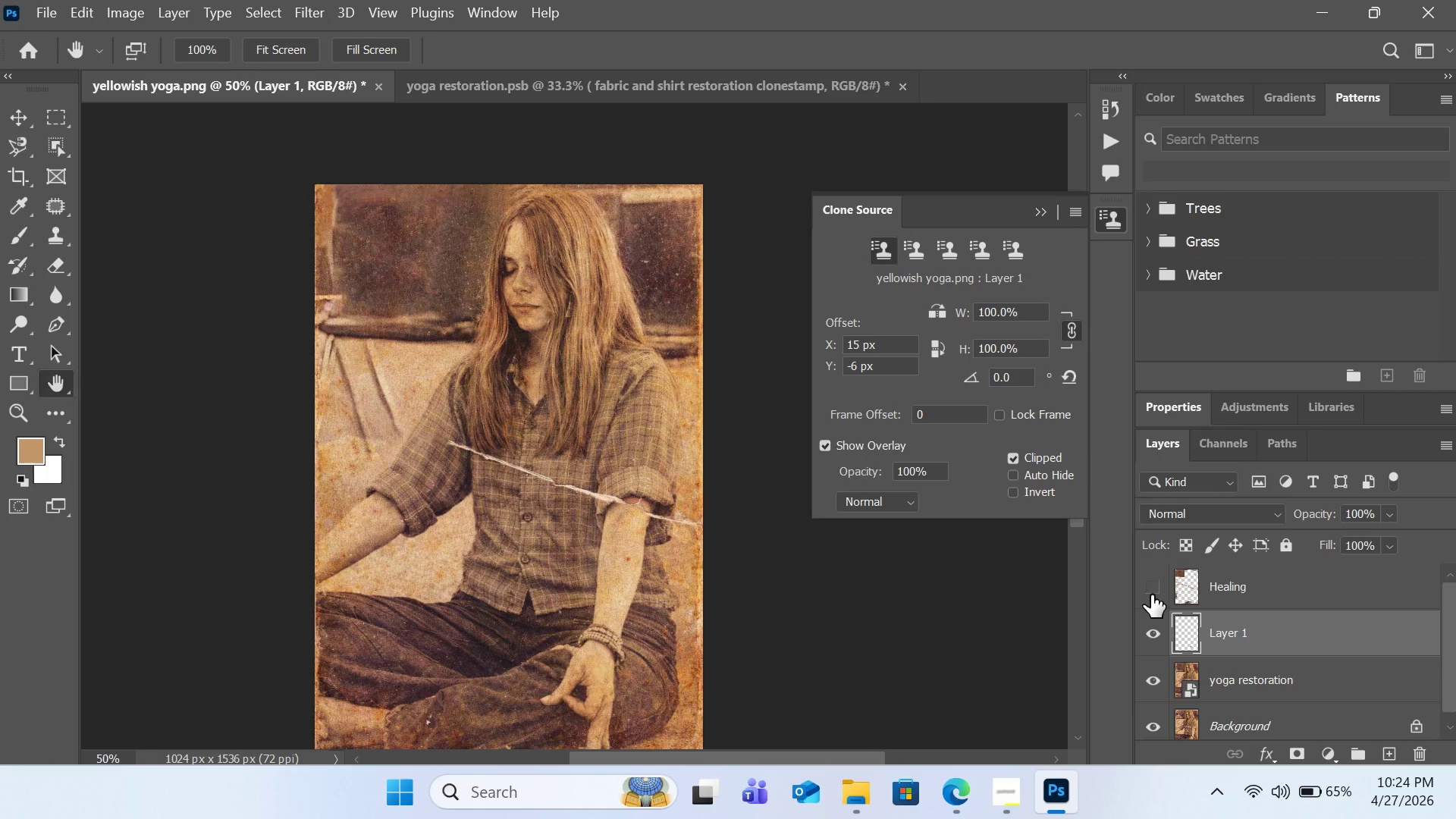 
left_click([1151, 595])
 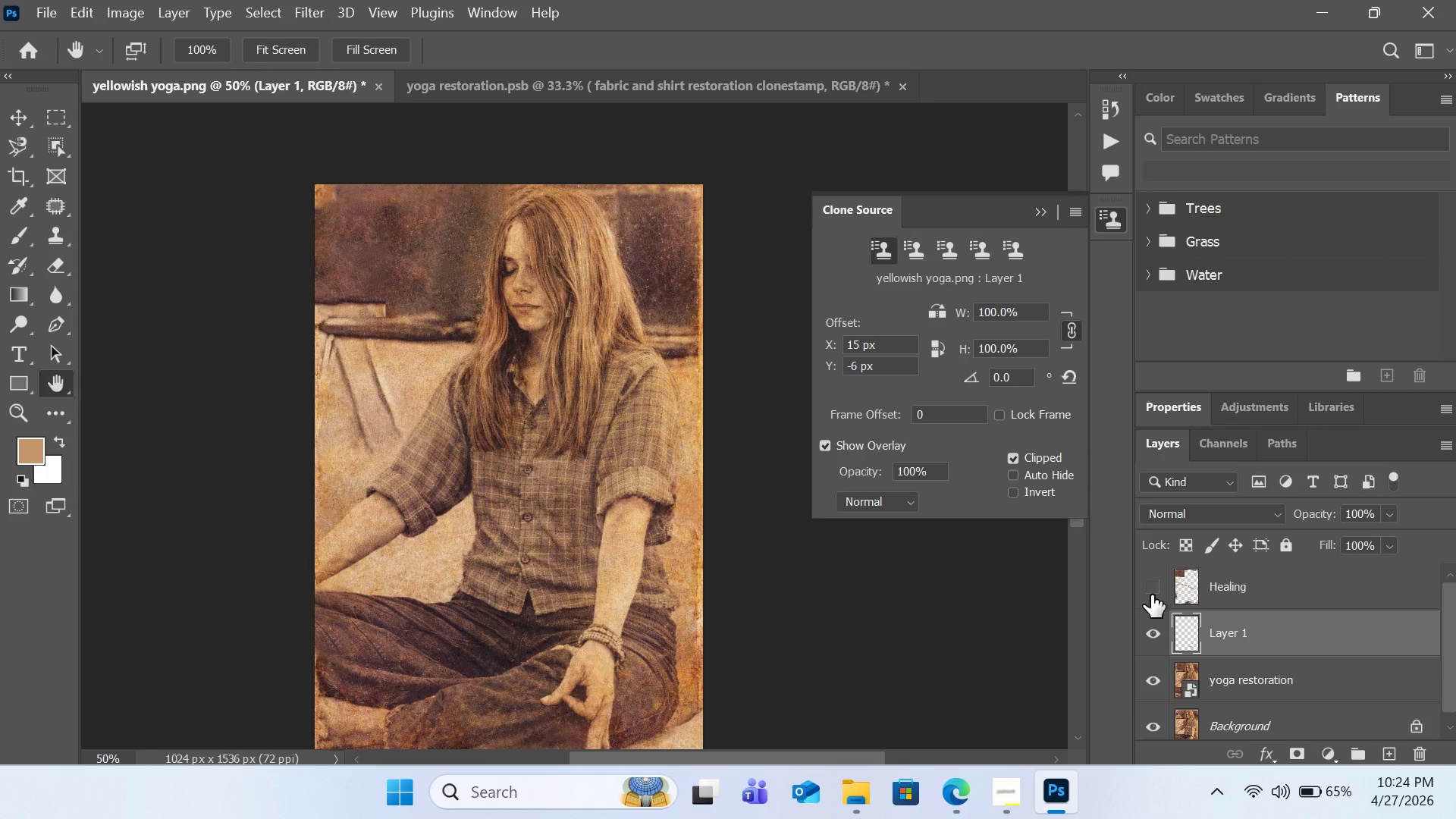 
left_click([1151, 595])
 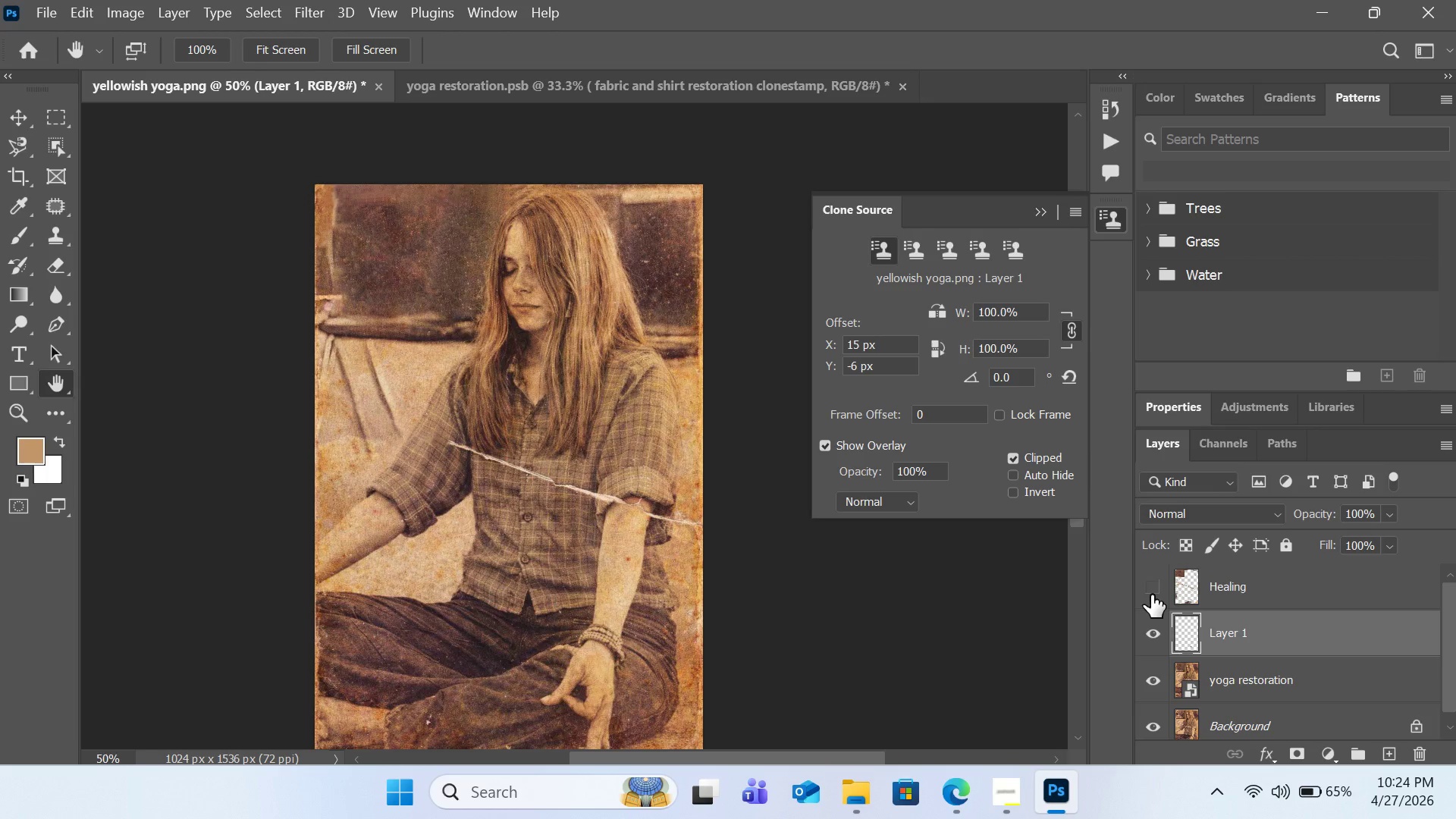 
left_click([1151, 595])
 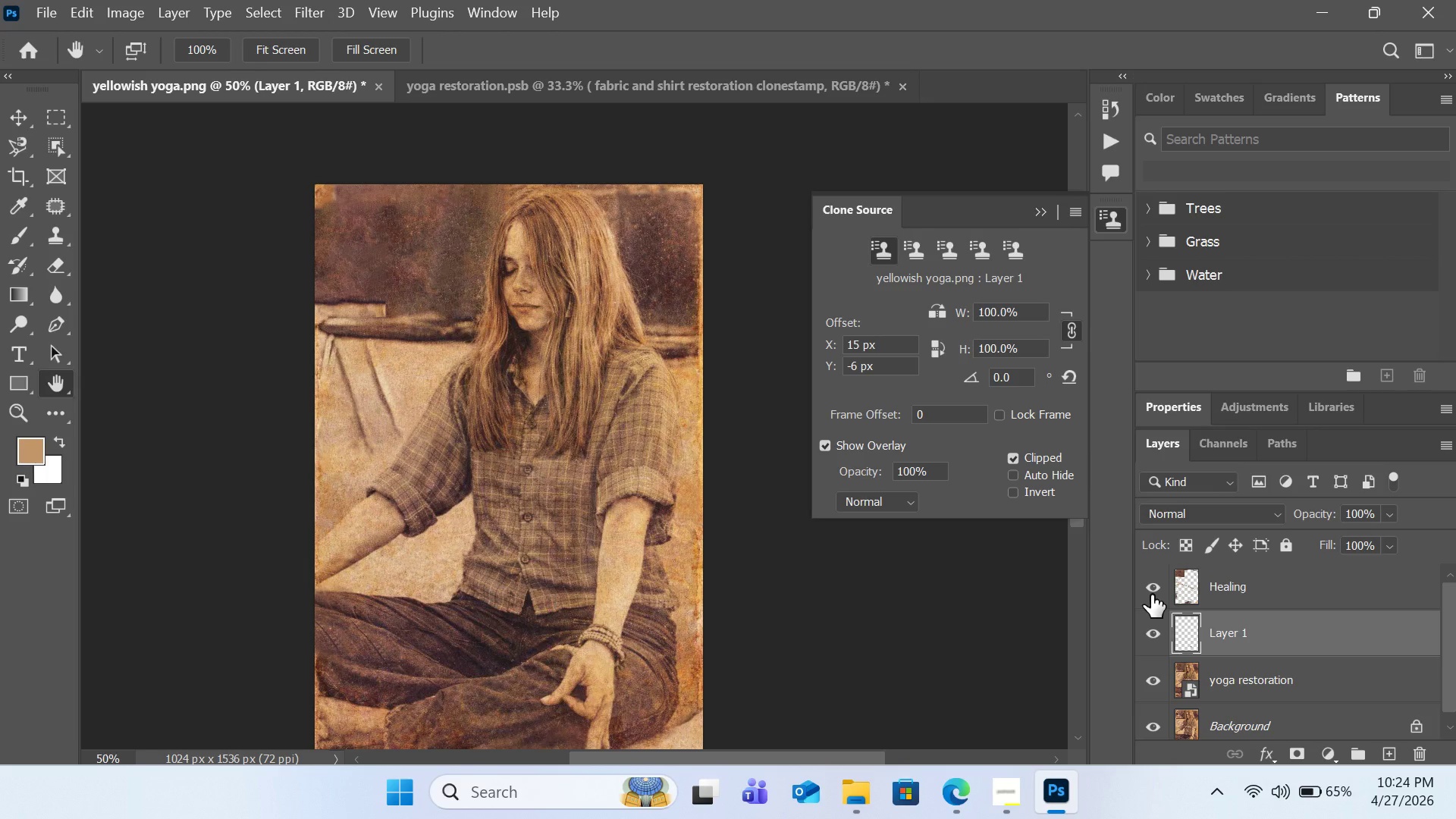 
left_click([1151, 595])
 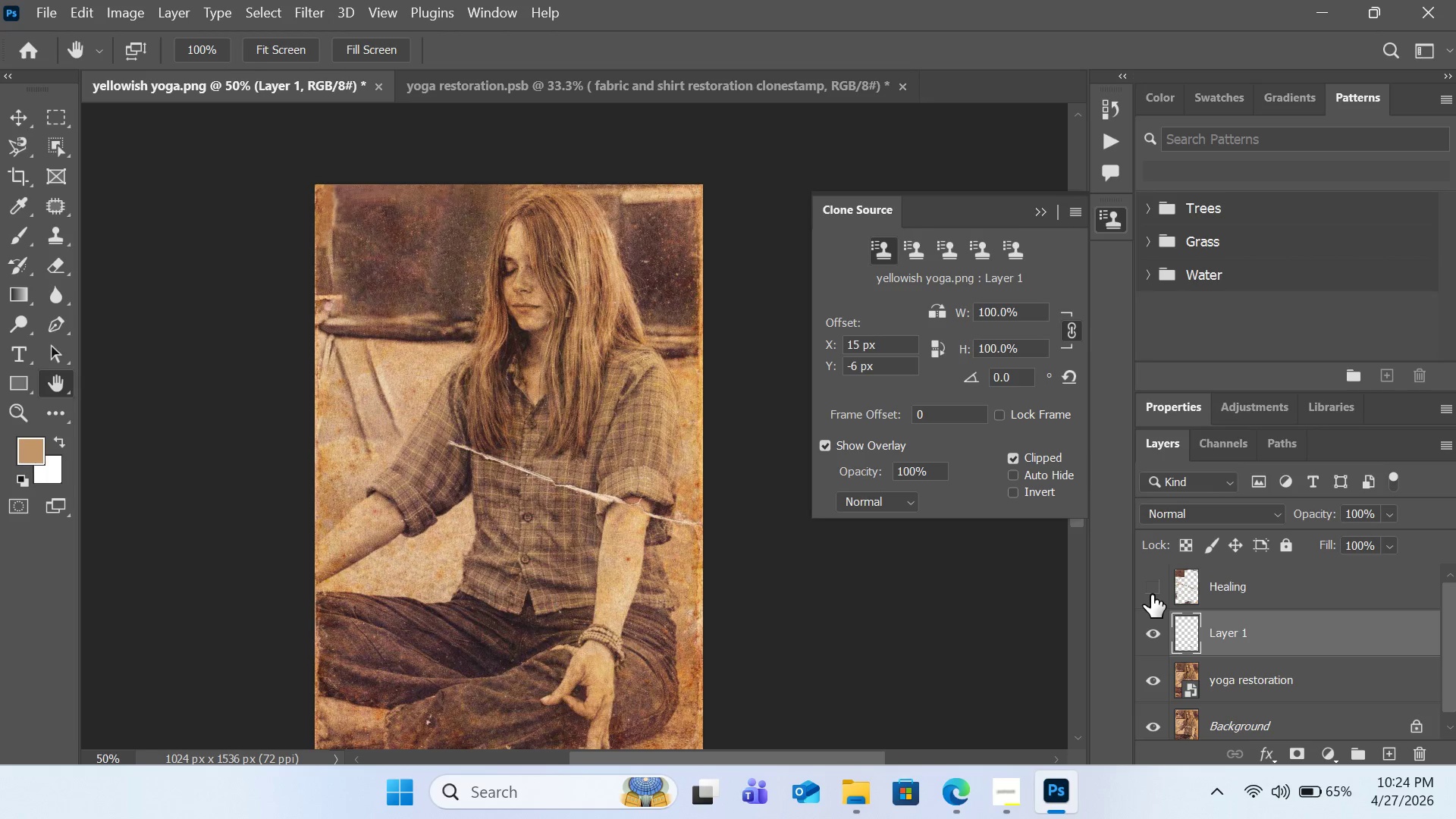 
left_click([1151, 595])
 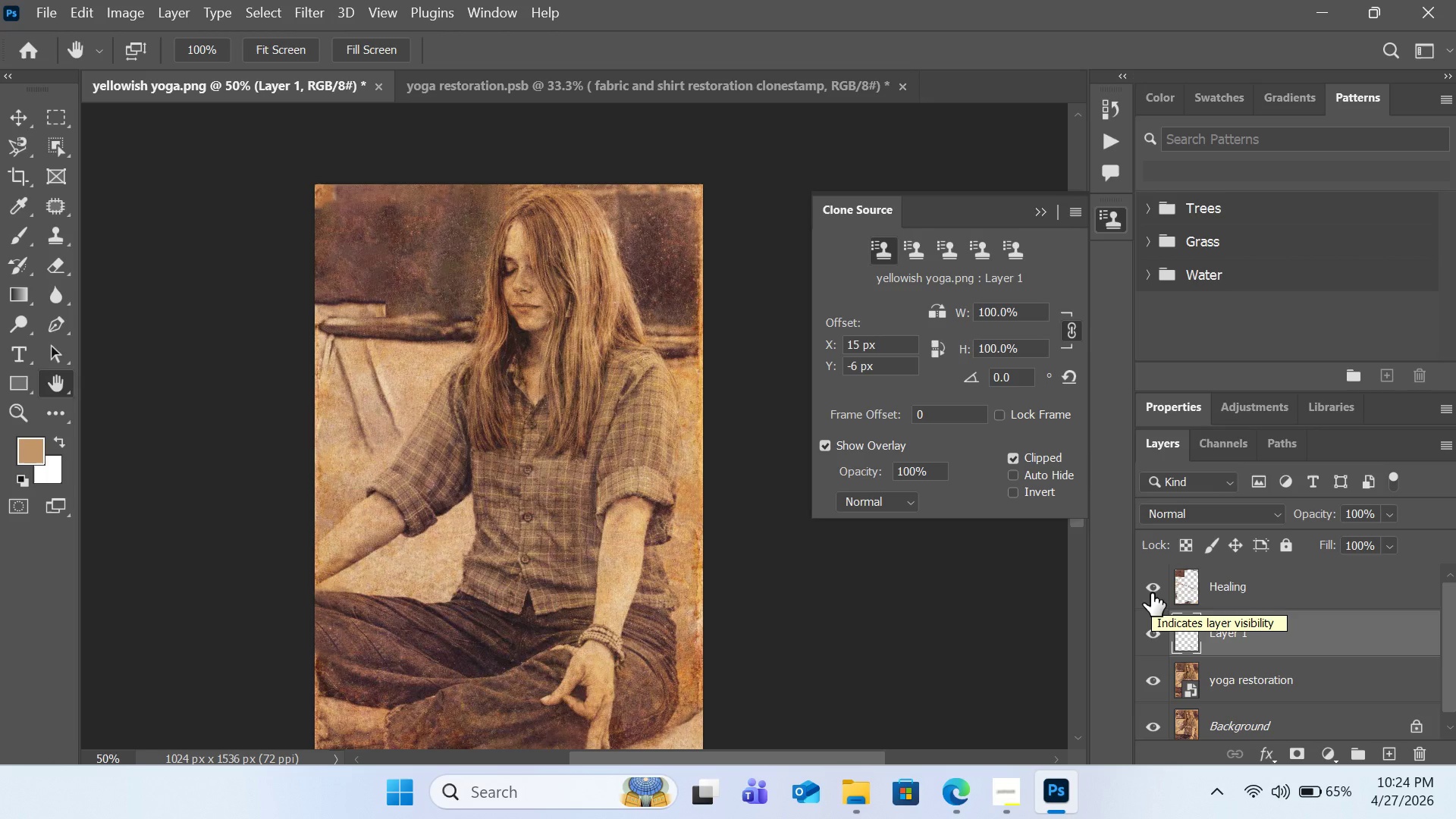 
wait(6.22)
 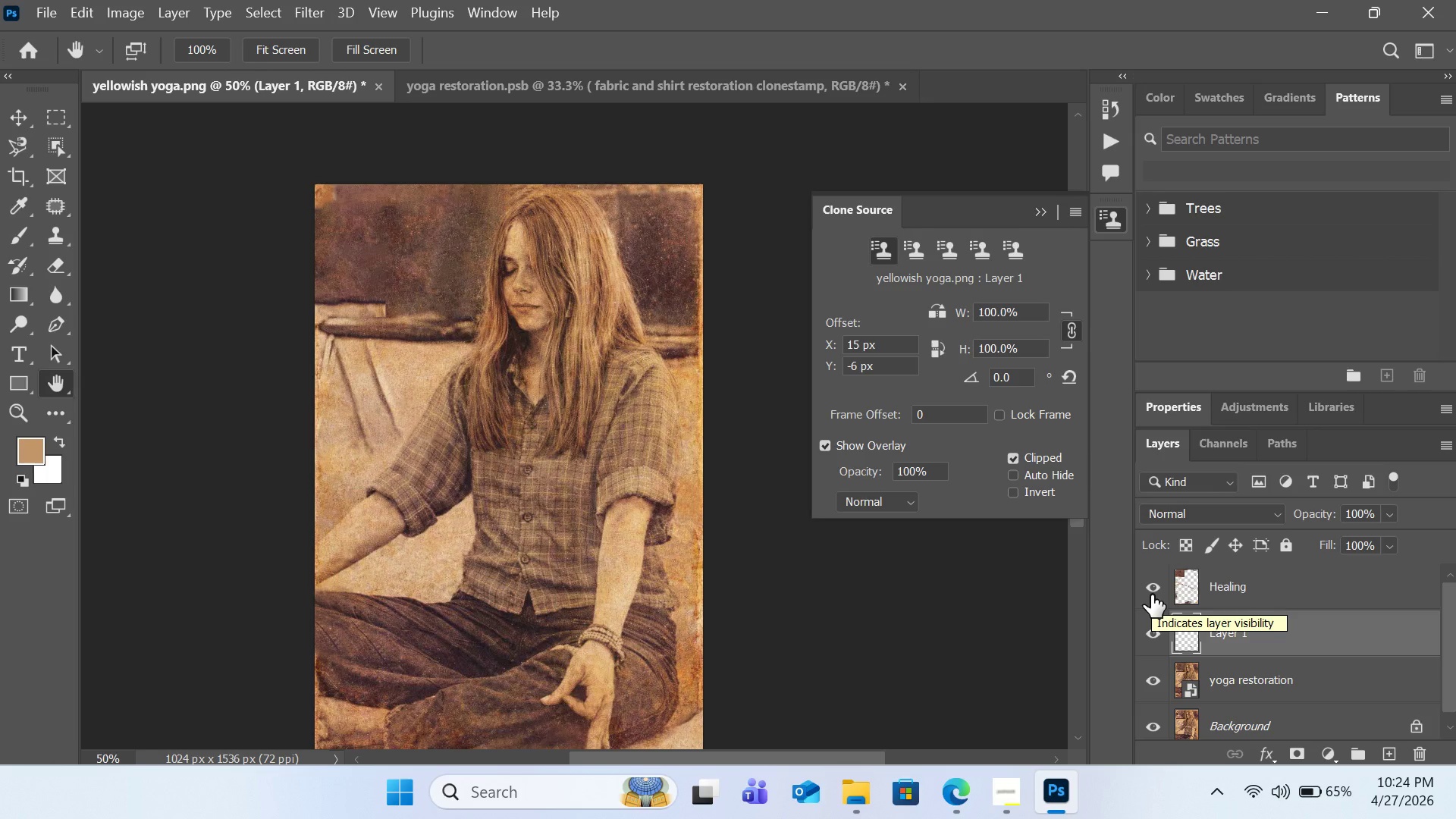 
double_click([1222, 632])
 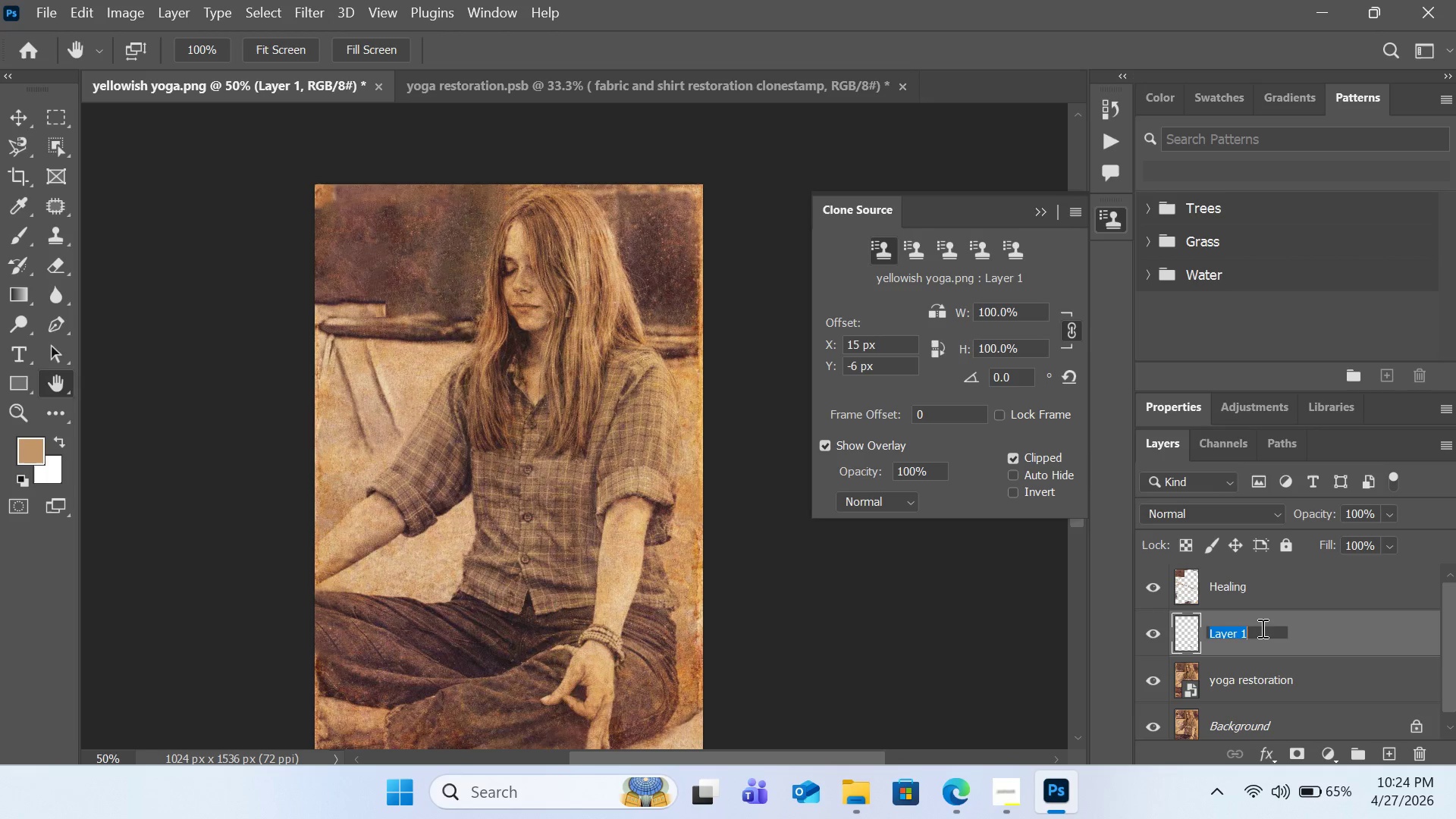 
type(background wall fix)
 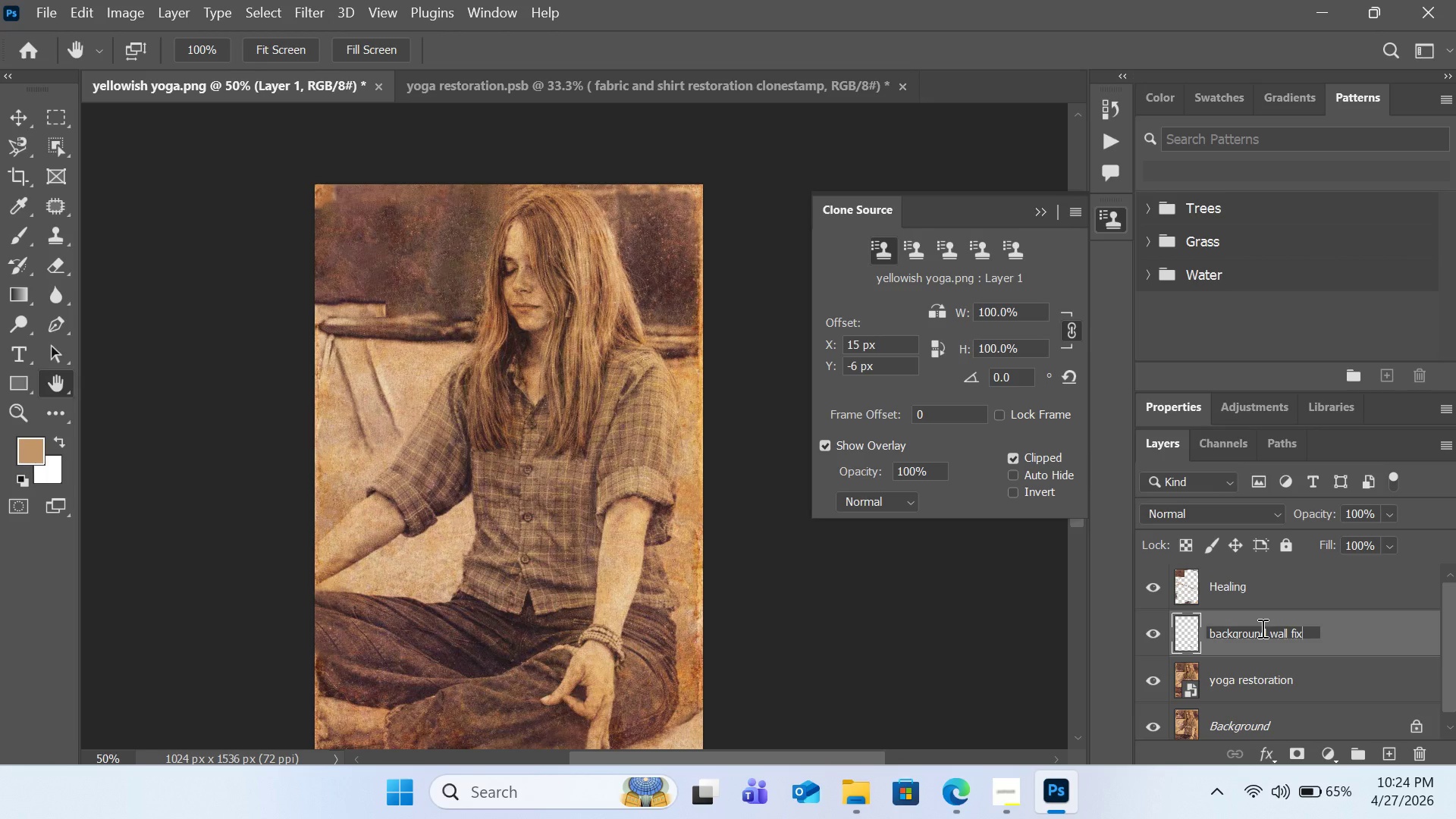 
key(Enter)
 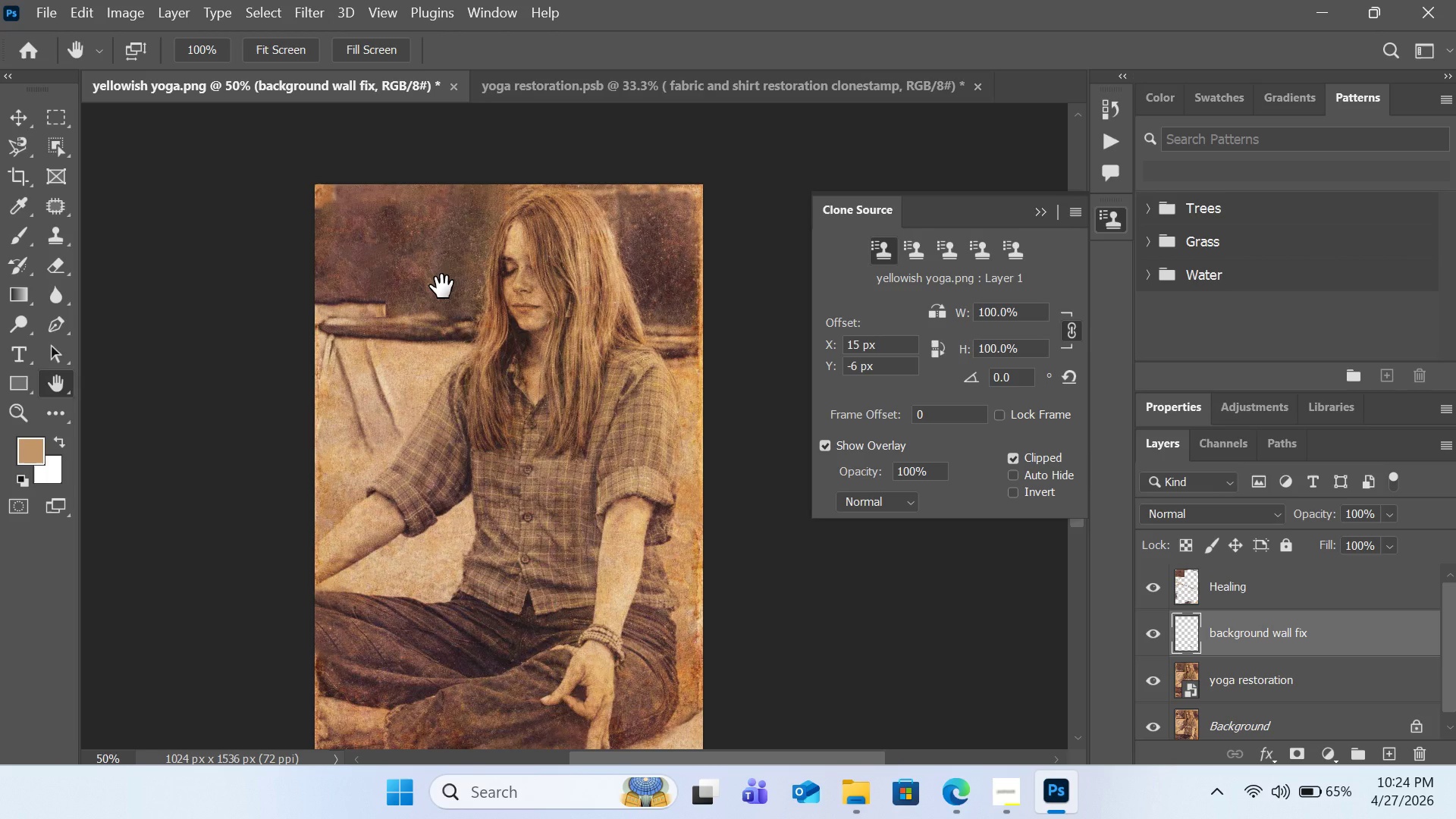 
key(Control+Equal)
 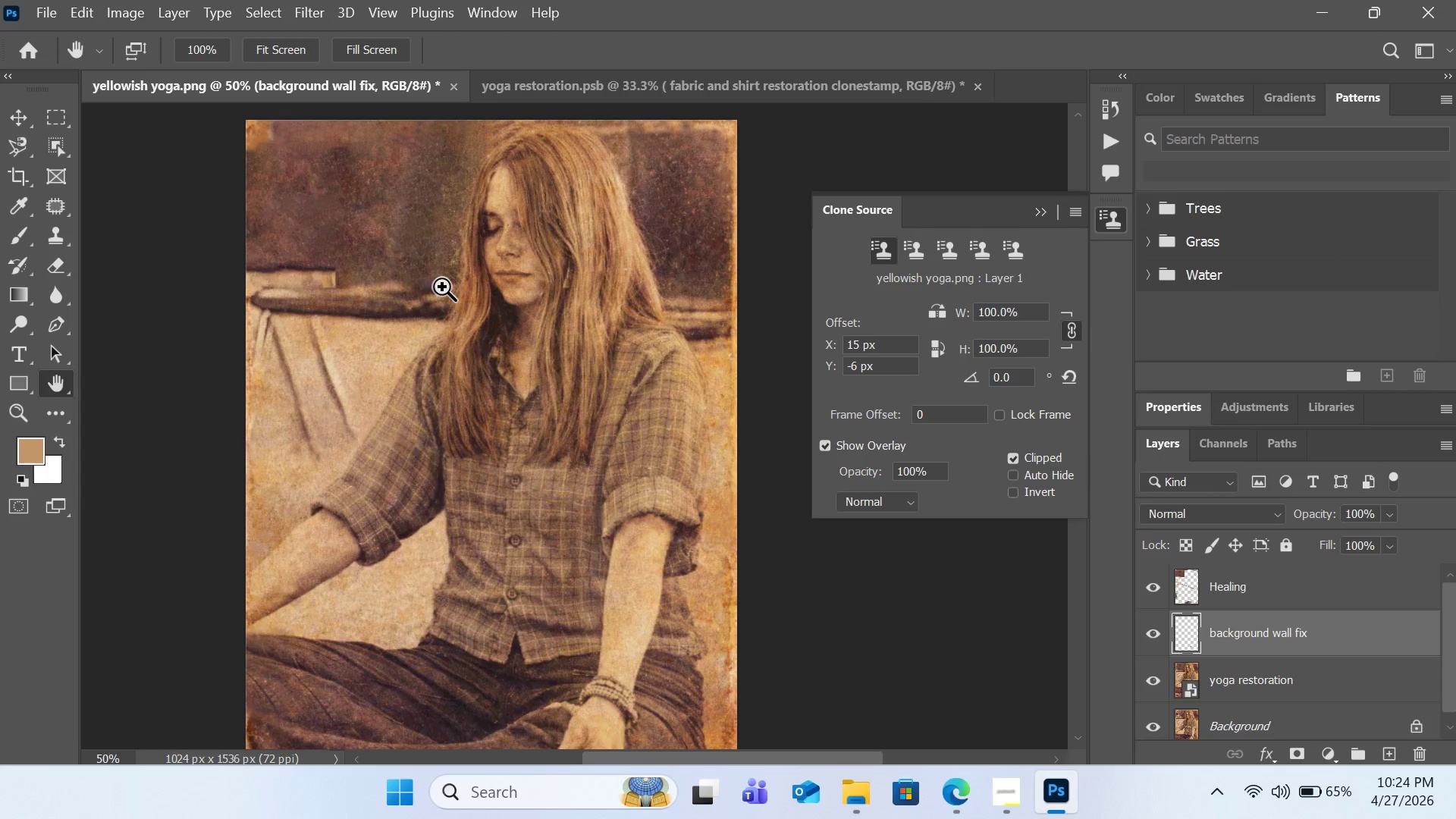 
key(Control+Equal)
 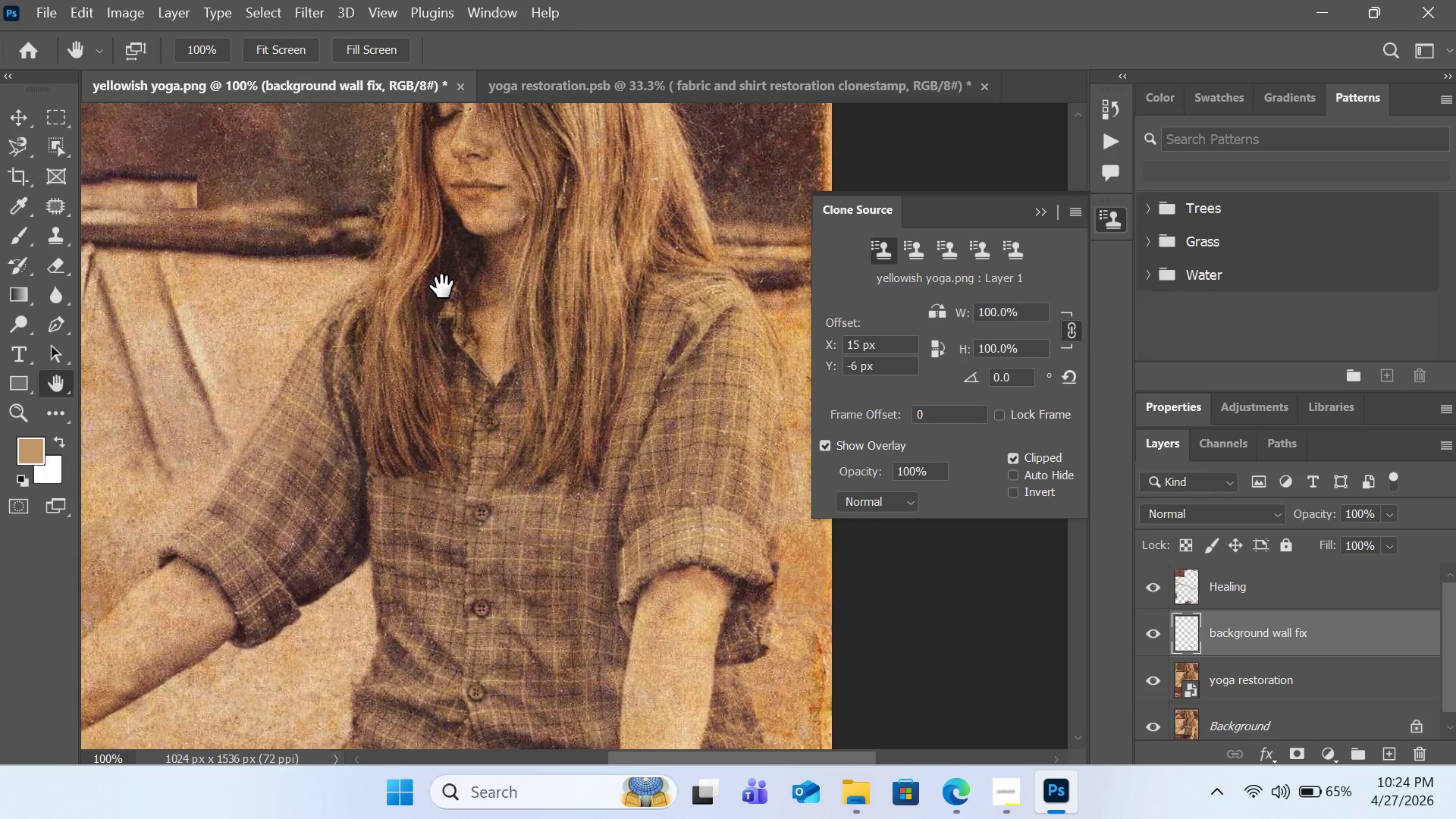 
key(H)
 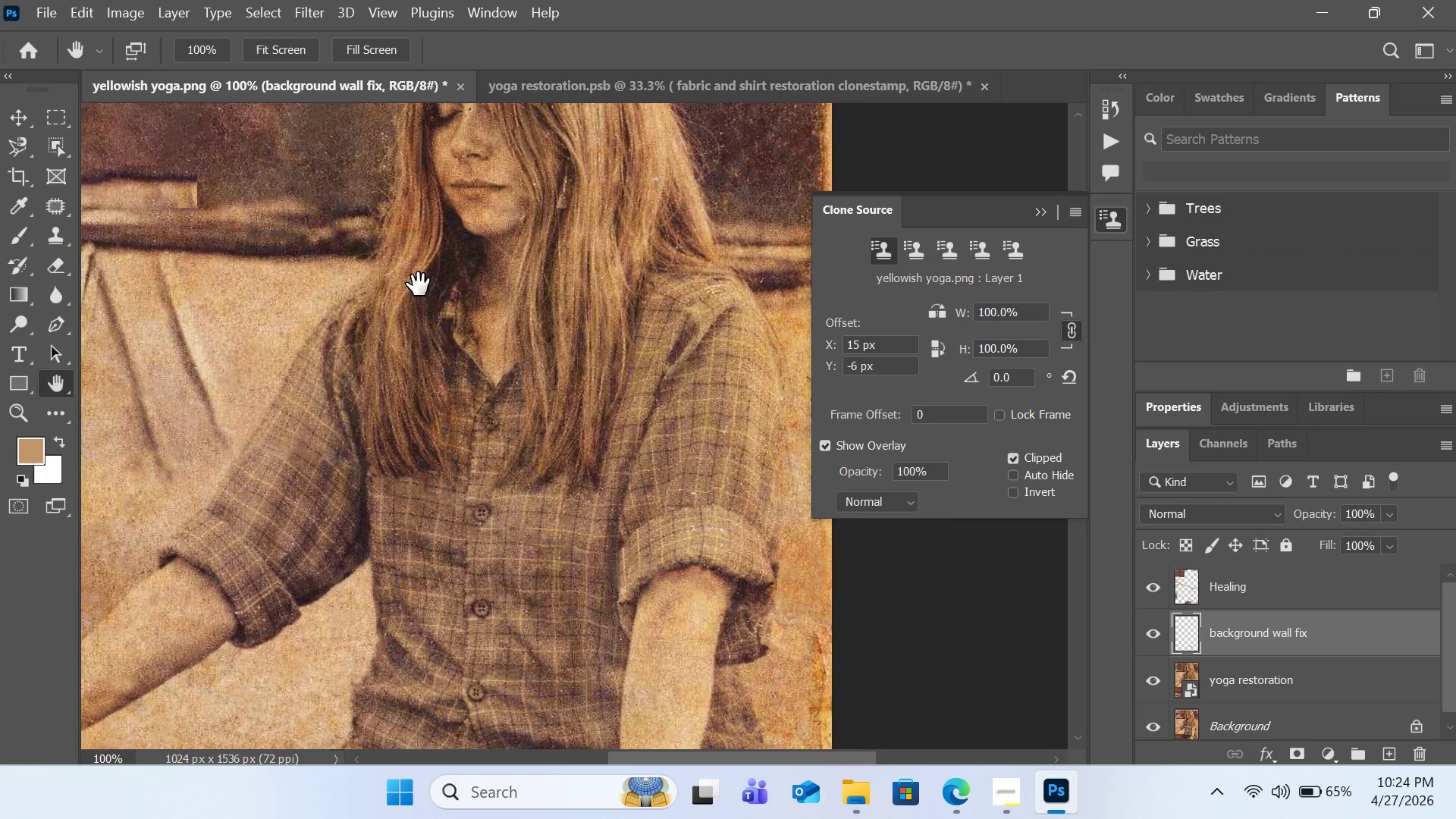 
left_click_drag(start_coordinate=[415, 281], to_coordinate=[654, 482])
 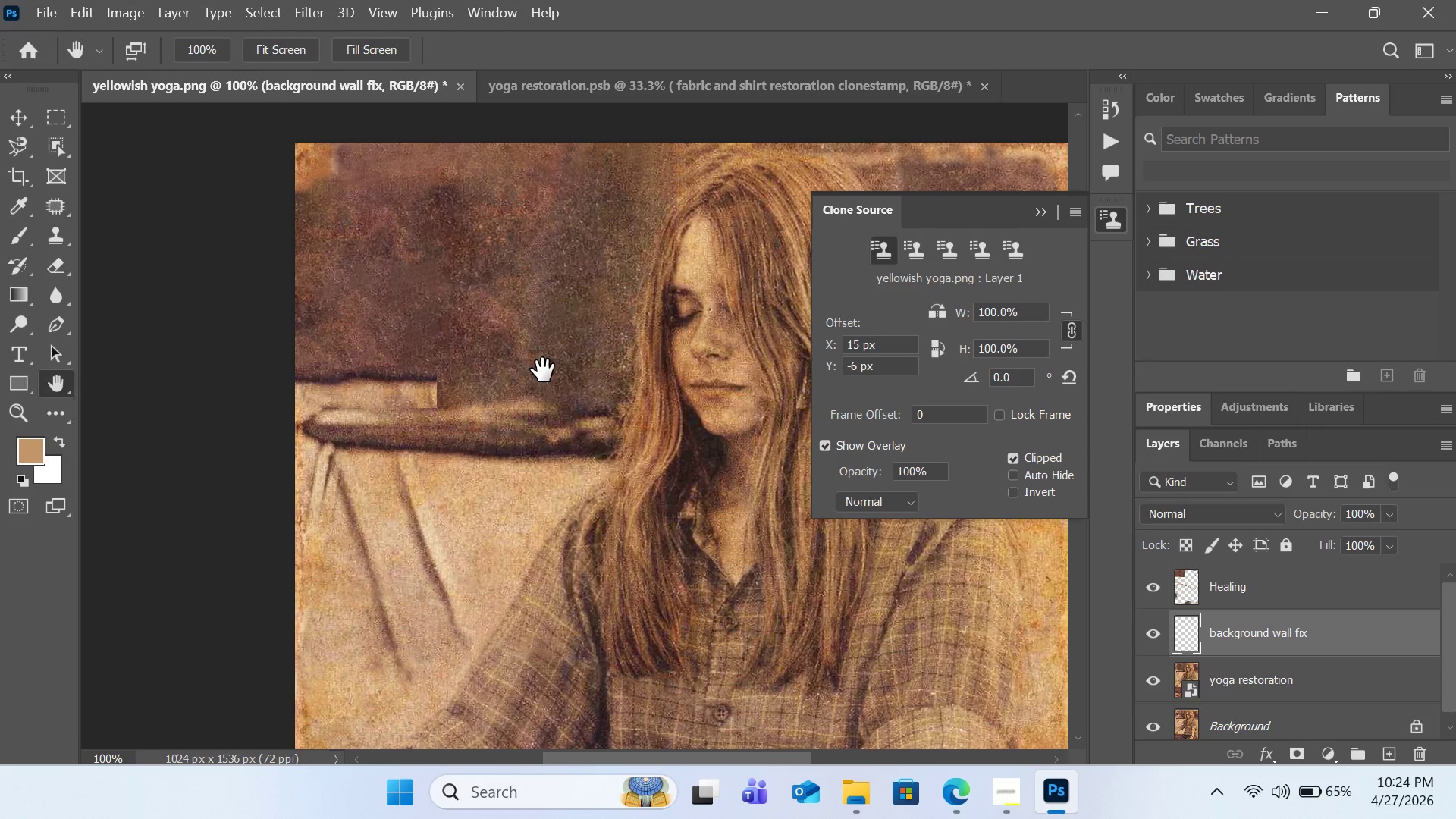 
hold_key(key=AltLeft, duration=0.44)
 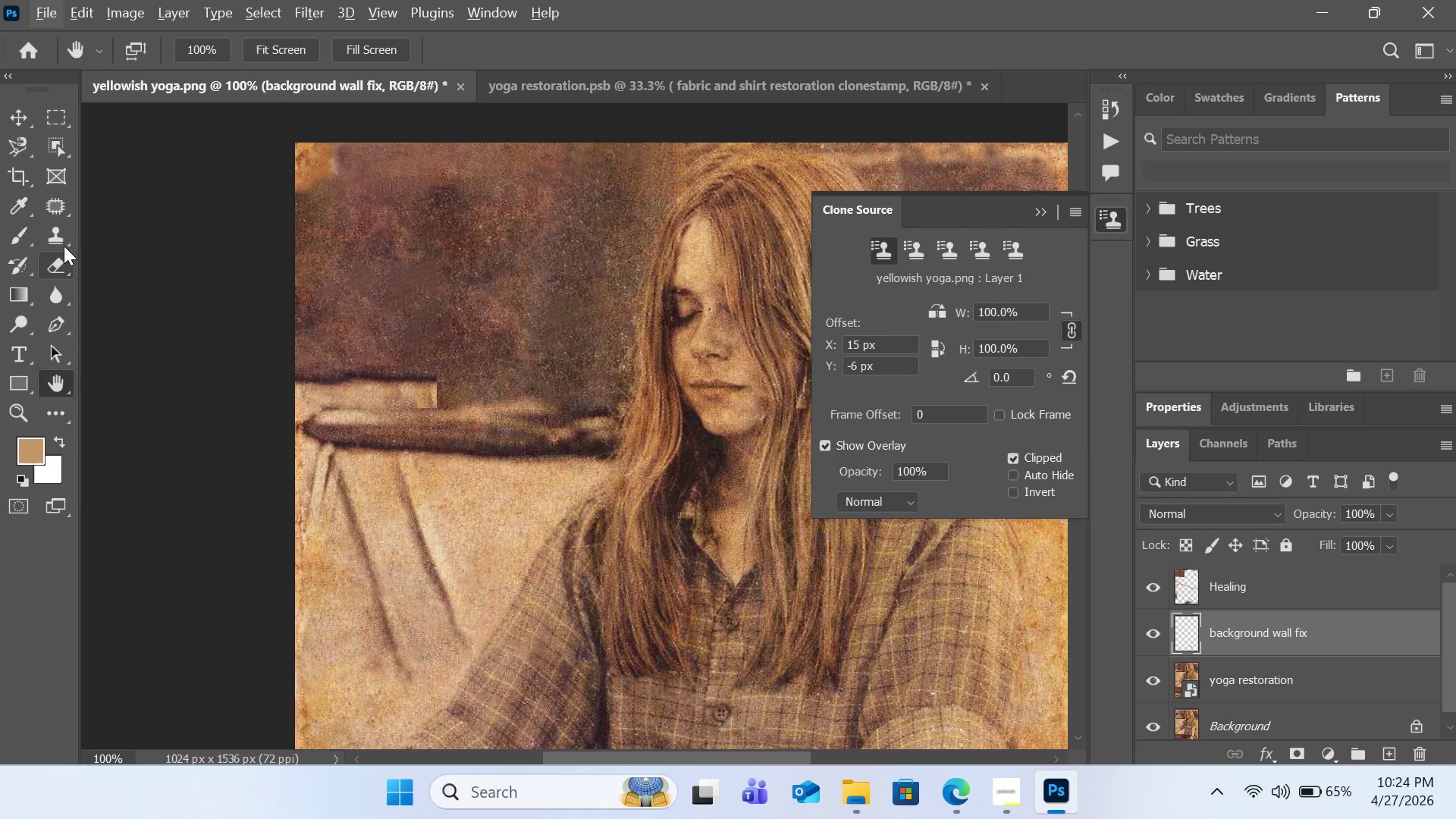 
left_click([58, 234])
 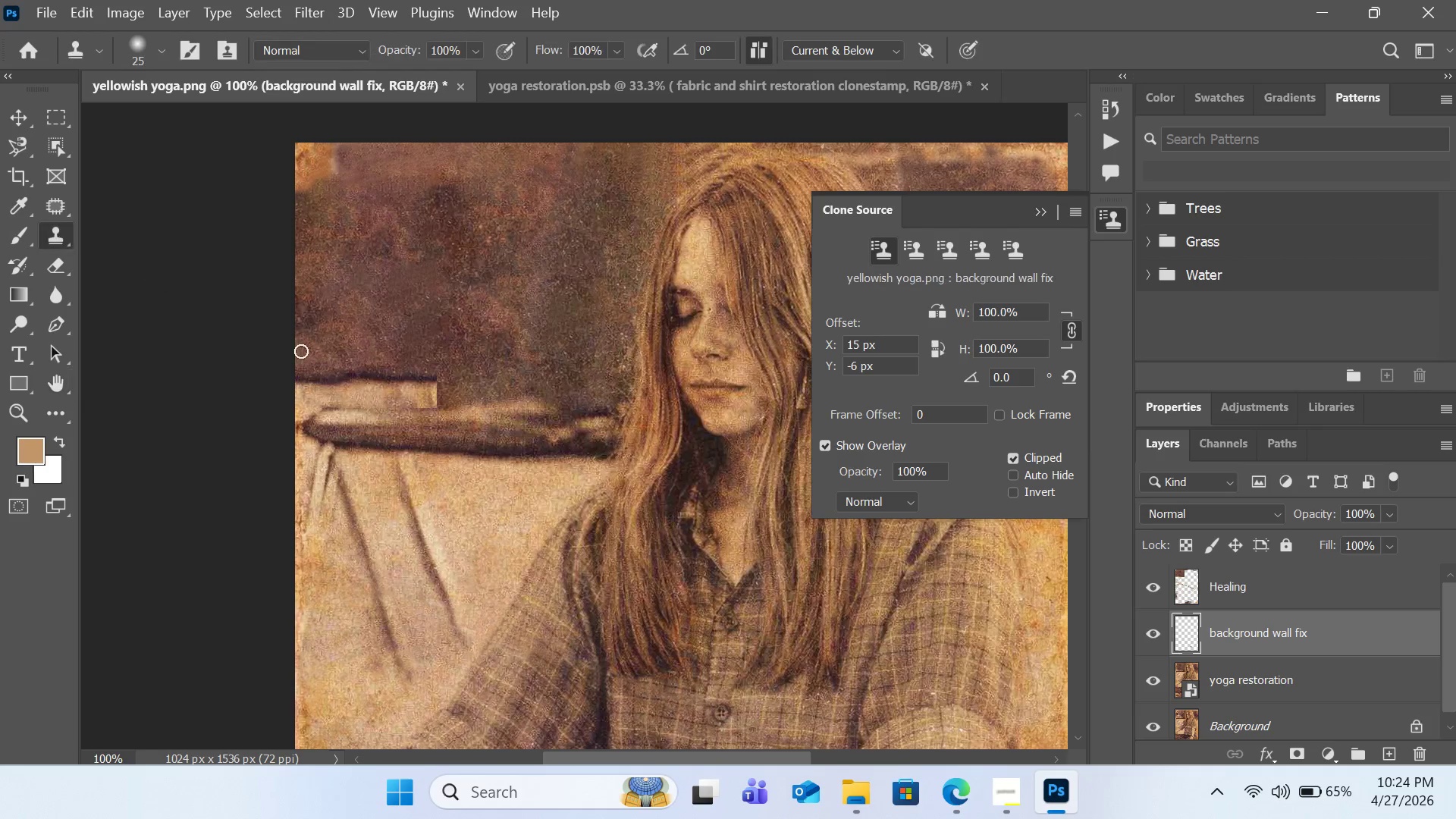 
hold_key(key=AltLeft, duration=0.97)
left_click([425, 341])
 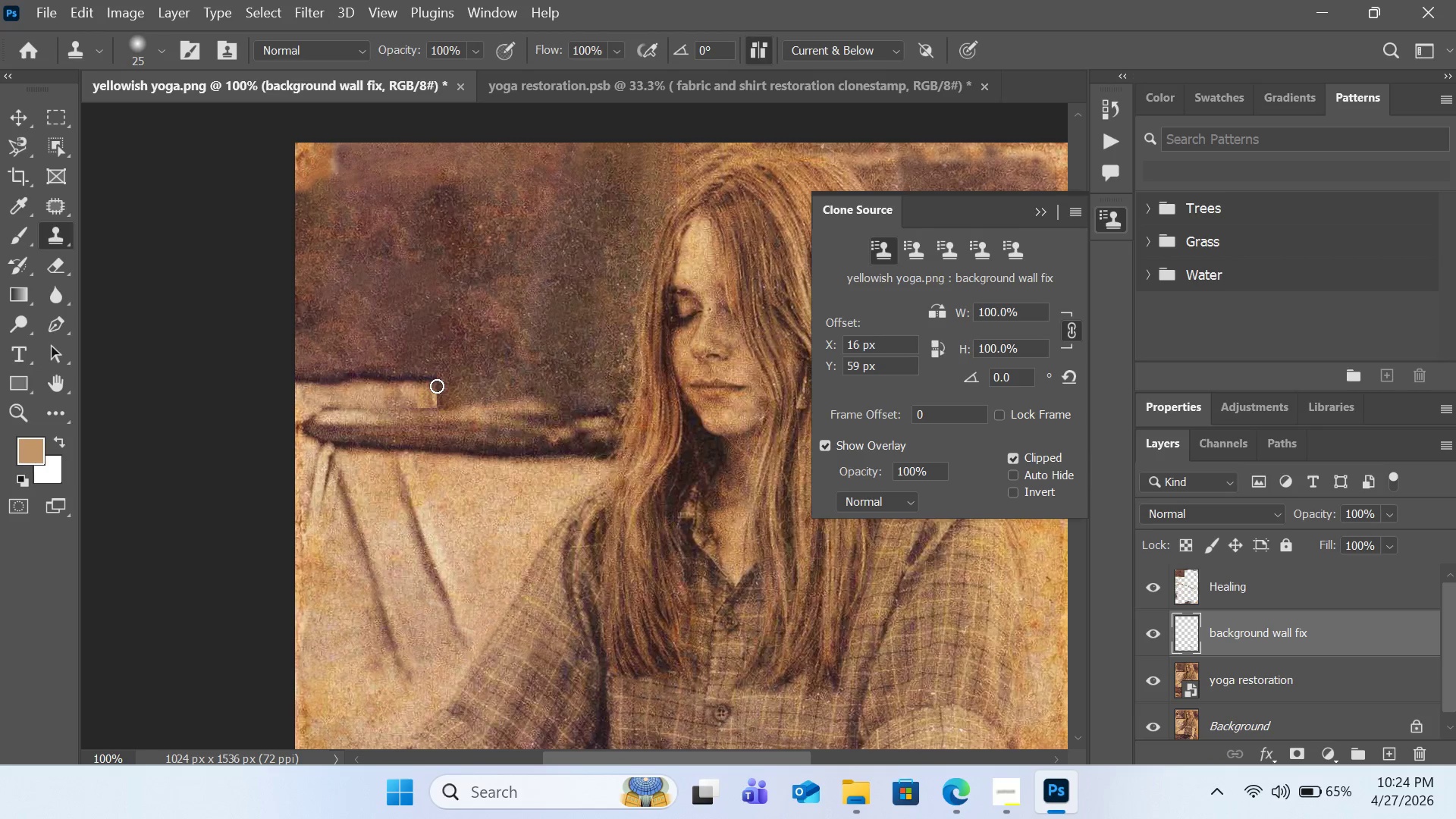 
hold_key(key=AltLeft, duration=0.42)
left_click([407, 394])
 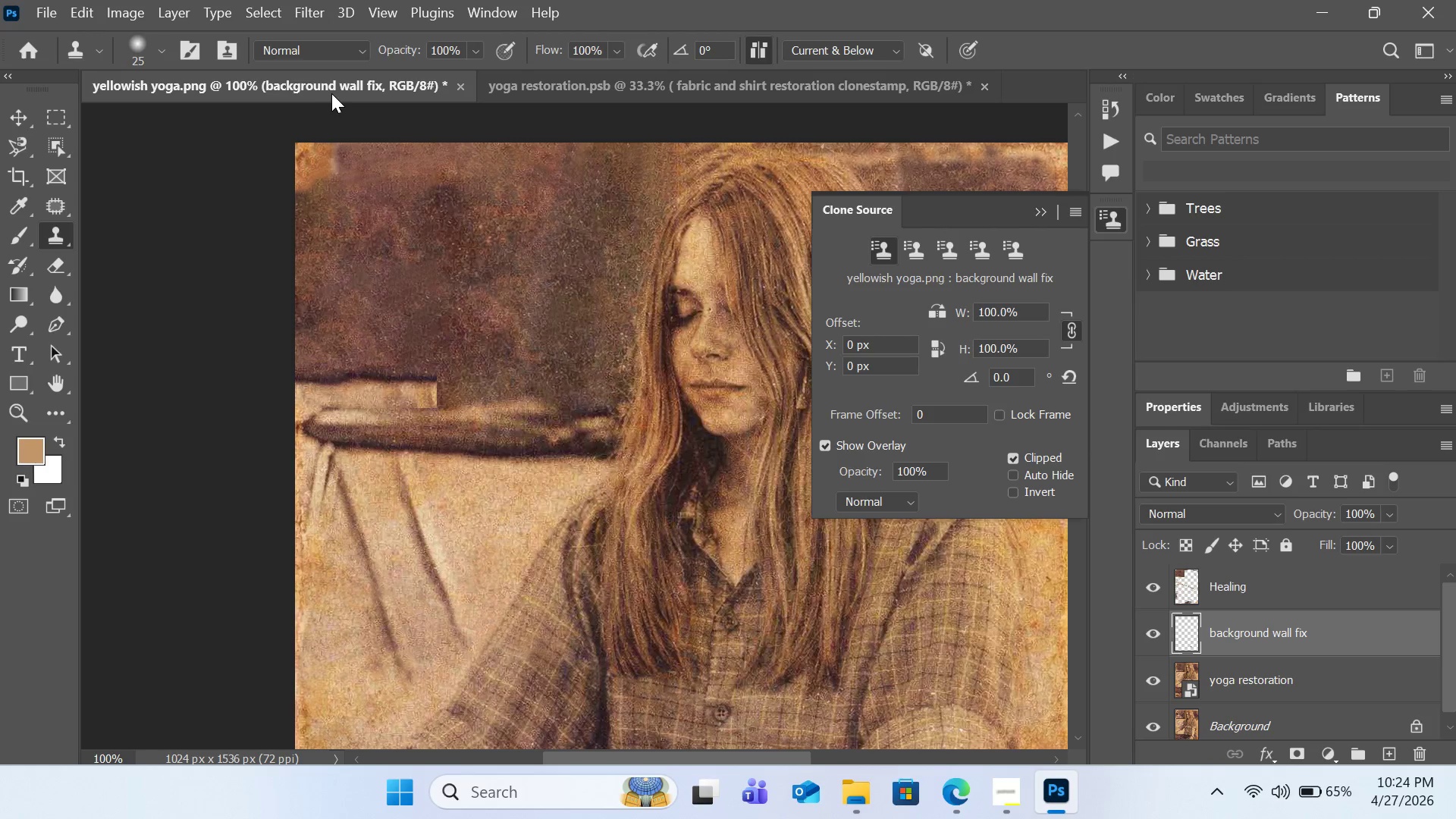 
left_click([171, 49])
 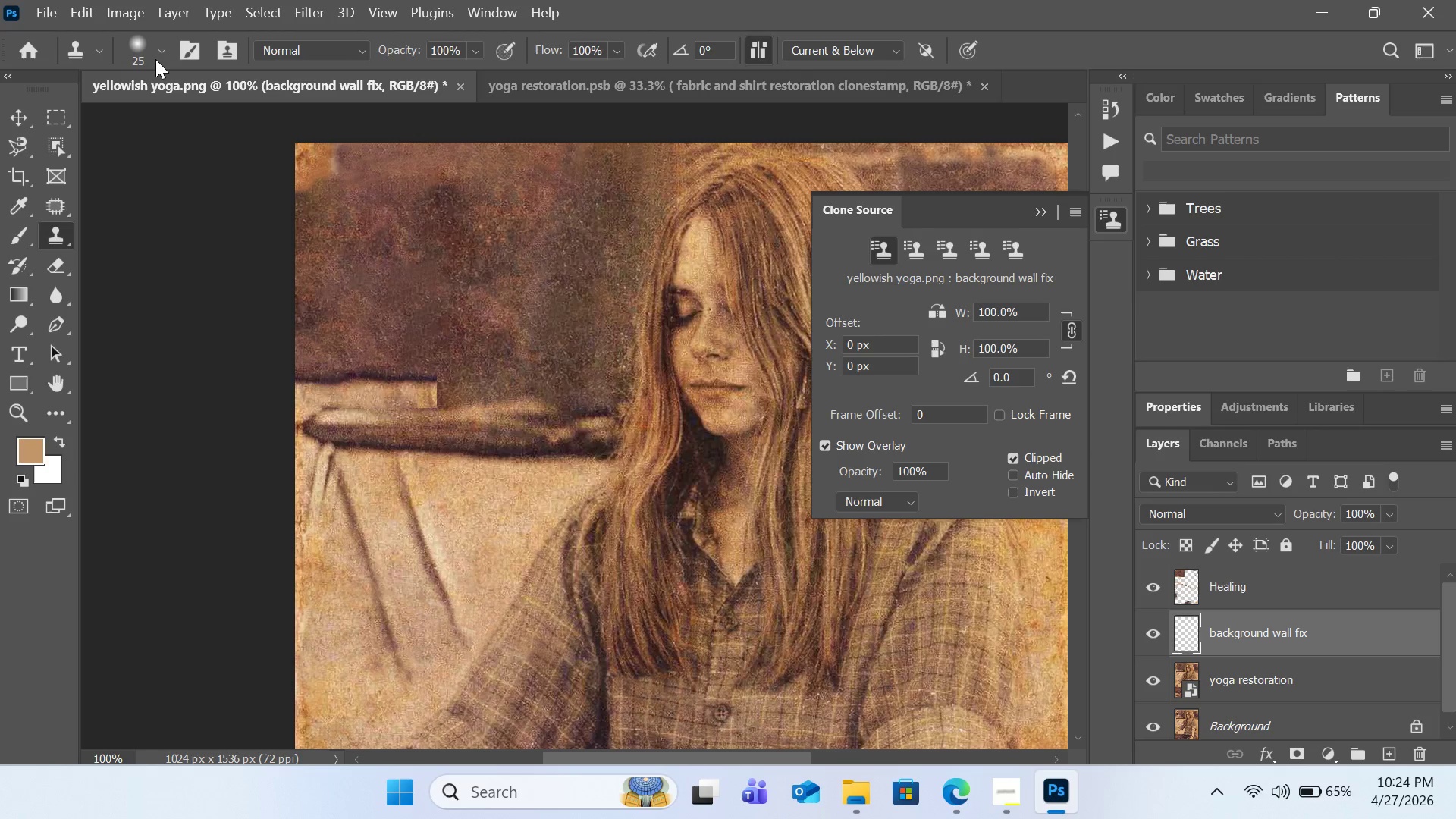 
left_click([155, 52])
 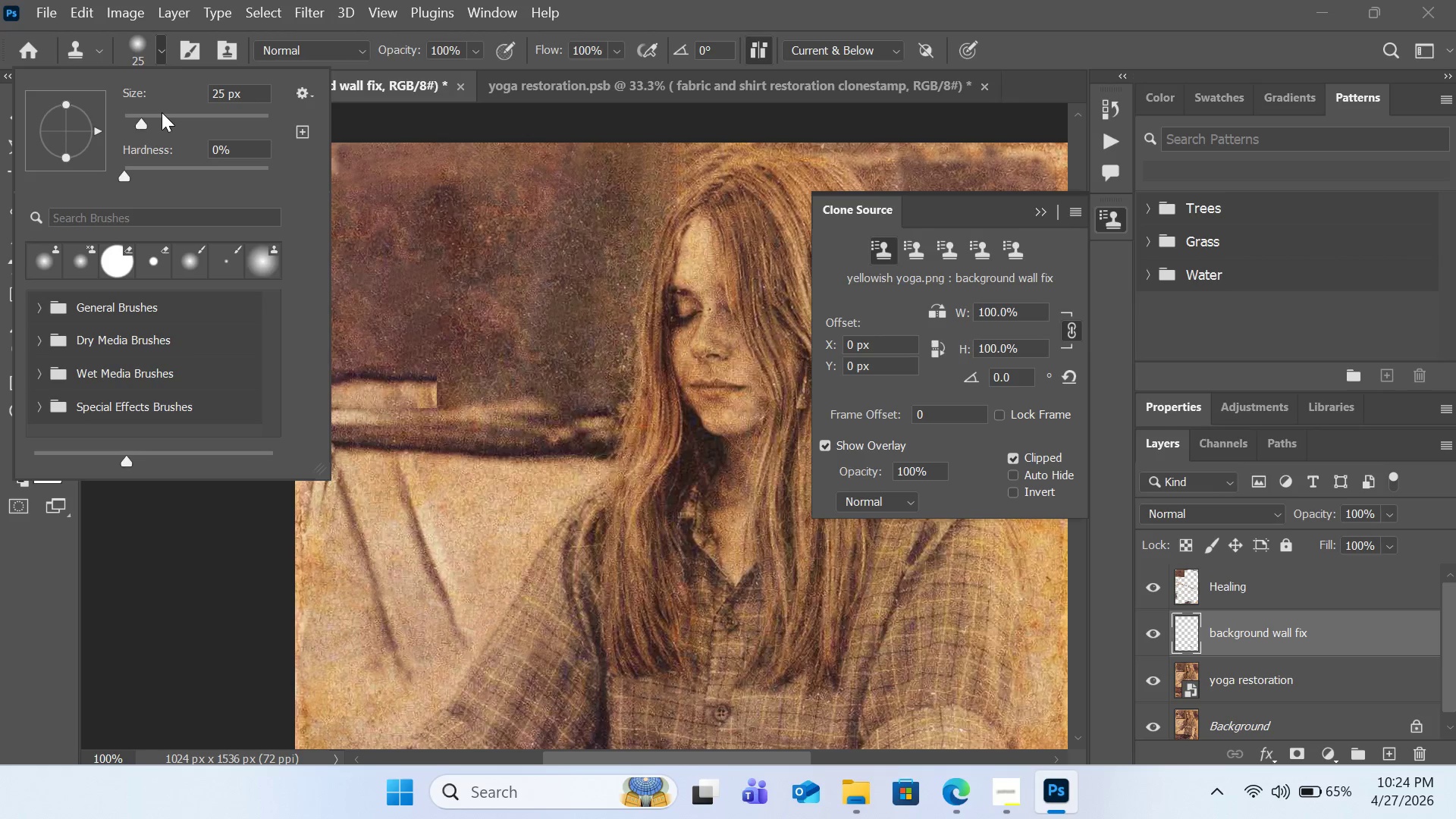 
left_click([158, 121])
 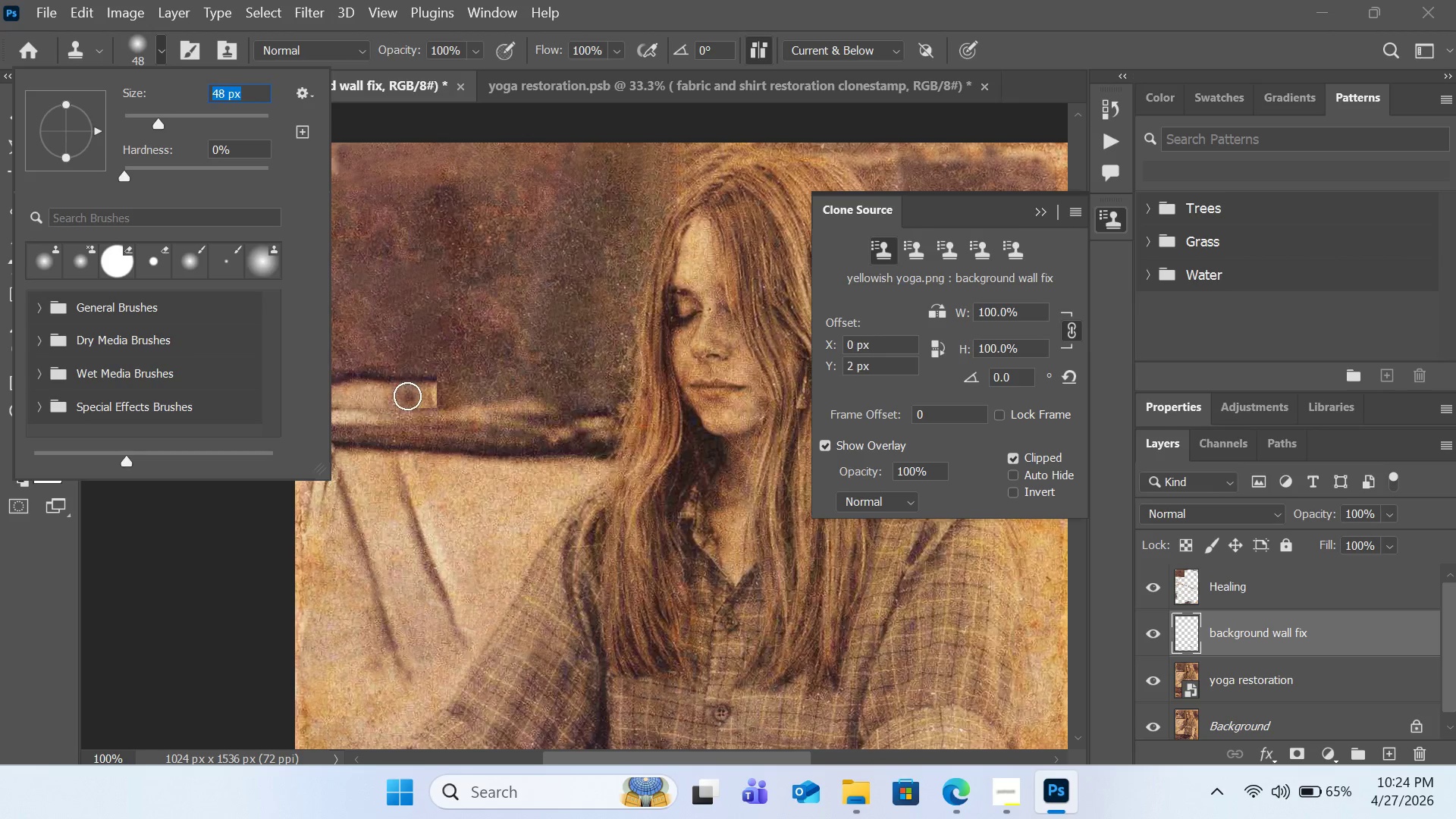 
hold_key(key=AltLeft, duration=0.56)
left_click([406, 394])
 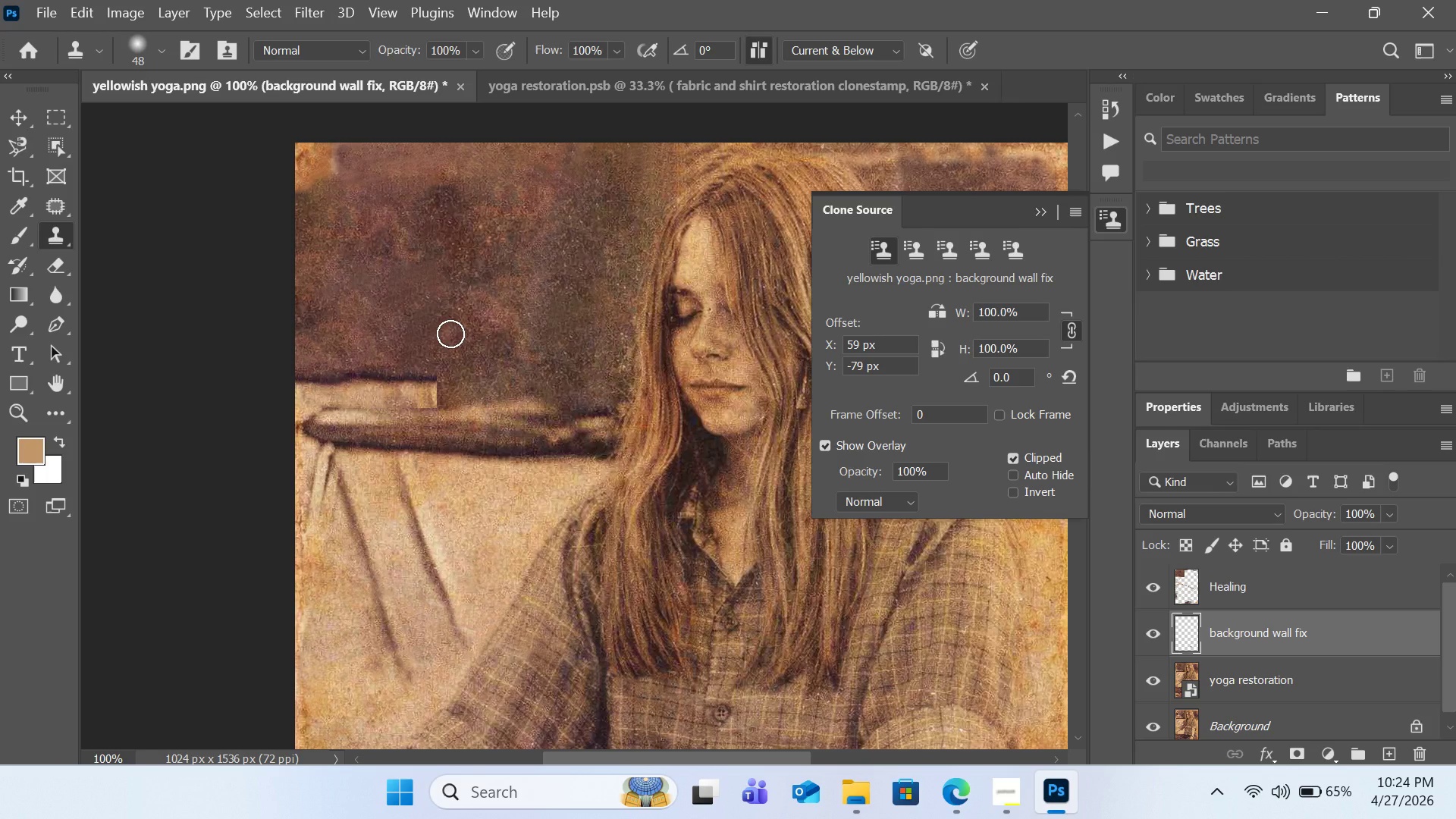 
wait(6.77)
 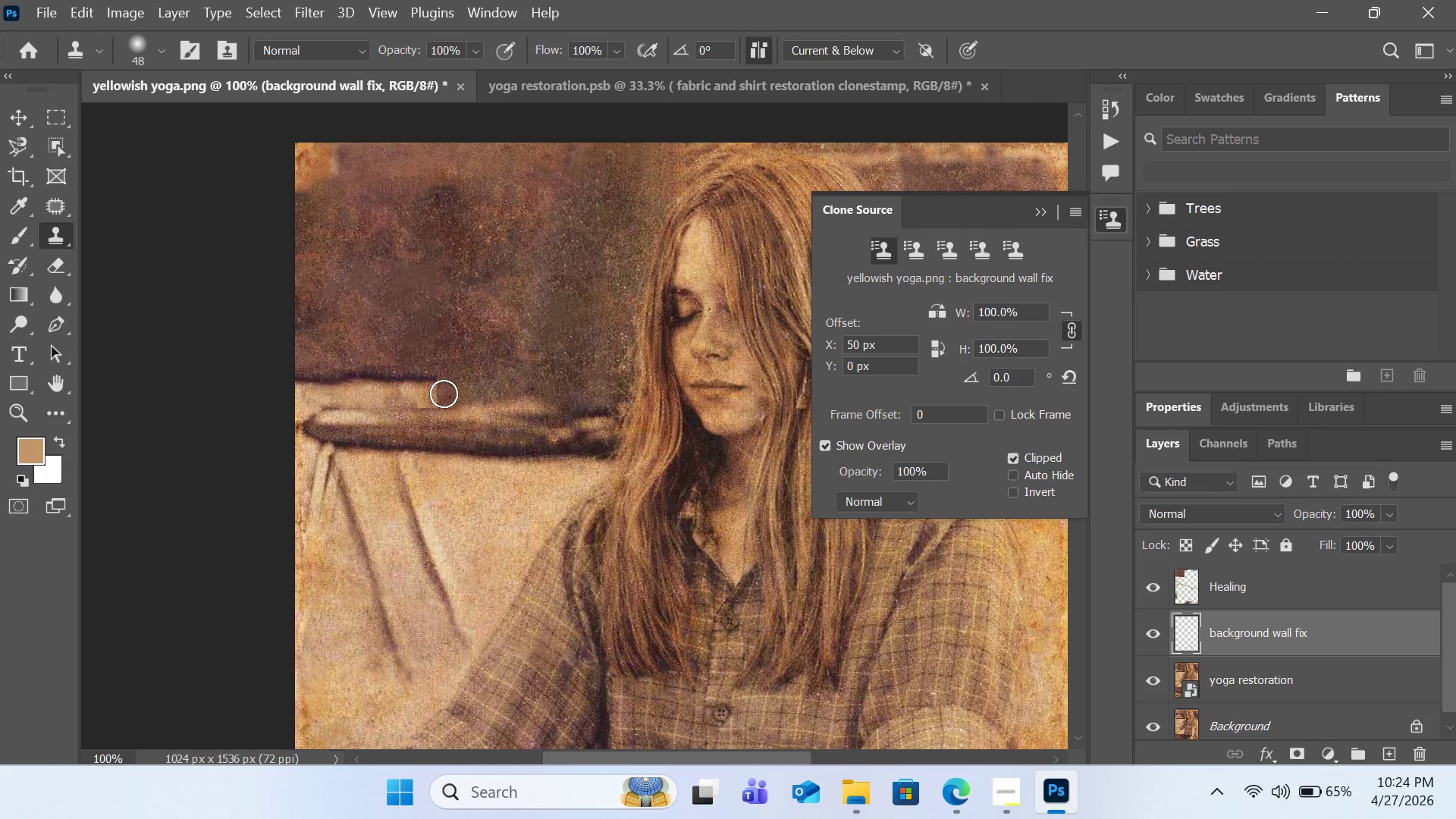 
scroll: coordinate [450, 371], scroll_direction: down, amount: 1.0
 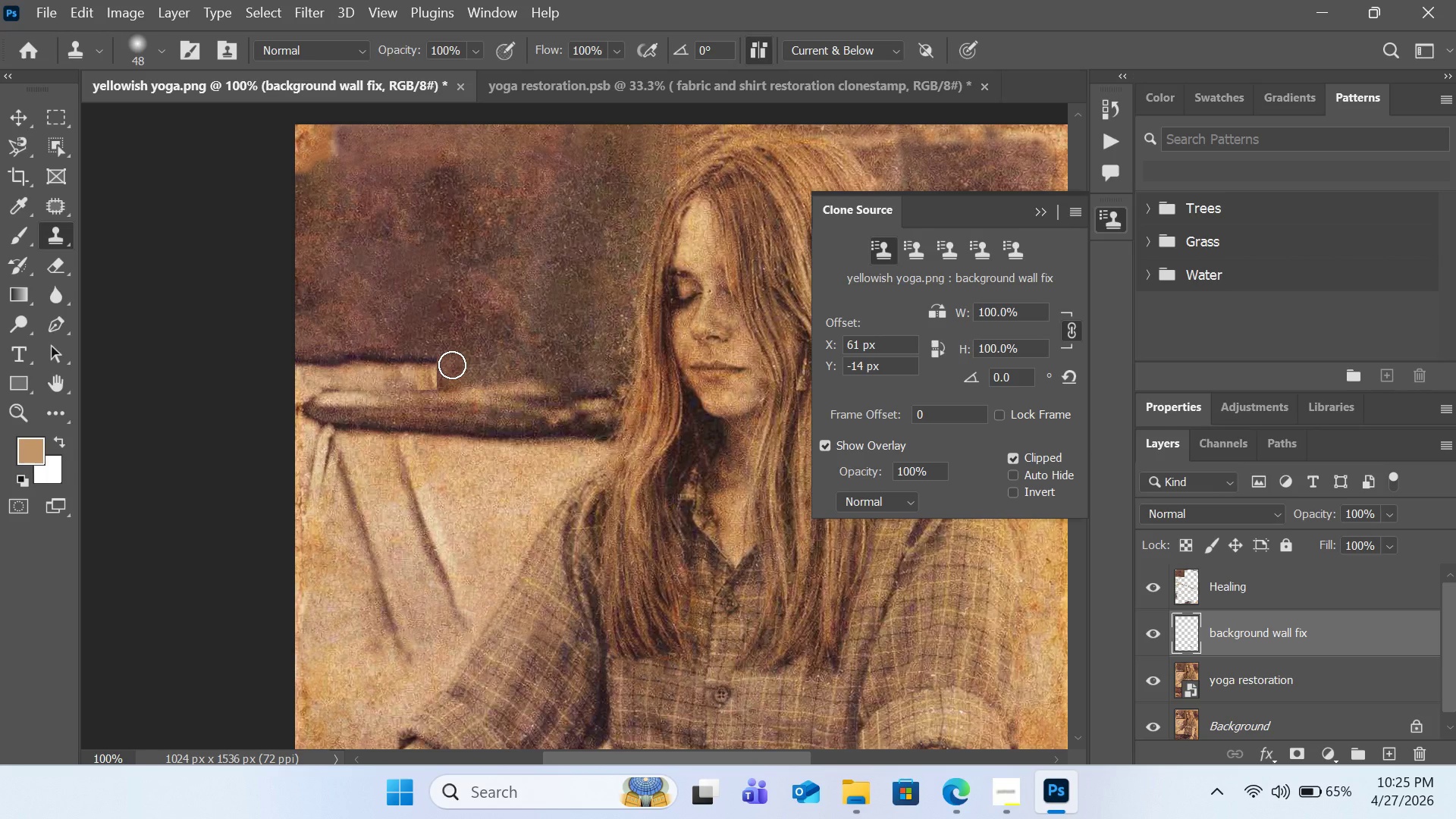 
hold_key(key=AltLeft, duration=0.83)
left_click([438, 329])
 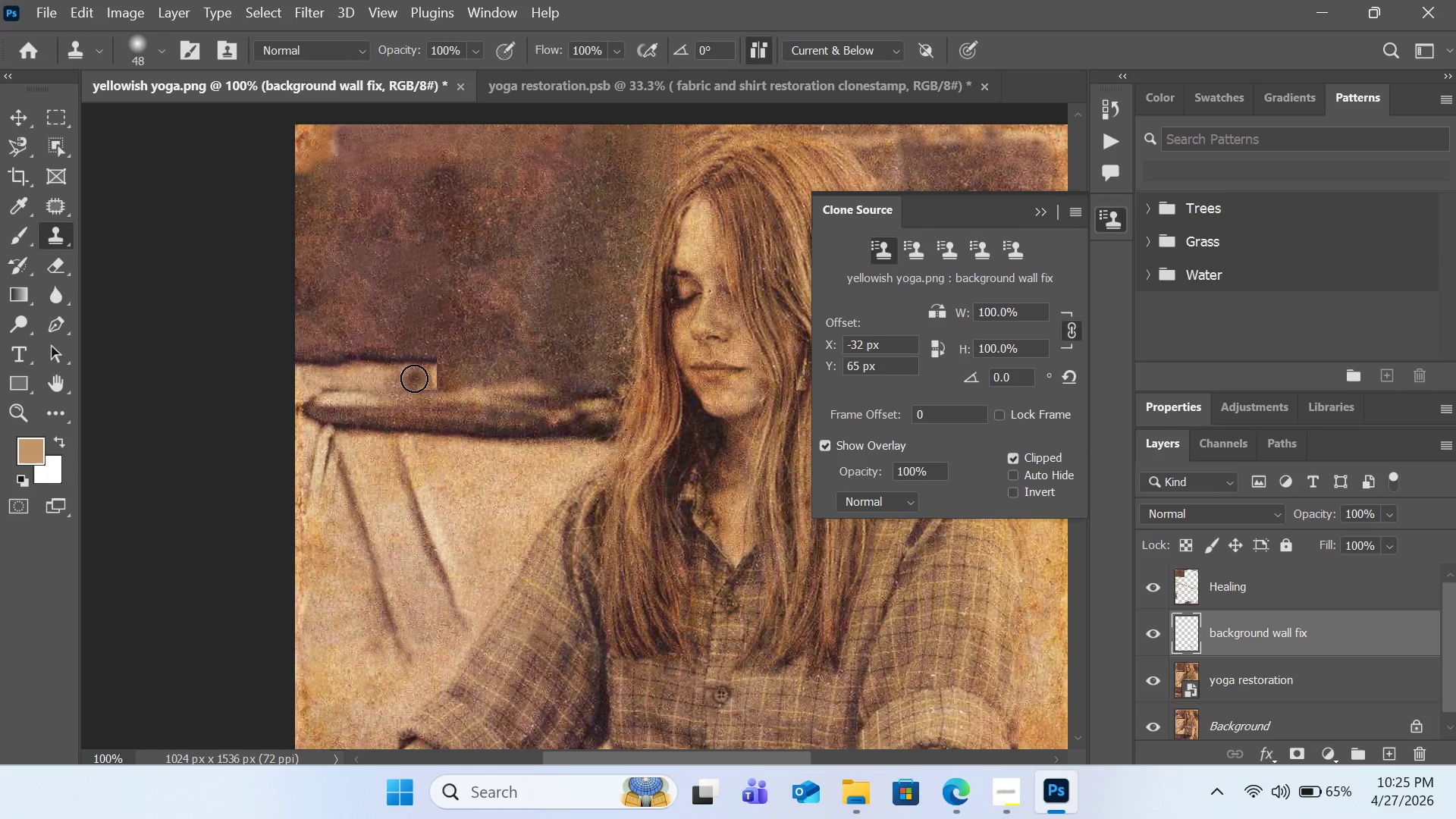 
hold_key(key=AltLeft, duration=0.75)
 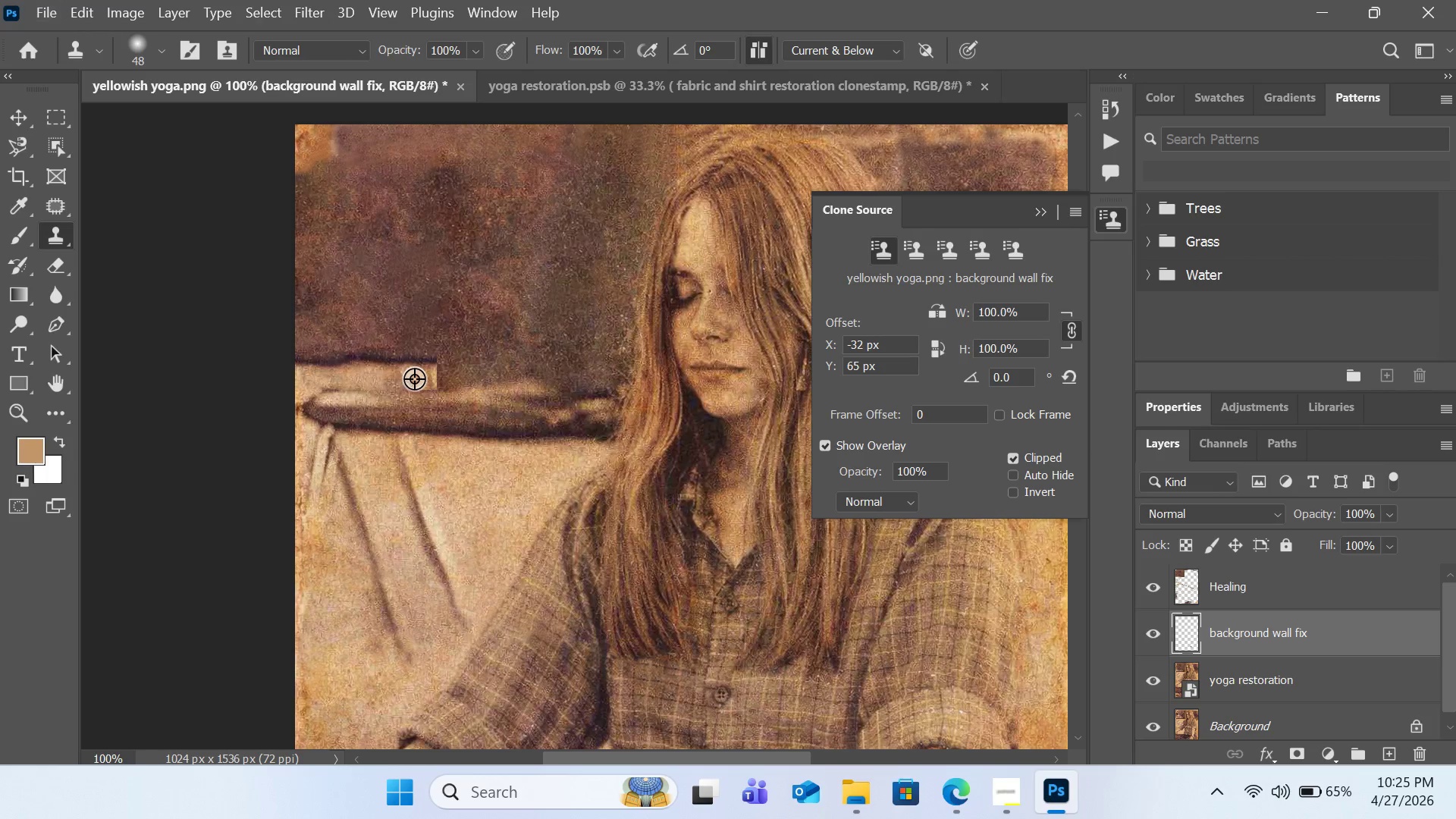 
hold_key(key=AltLeft, duration=0.95)
left_click([414, 378])
 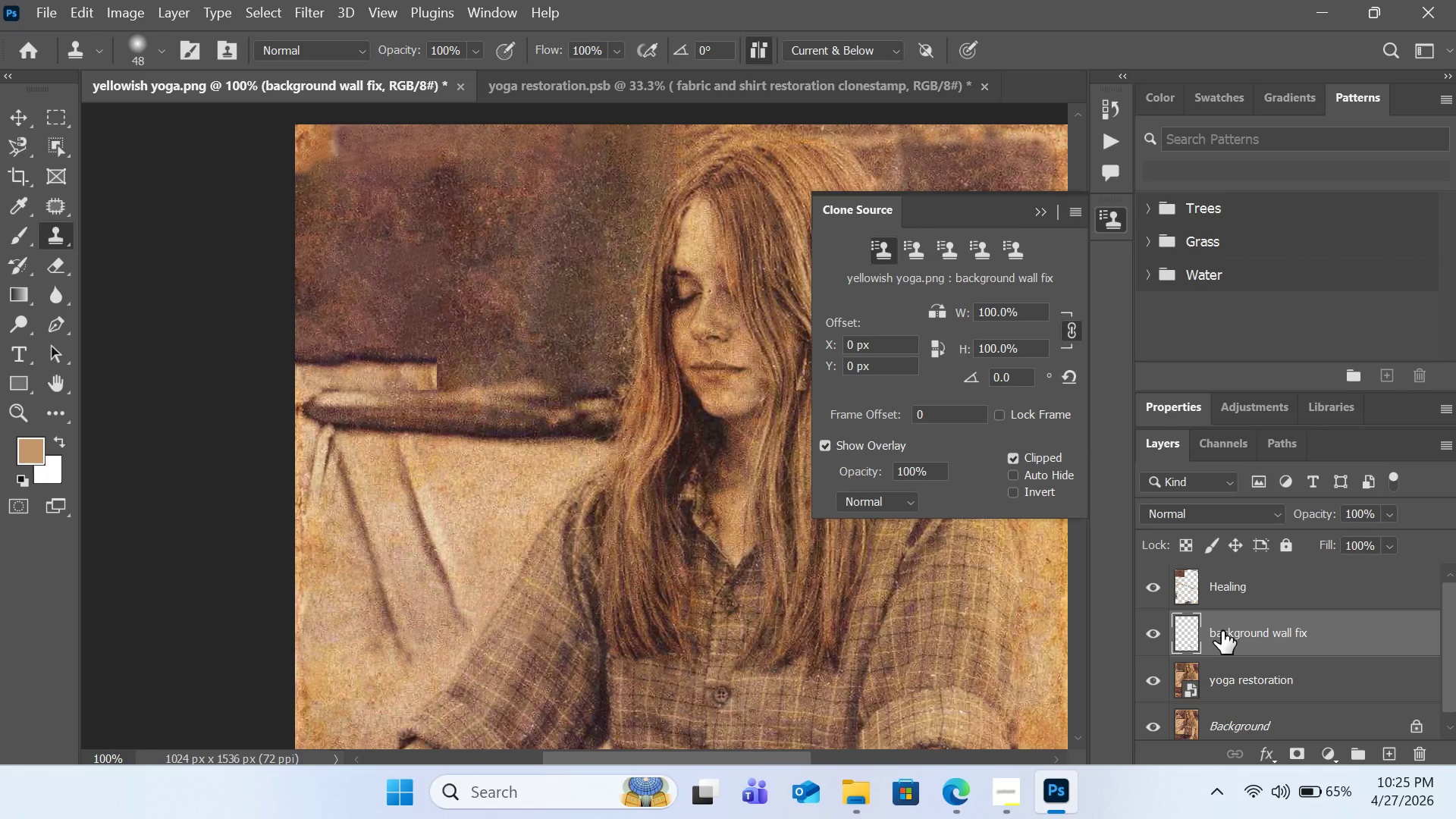 
left_click_drag(start_coordinate=[1236, 633], to_coordinate=[1239, 582])
 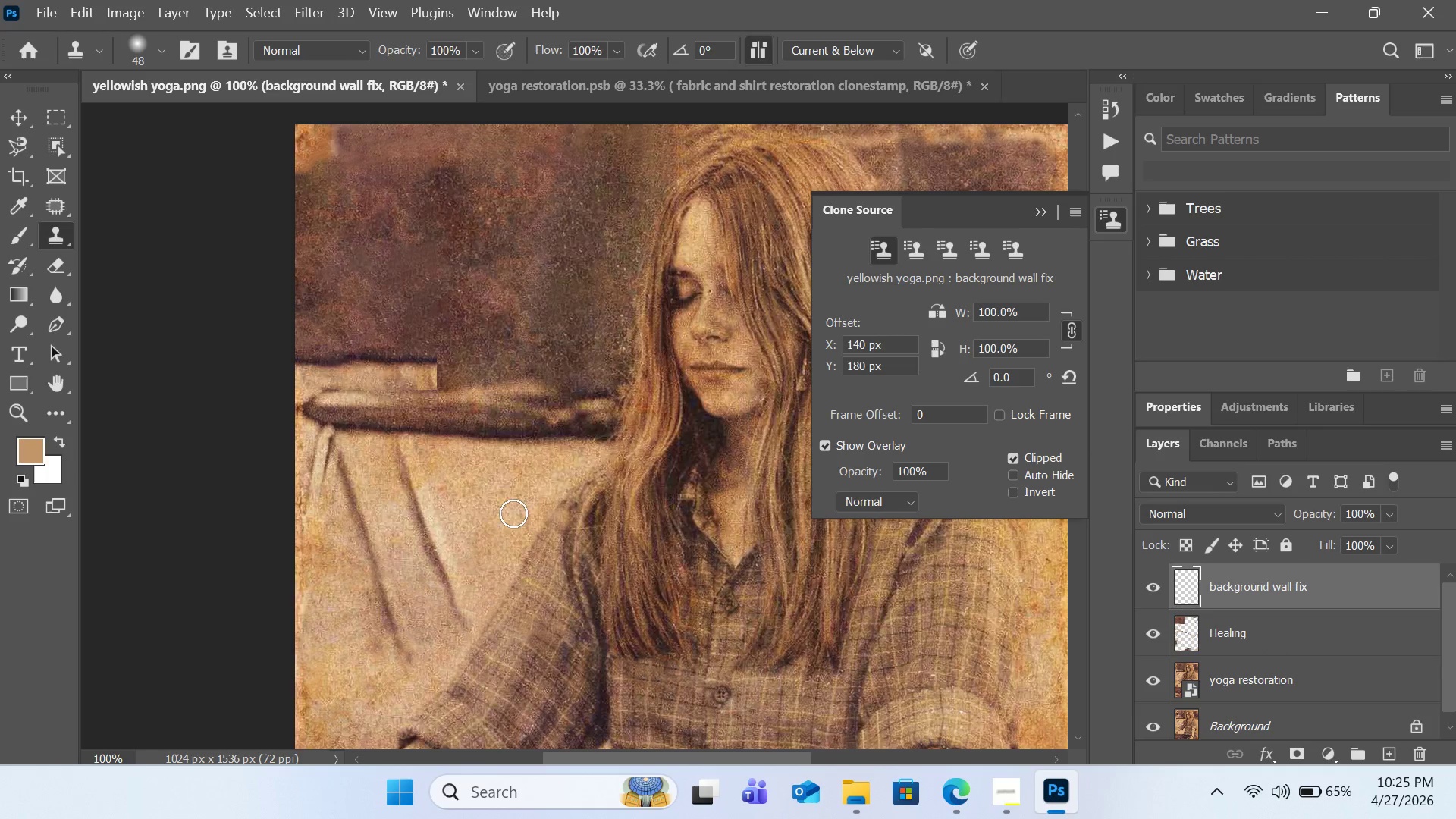 
hold_key(key=AltLeft, duration=0.84)
left_click([410, 378])
 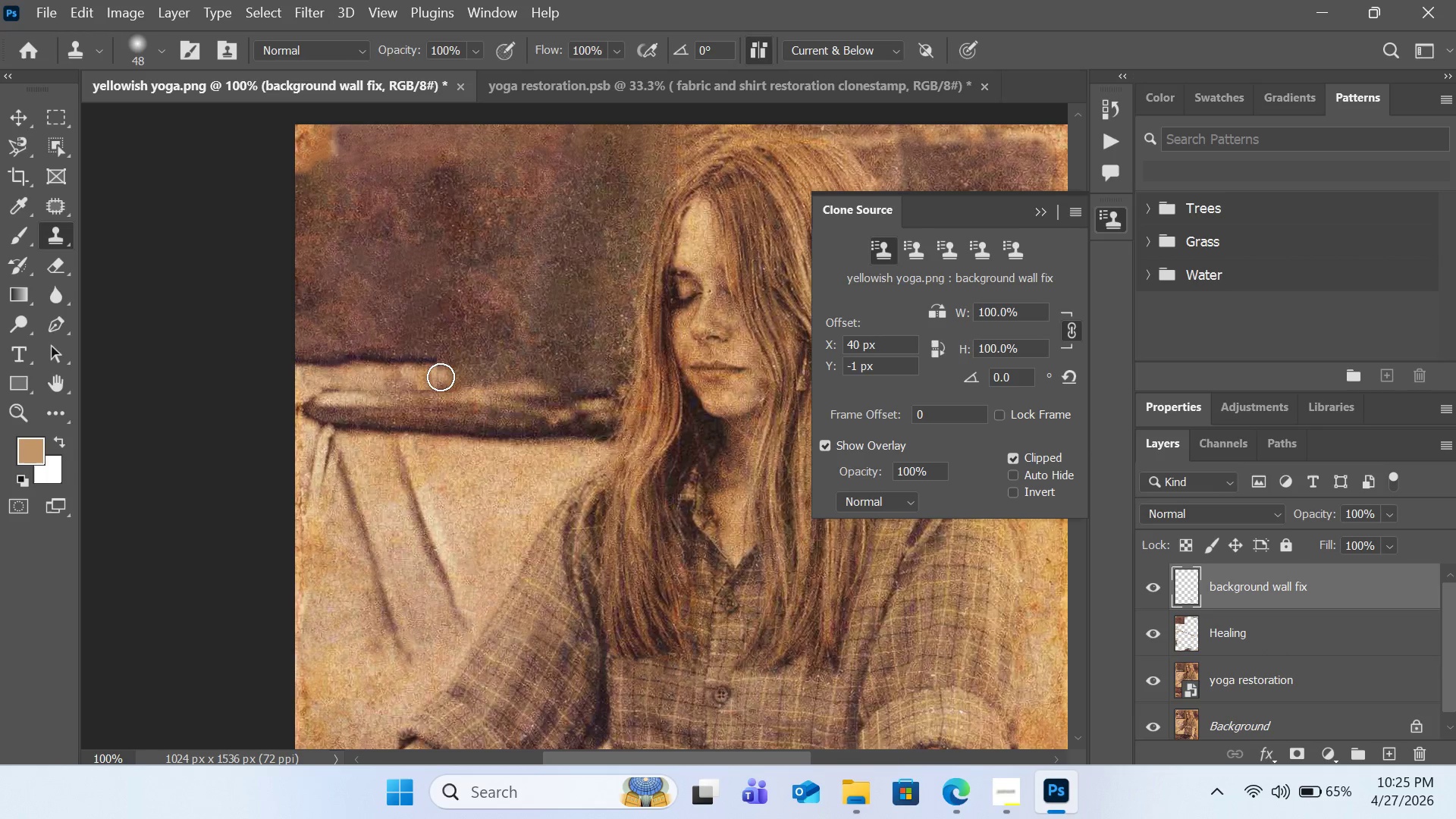 
left_click_drag(start_coordinate=[441, 377], to_coordinate=[487, 373])
 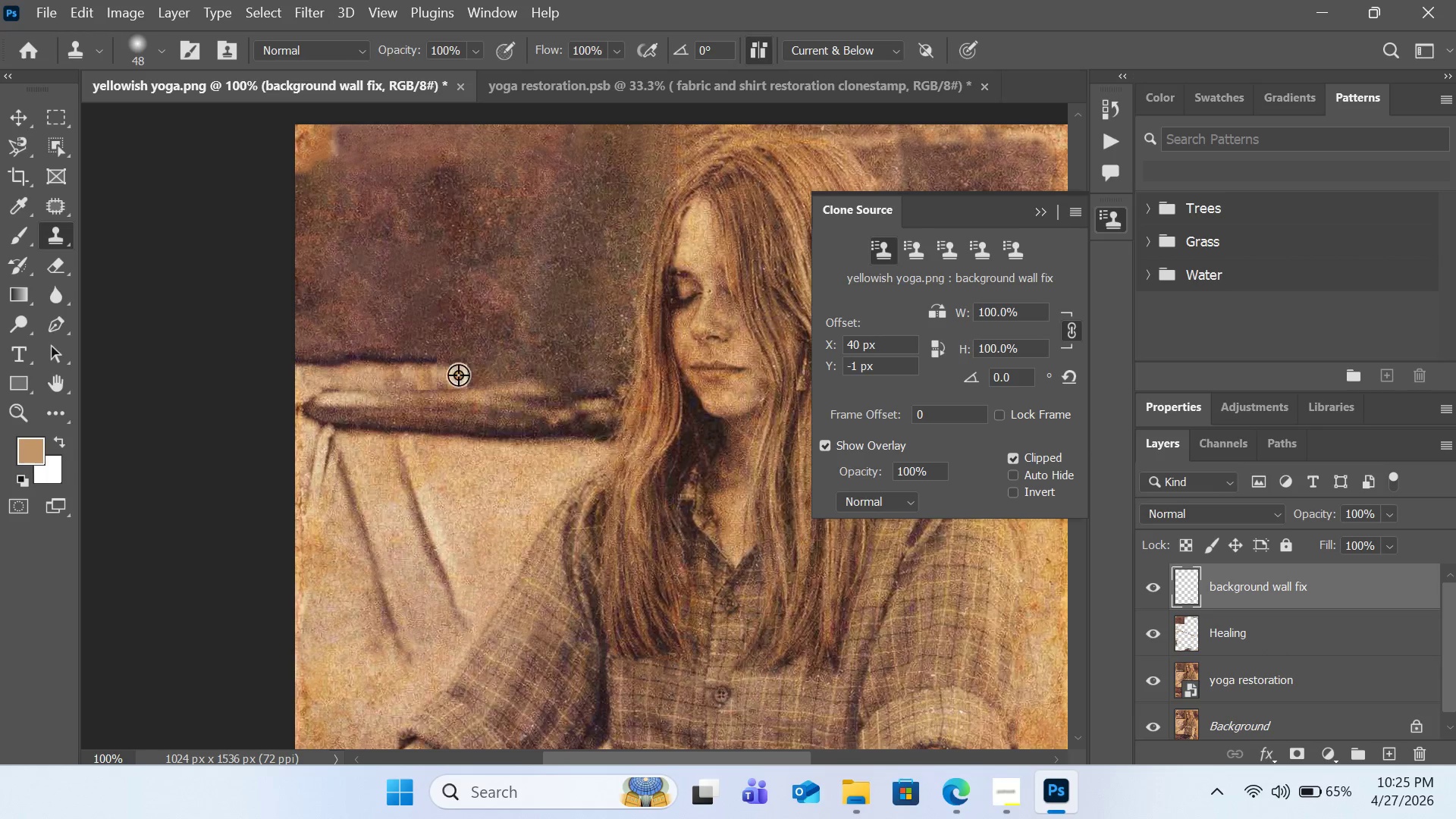 
hold_key(key=AltLeft, duration=0.5)
left_click([396, 376])
 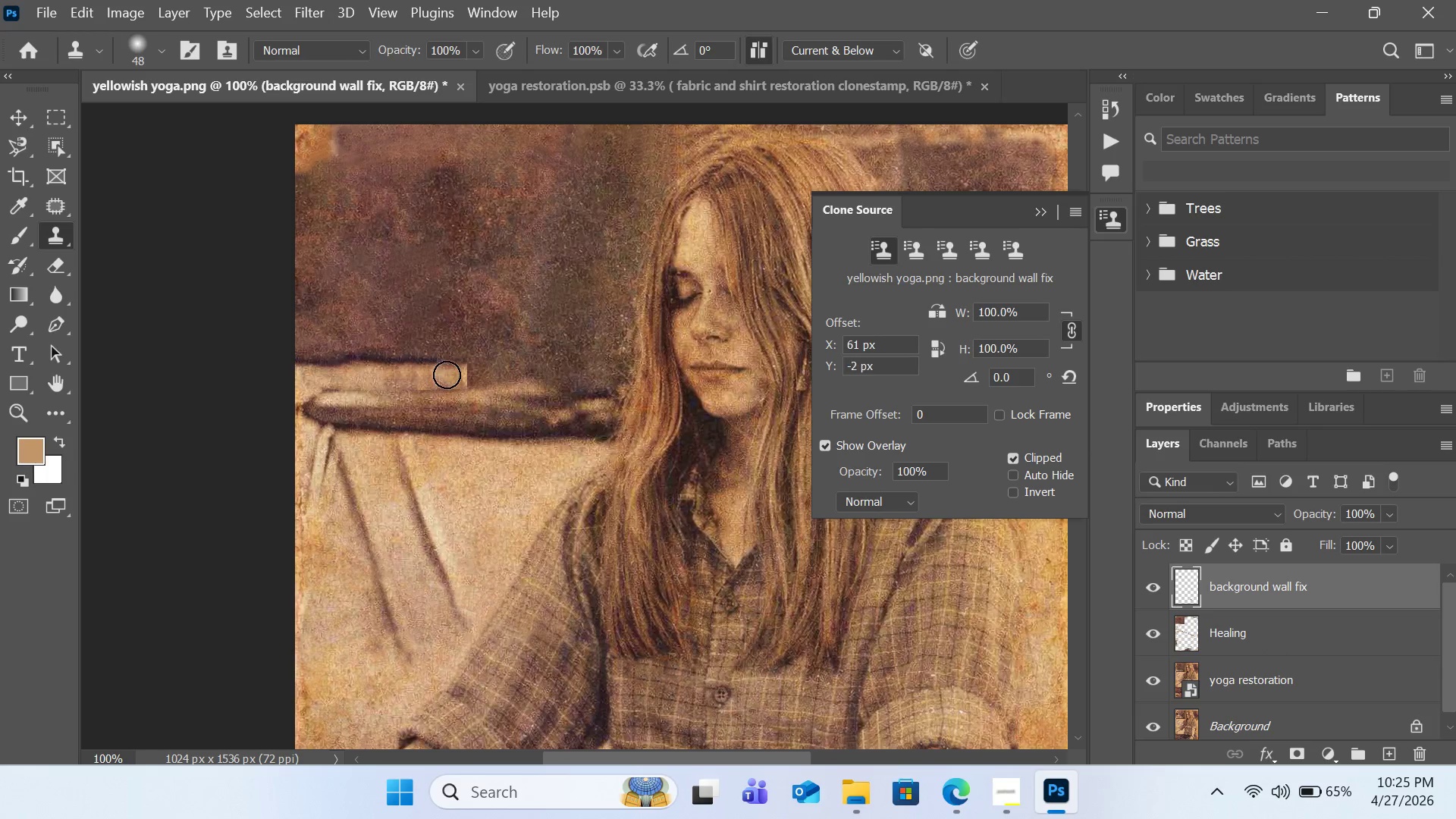 
left_click_drag(start_coordinate=[445, 375], to_coordinate=[494, 375])
 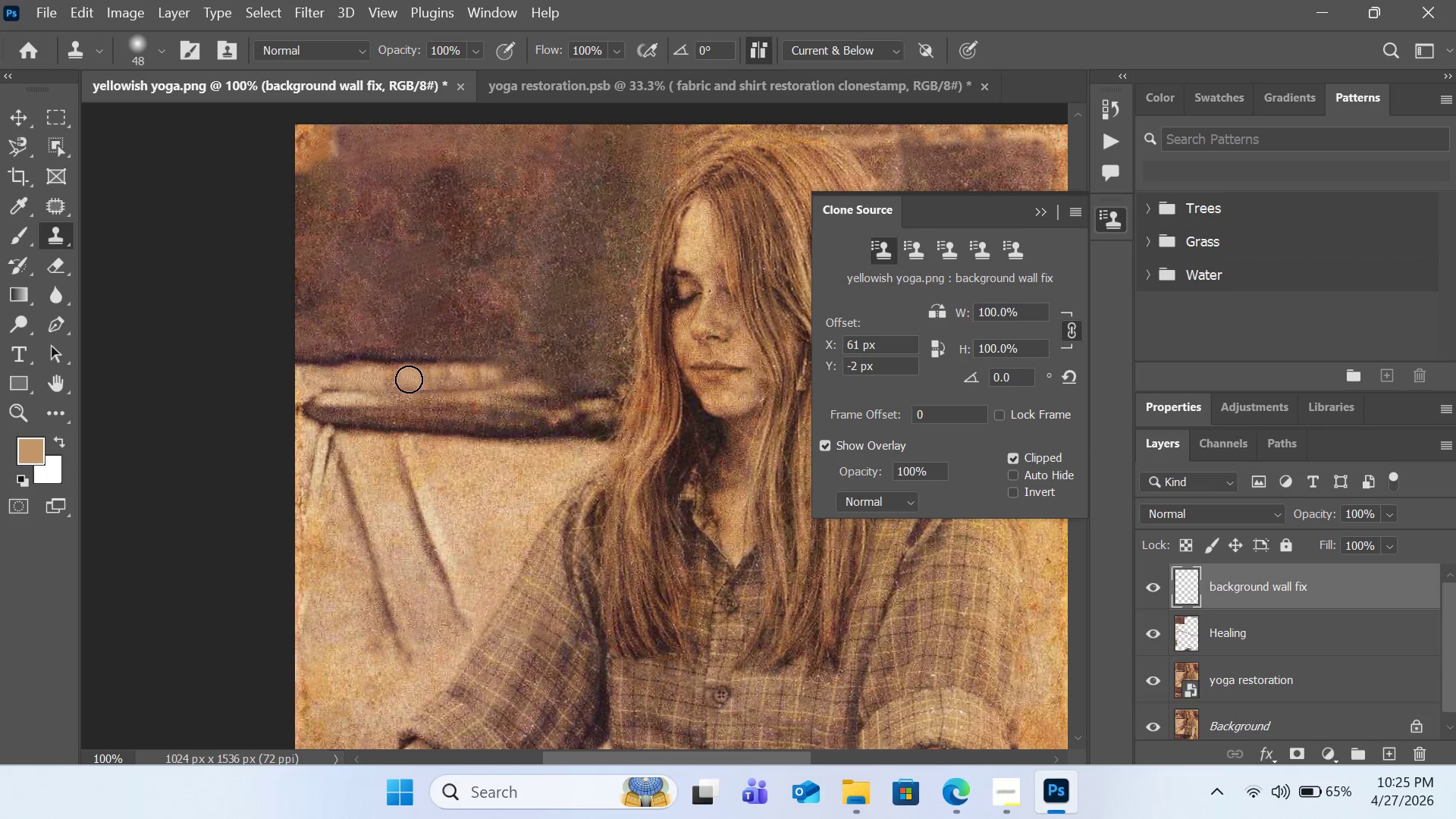 
hold_key(key=AltLeft, duration=0.34)
left_click([398, 381])
 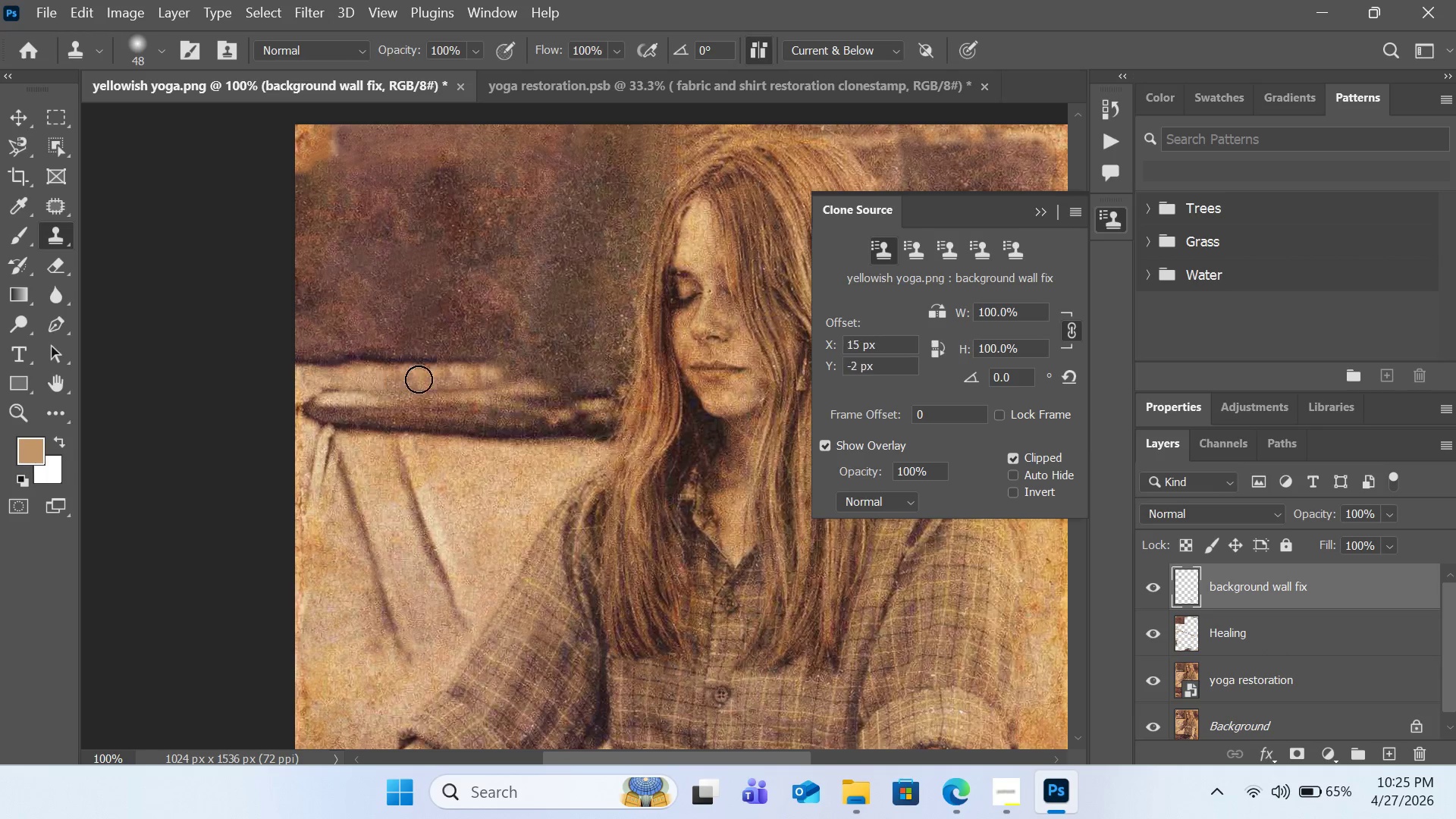 
left_click_drag(start_coordinate=[421, 379], to_coordinate=[484, 378])
 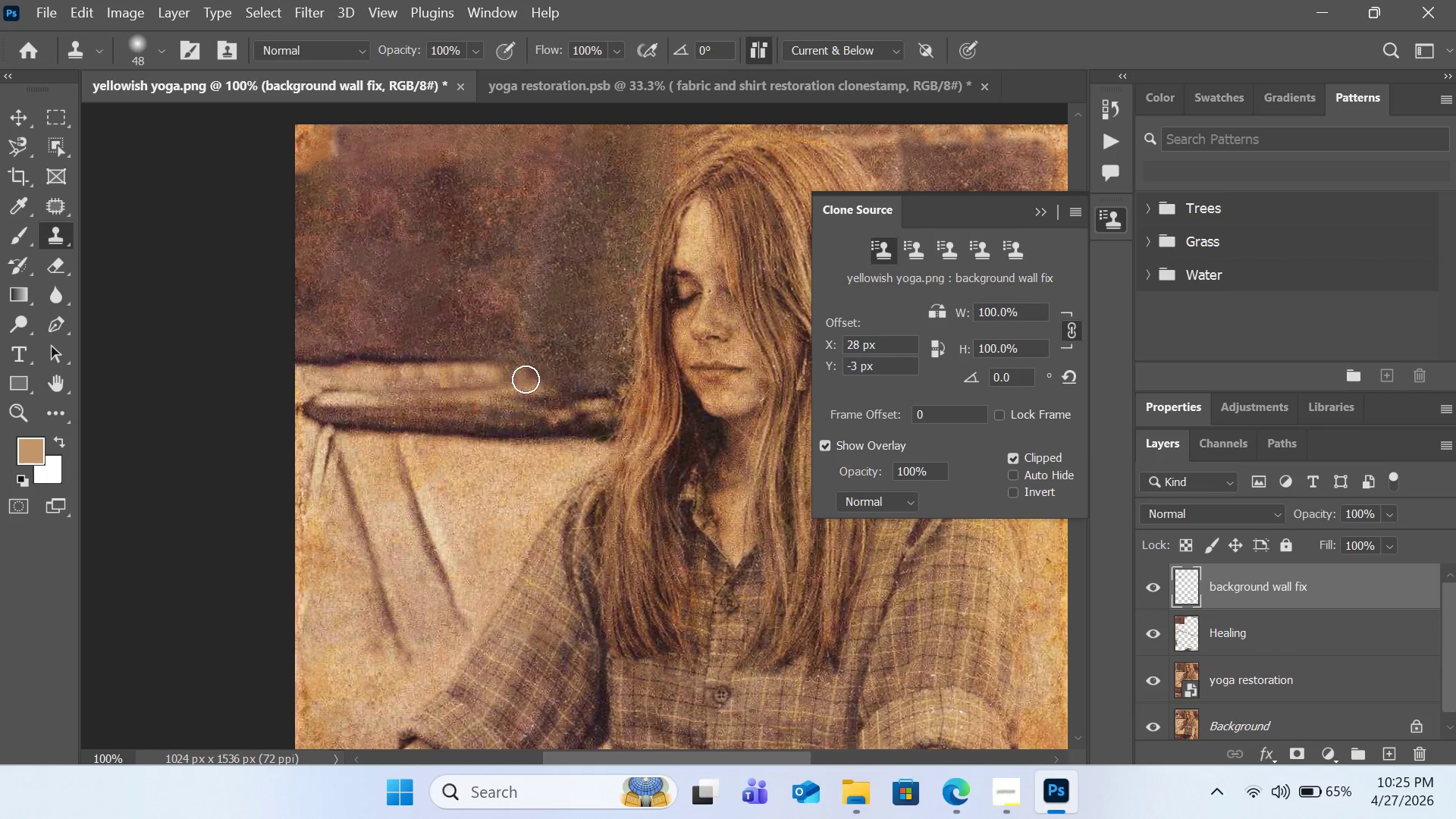 
key(Control+Z)
 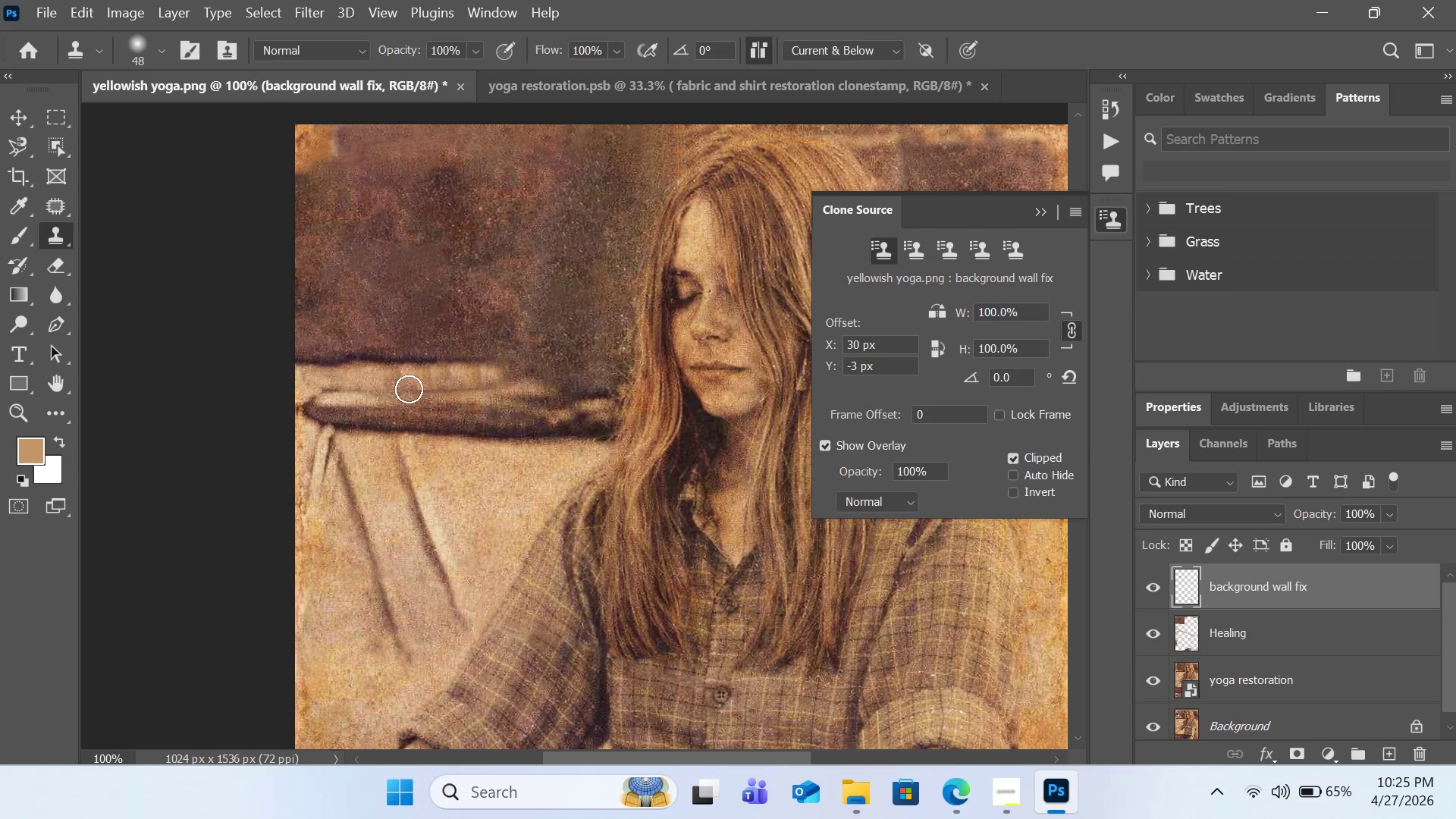 
hold_key(key=AltLeft, duration=0.91)
left_click([397, 380])
 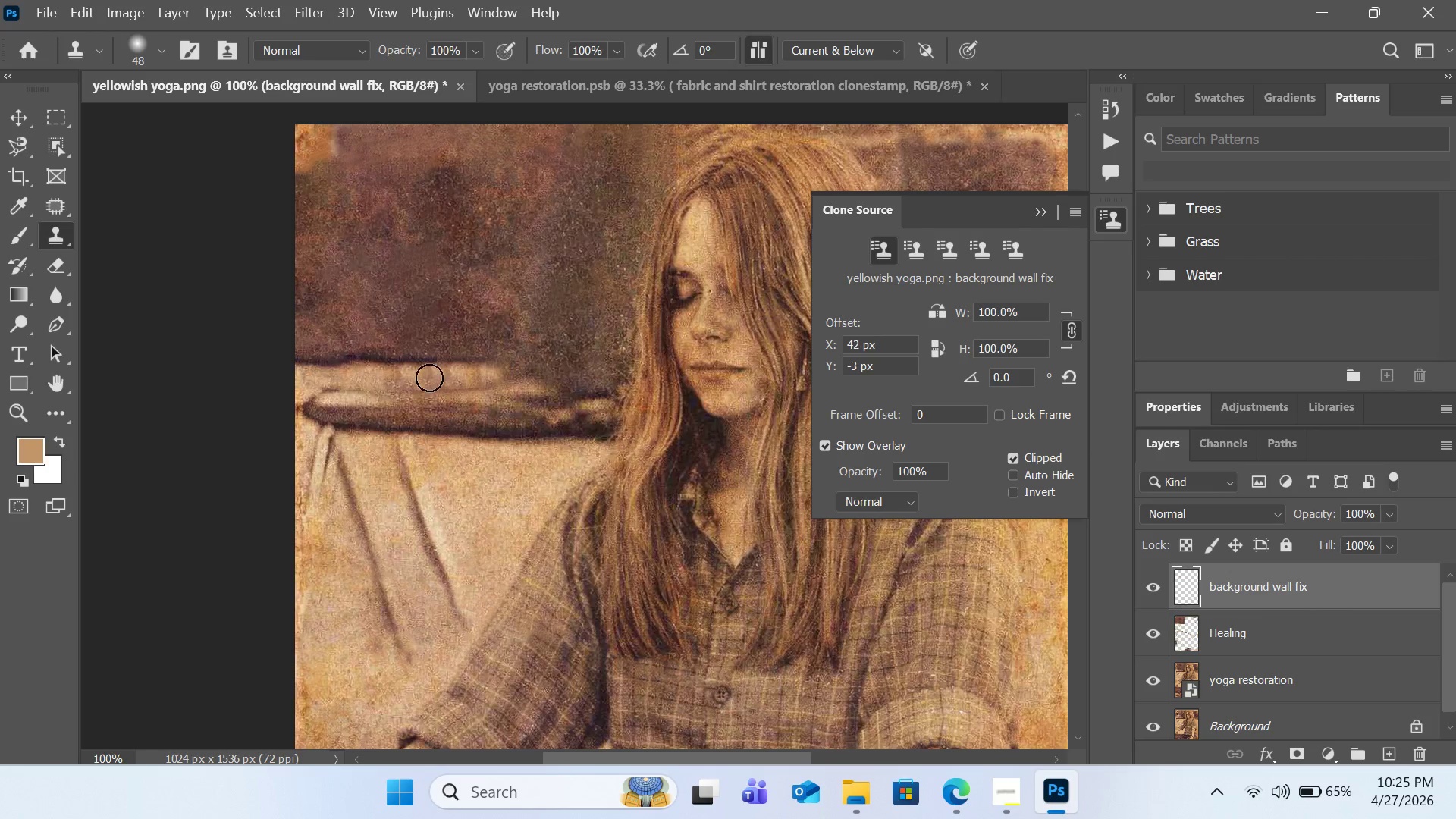 
left_click([429, 378])
 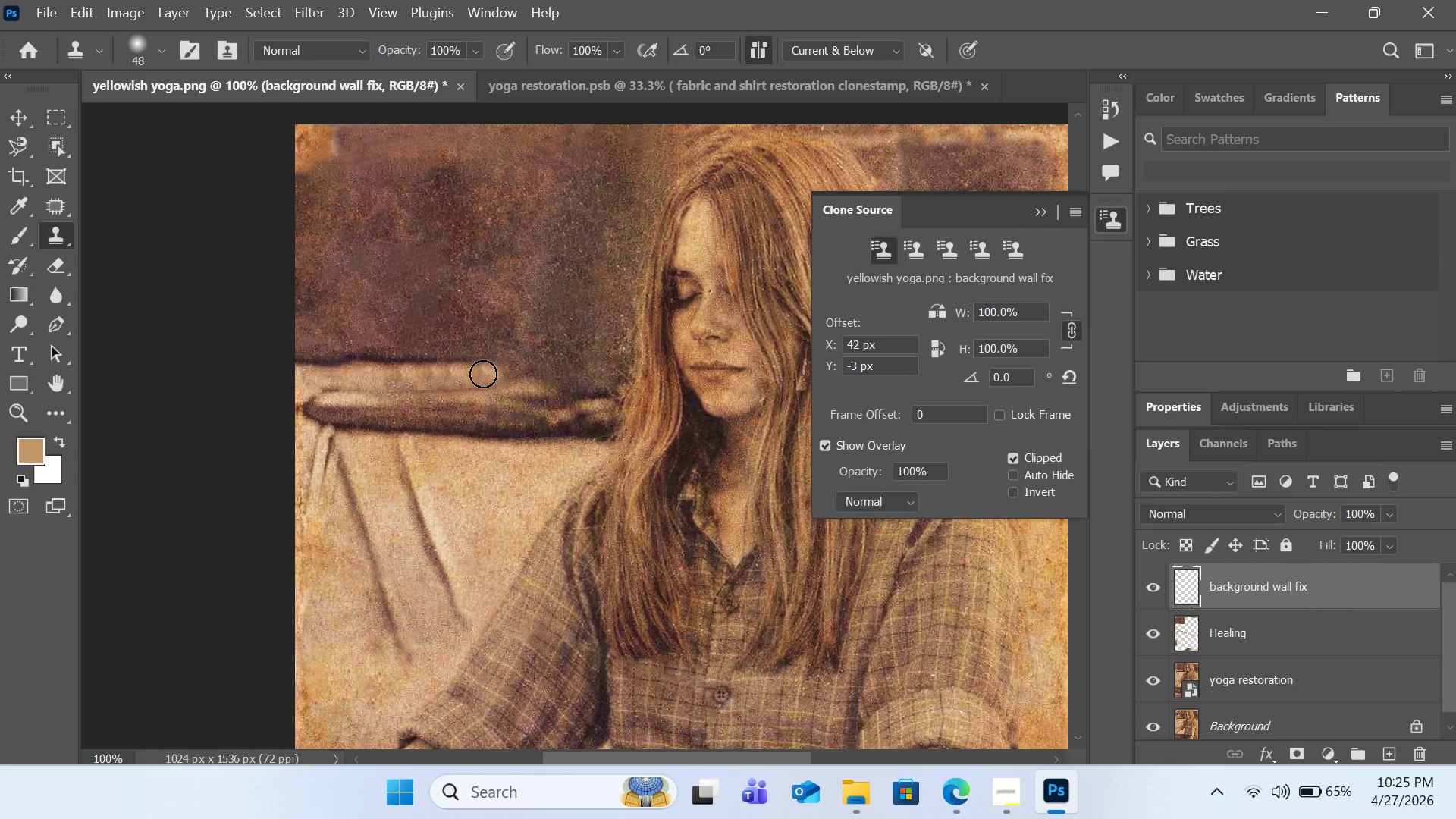 
left_click([483, 374])
 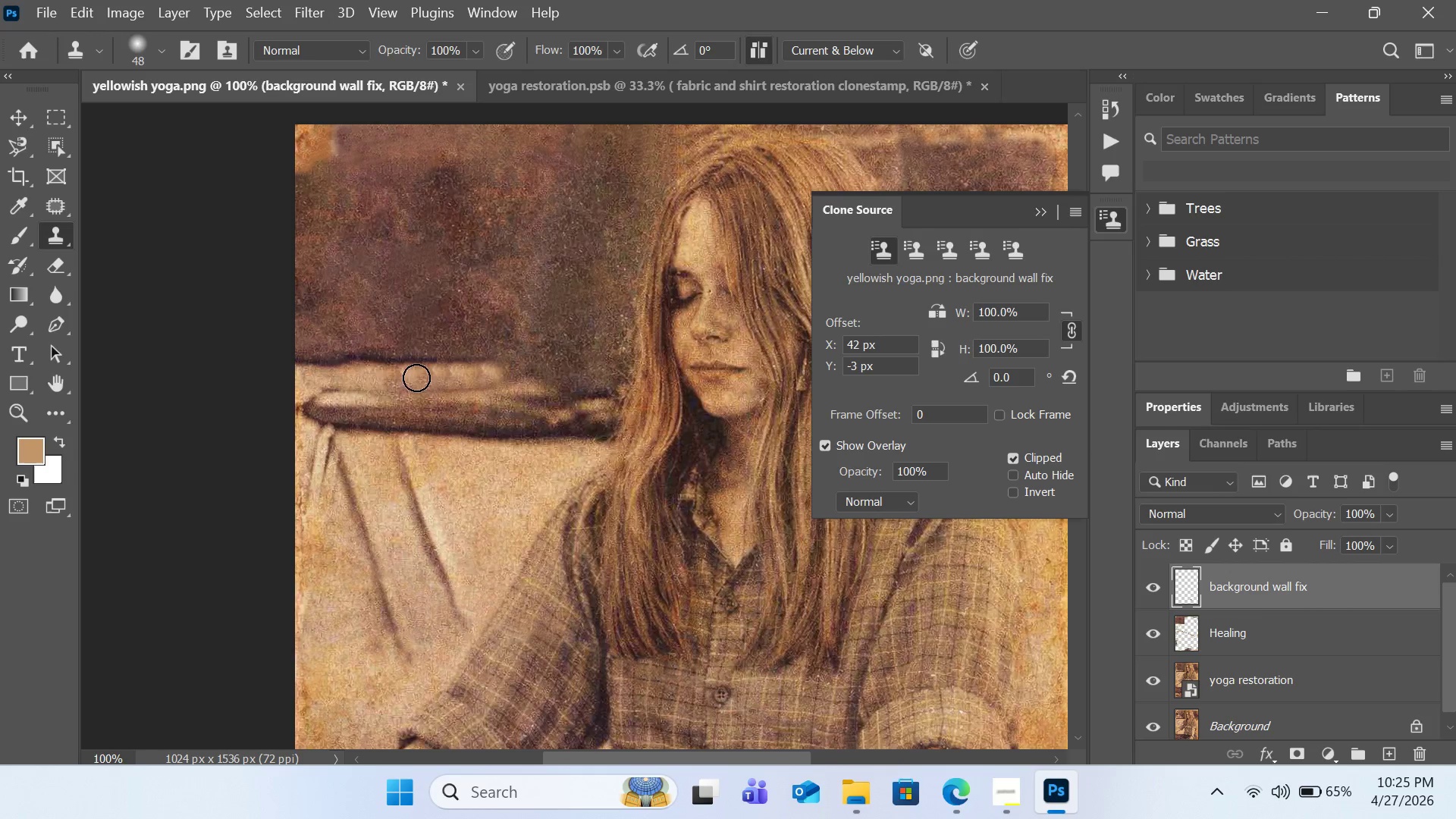 
hold_key(key=AltLeft, duration=0.39)
left_click([384, 377])
 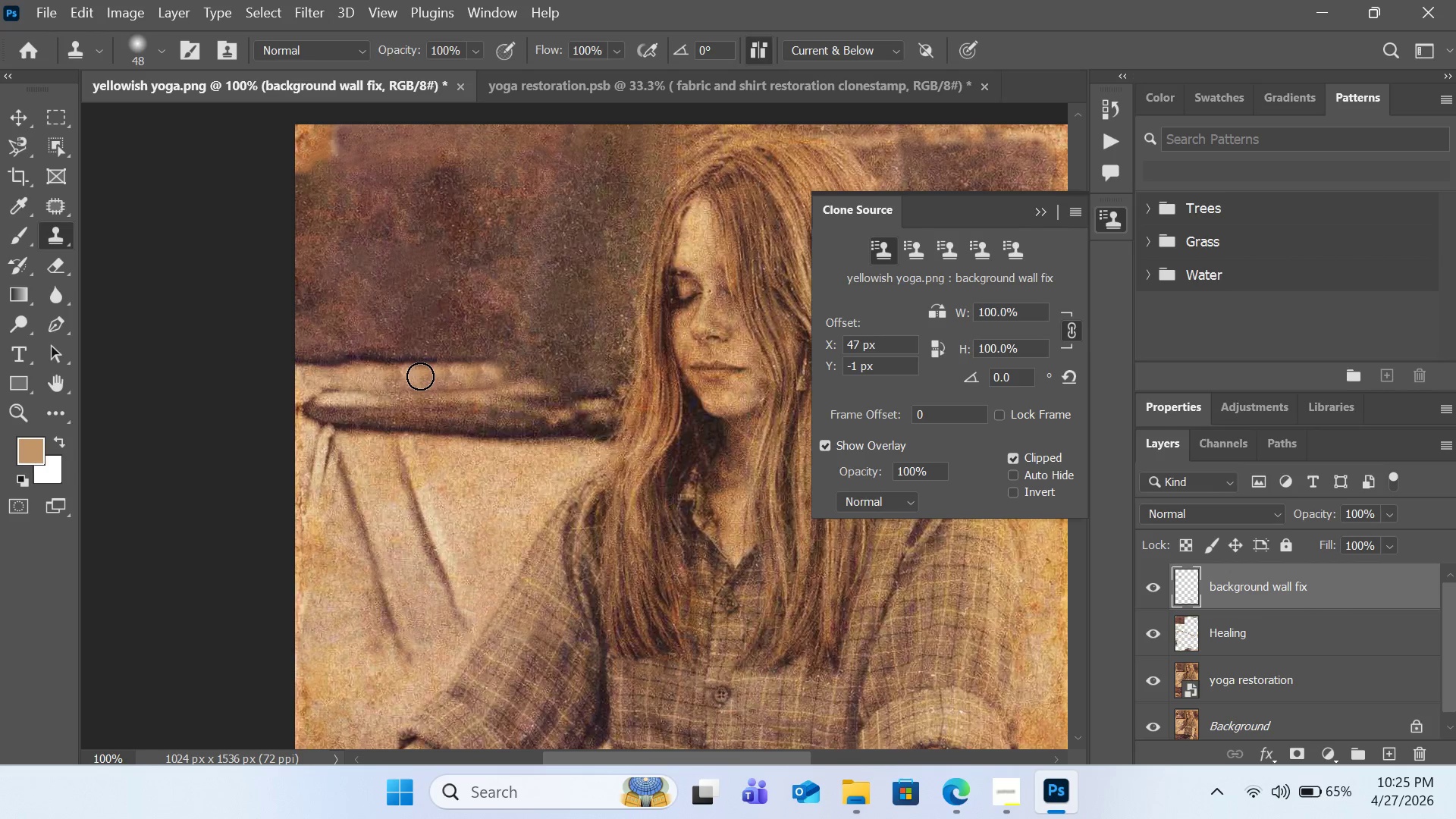 
left_click([420, 376])
 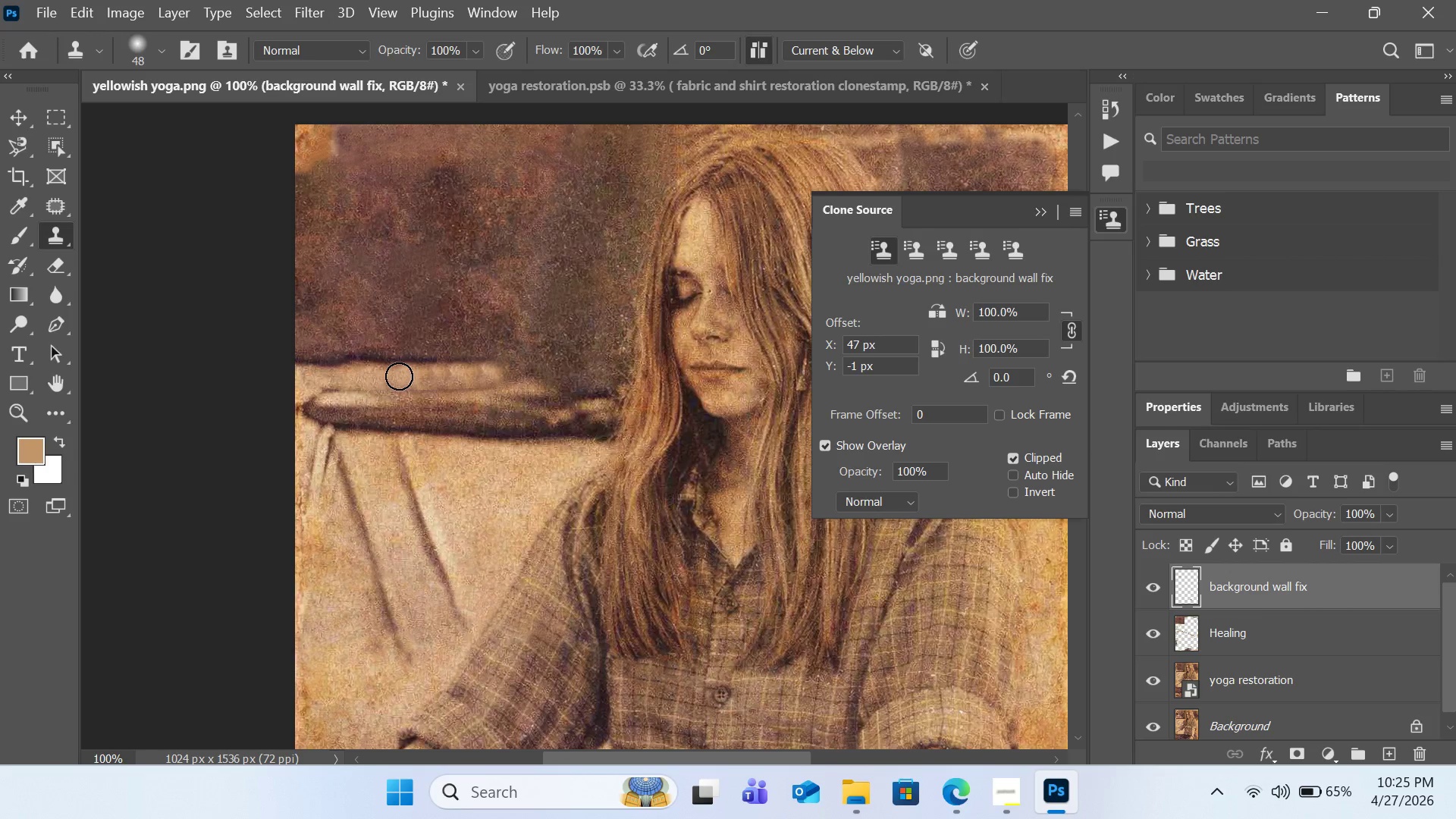 
left_click([399, 376])
 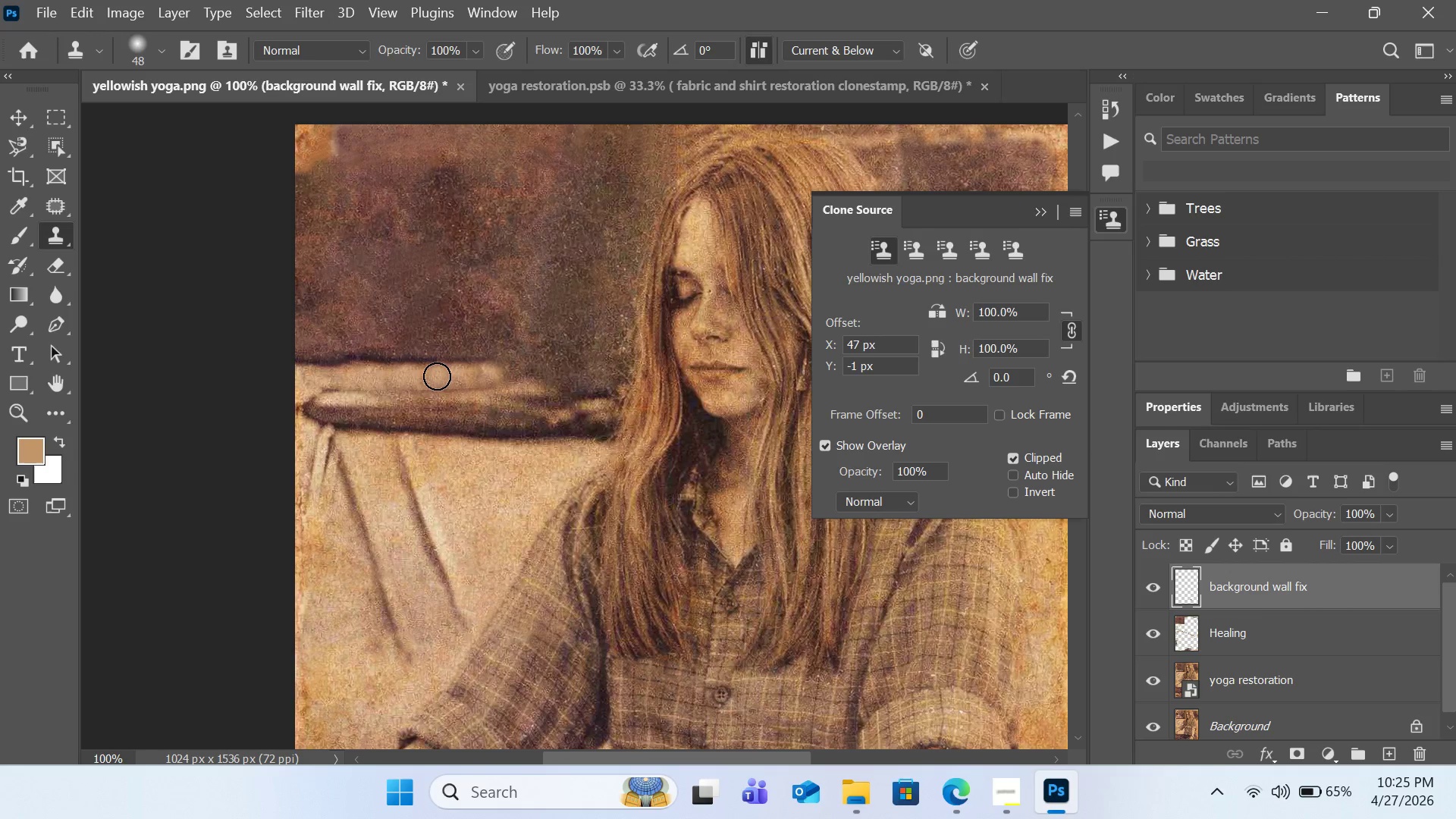 
left_click([436, 376])
 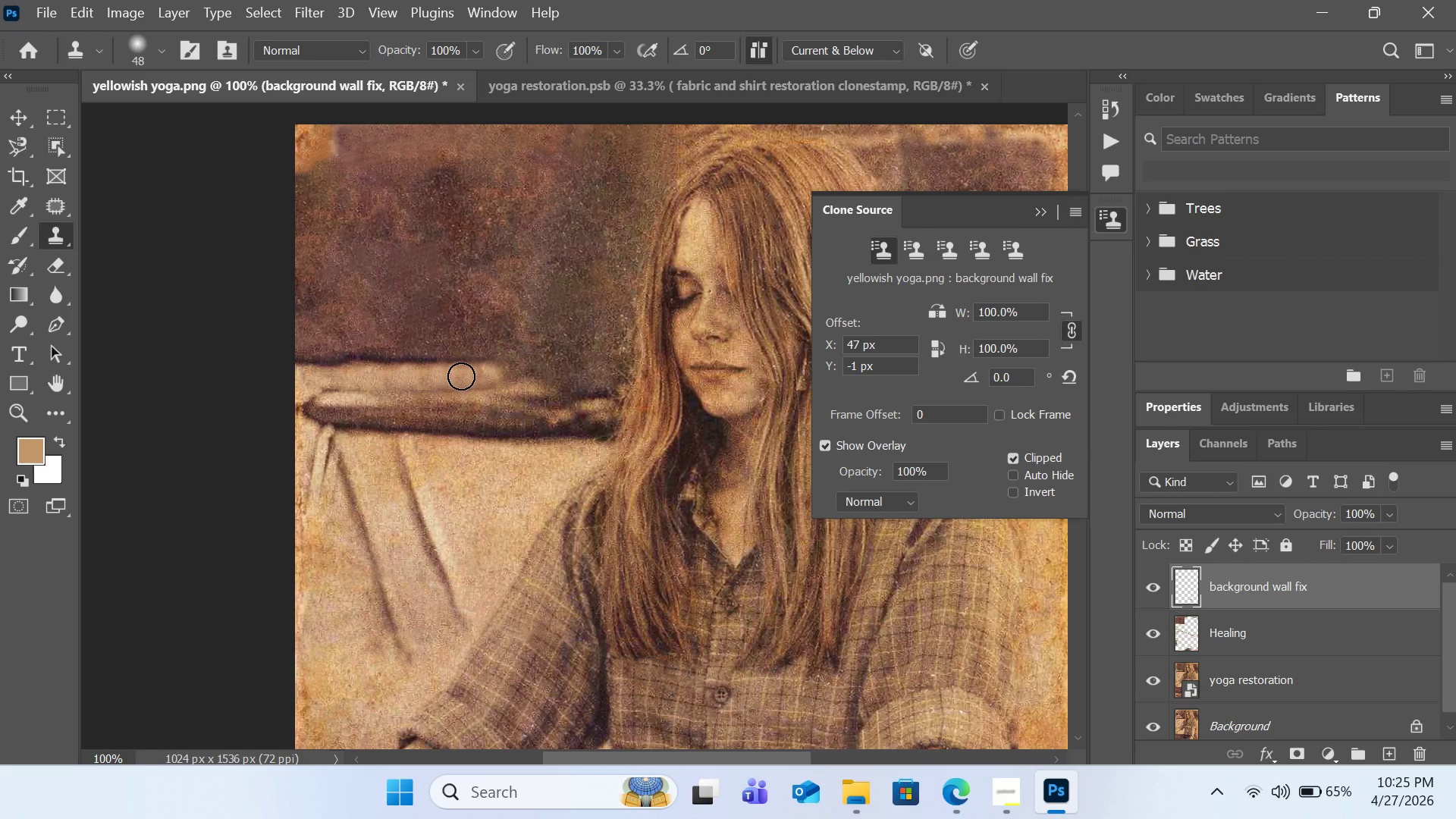 
left_click([461, 376])
 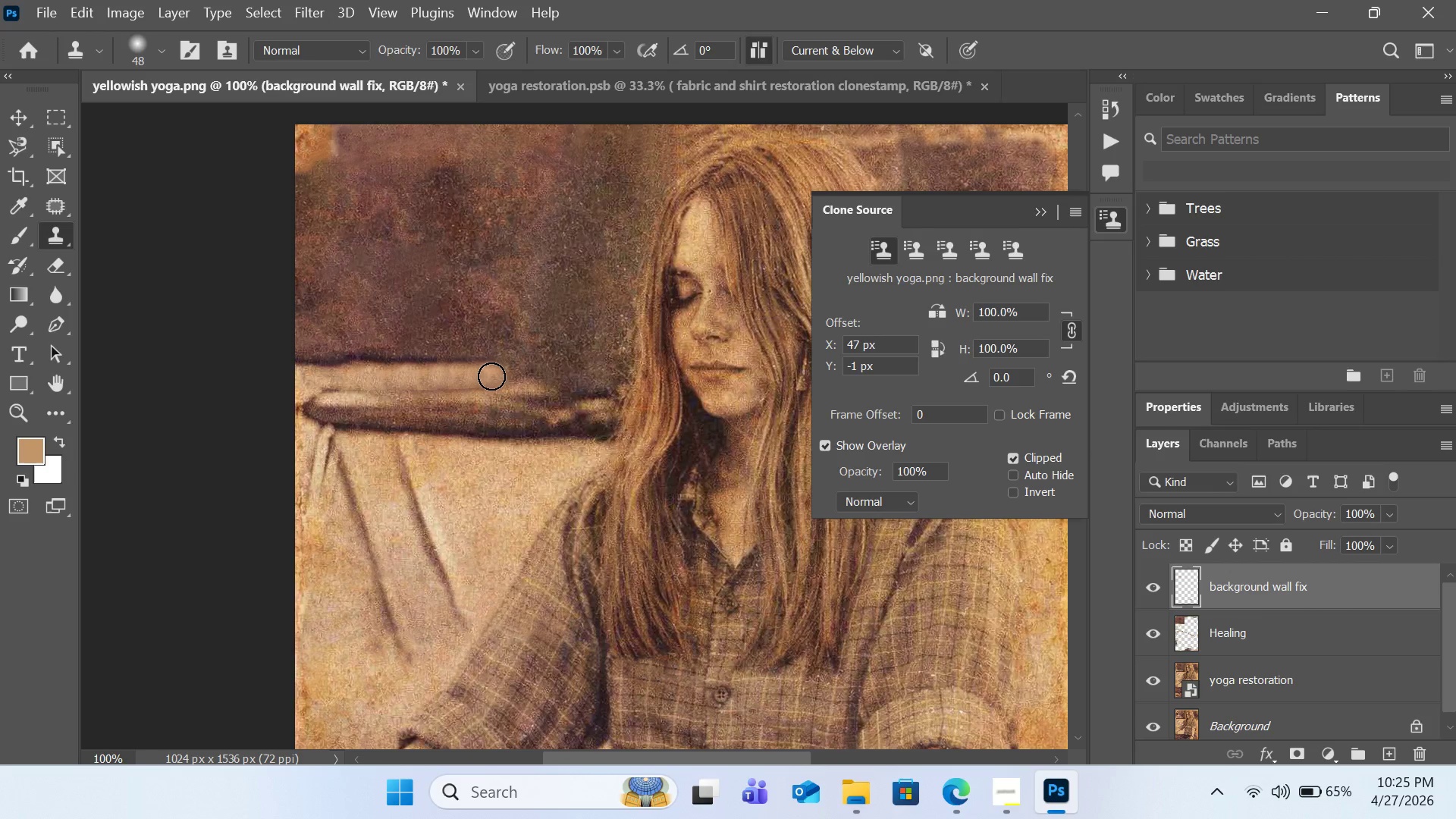 
left_click([491, 376])
 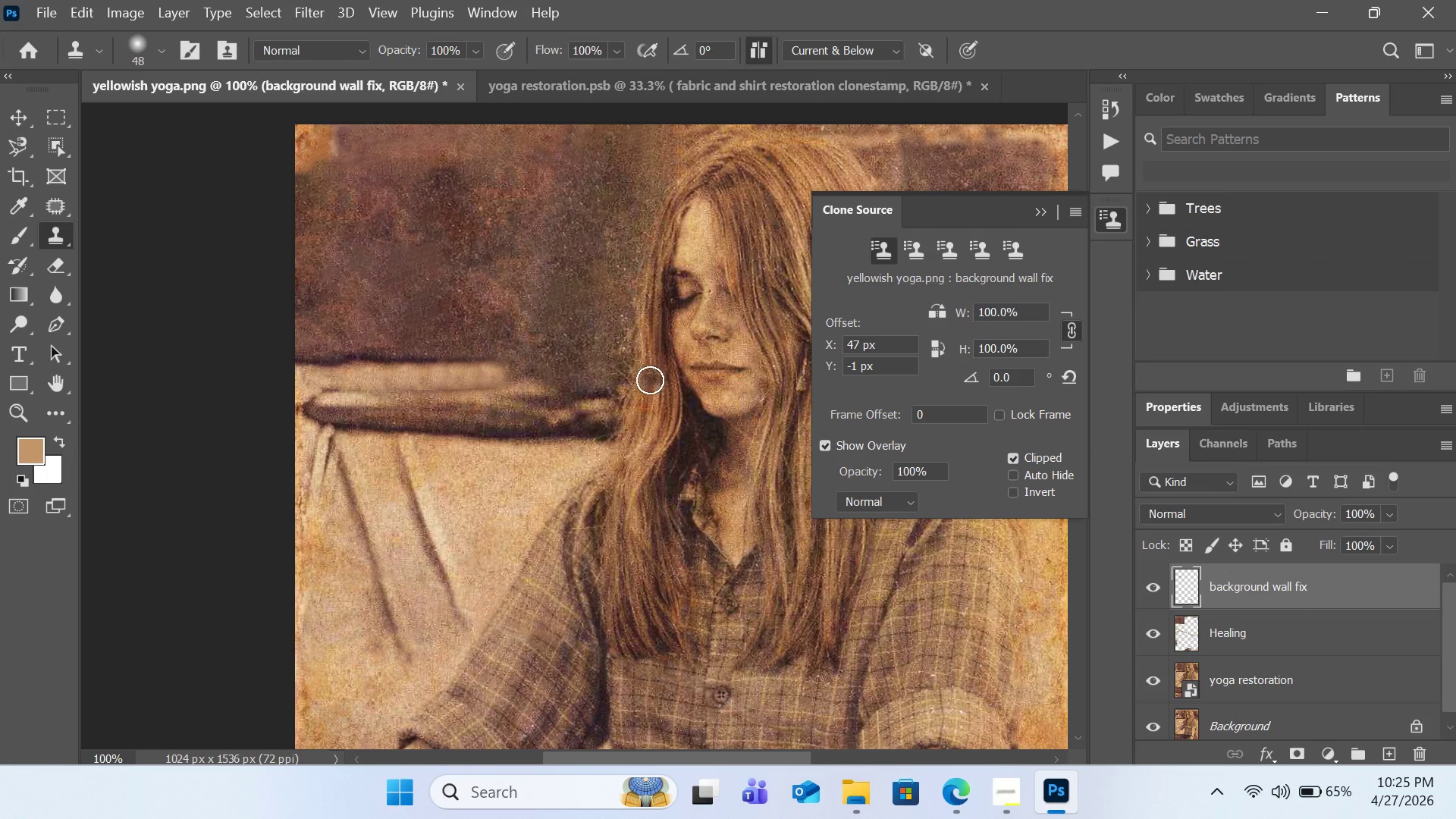 
hold_key(key=AltLeft, duration=0.84)
 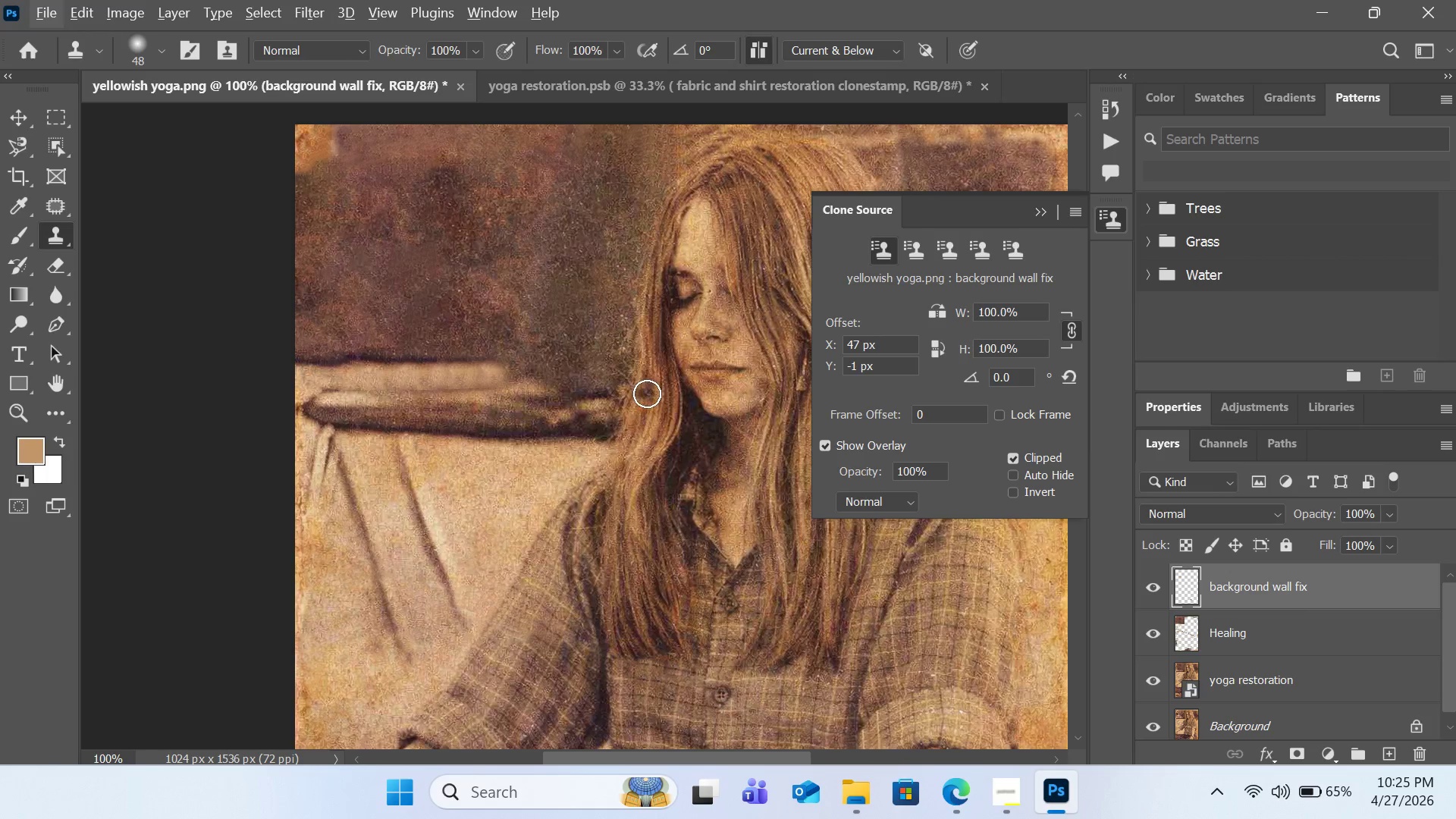 
scroll: coordinate [647, 394], scroll_direction: up, amount: 11.0
 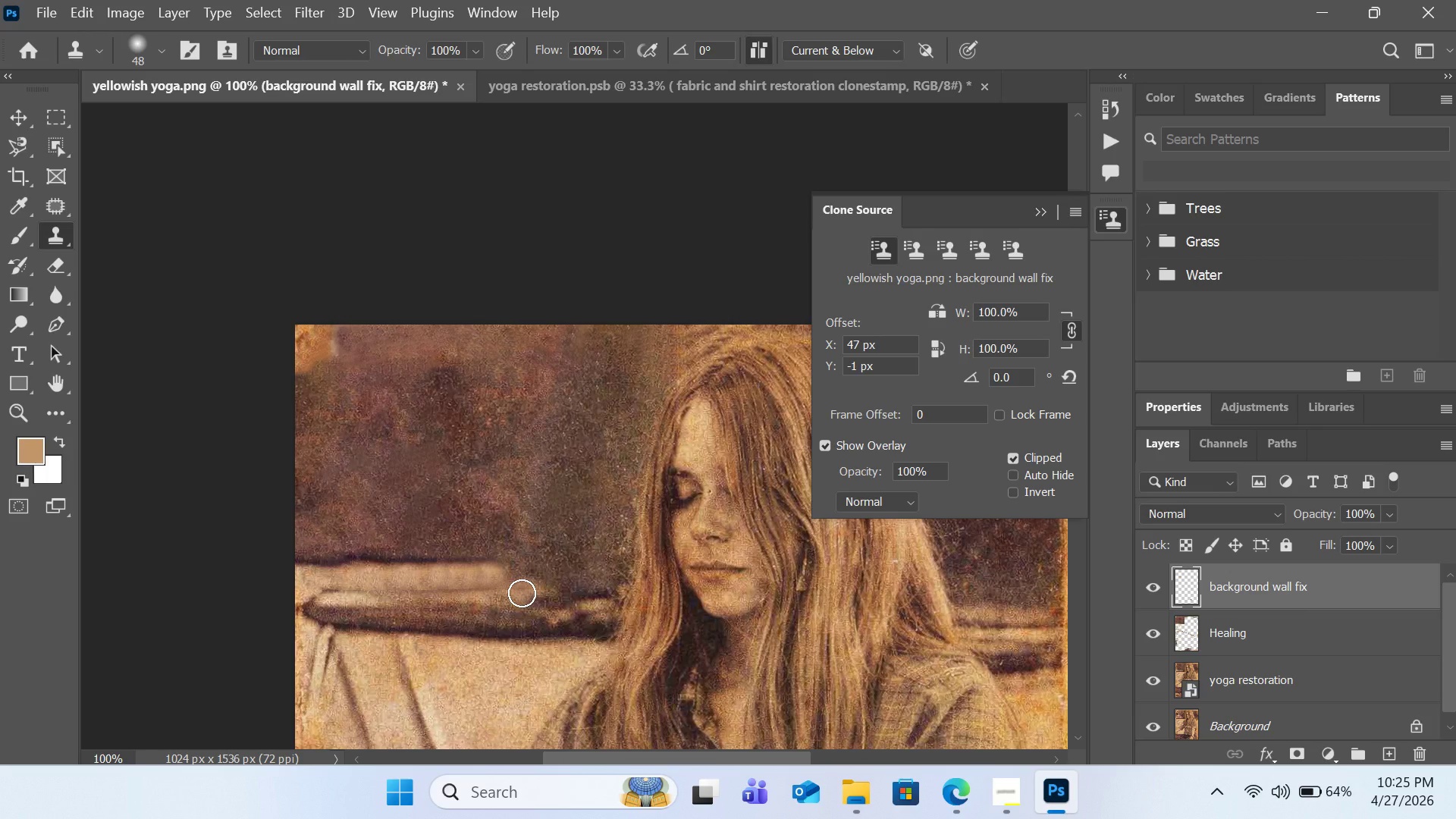 
scroll: coordinate [522, 593], scroll_direction: none, amount: 0.0
 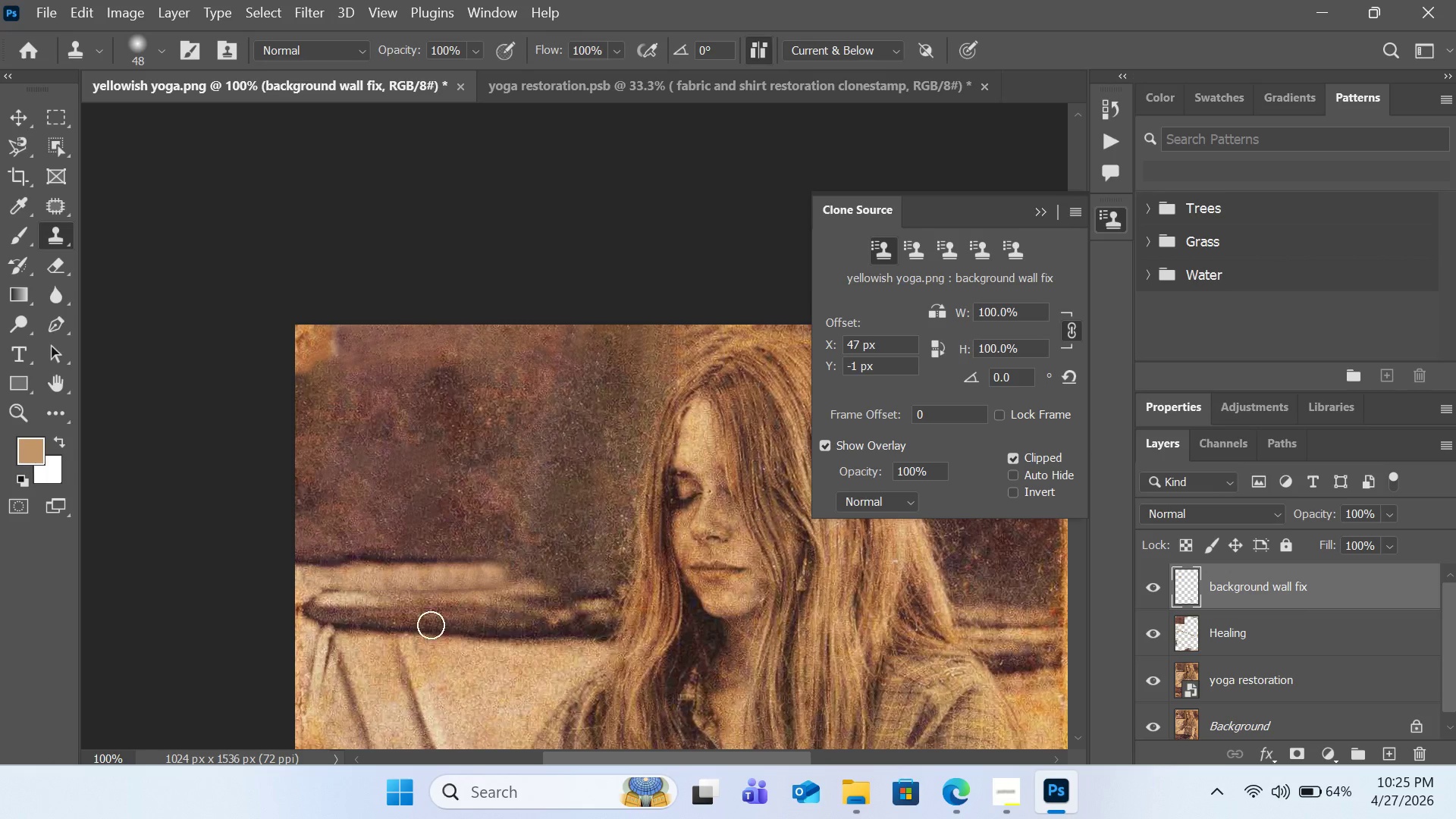 
hold_key(key=AltLeft, duration=0.8)
 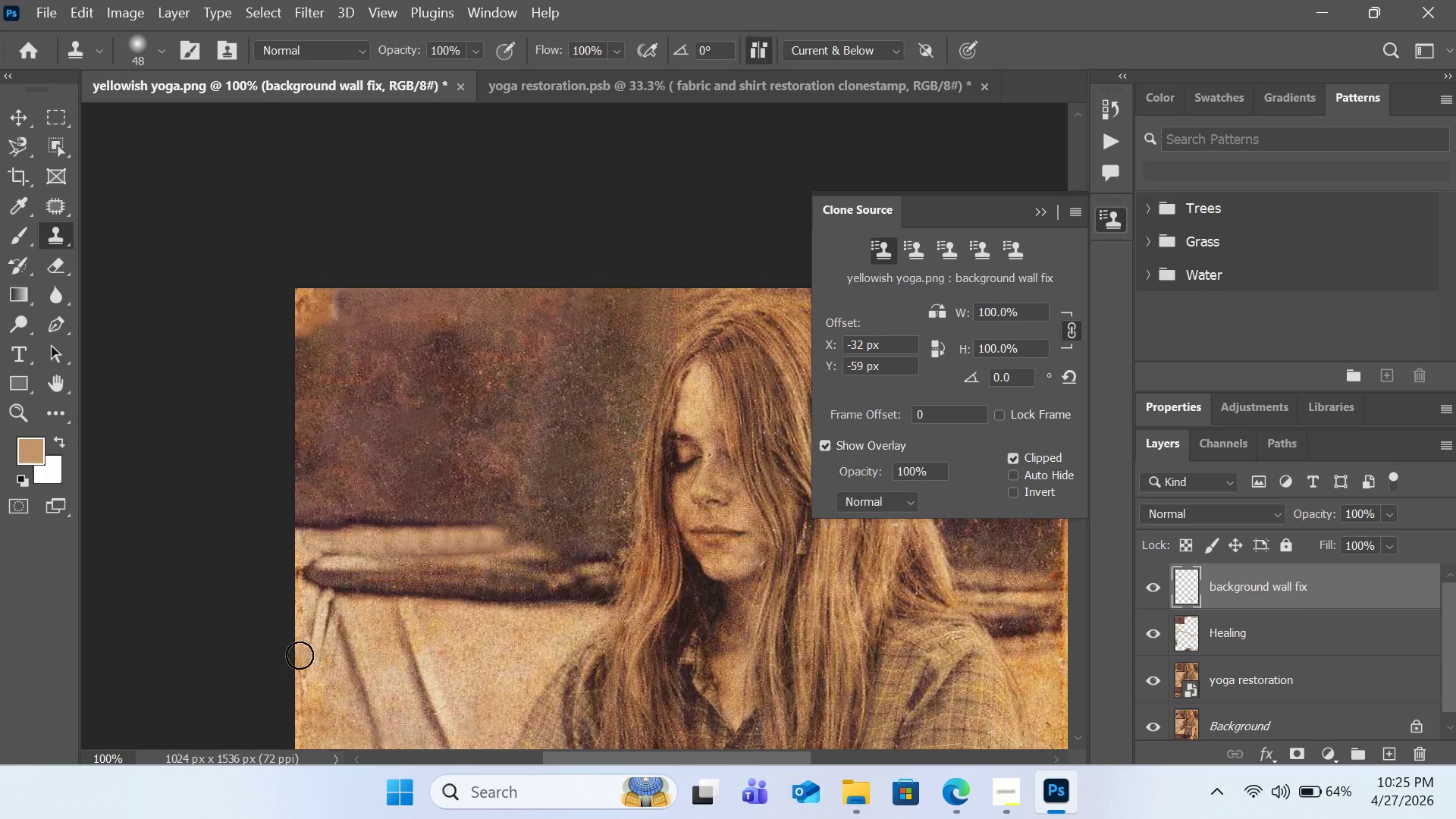 
scroll: coordinate [413, 639], scroll_direction: down, amount: 2.0
 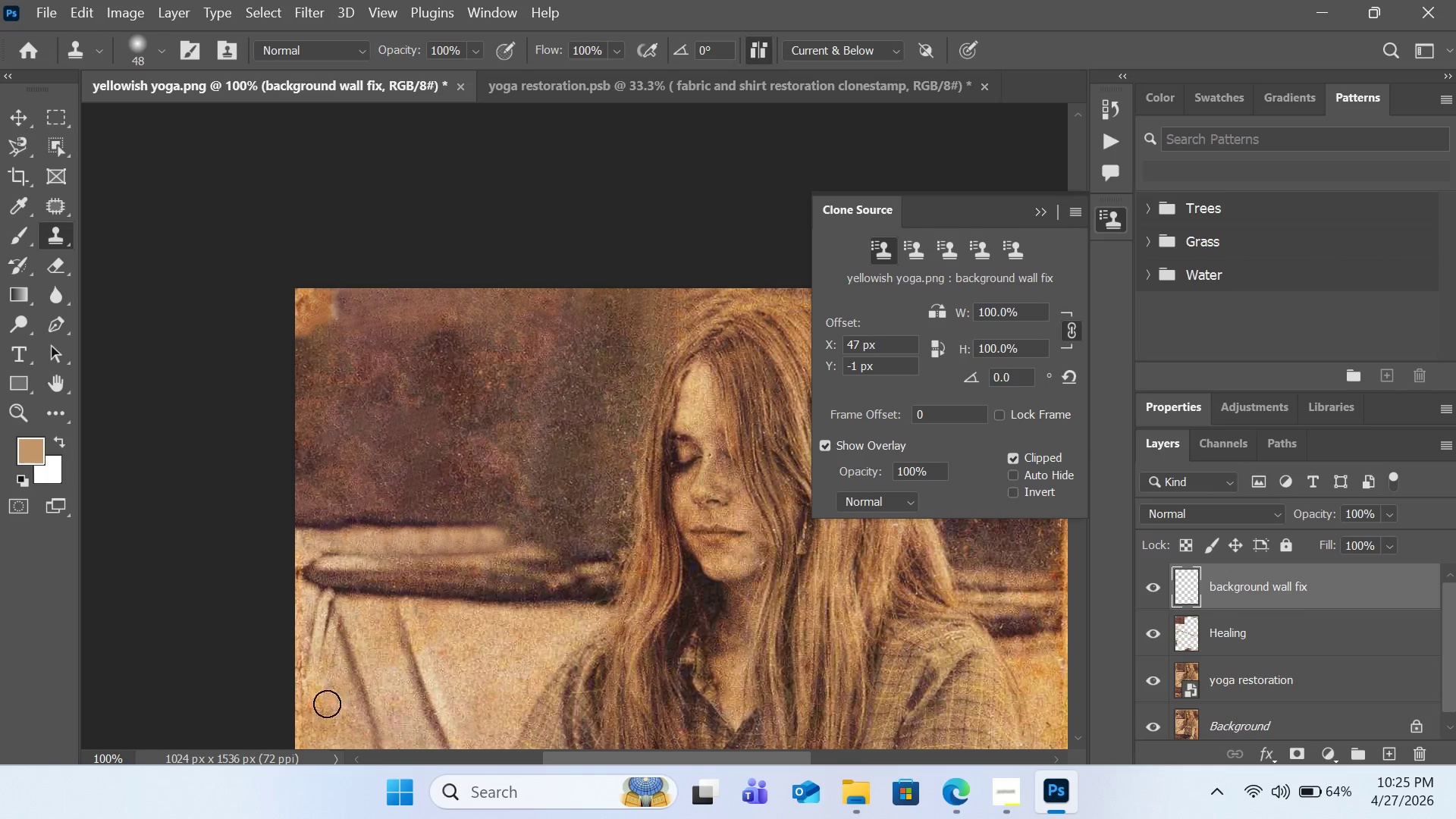 
left_click([324, 700])
 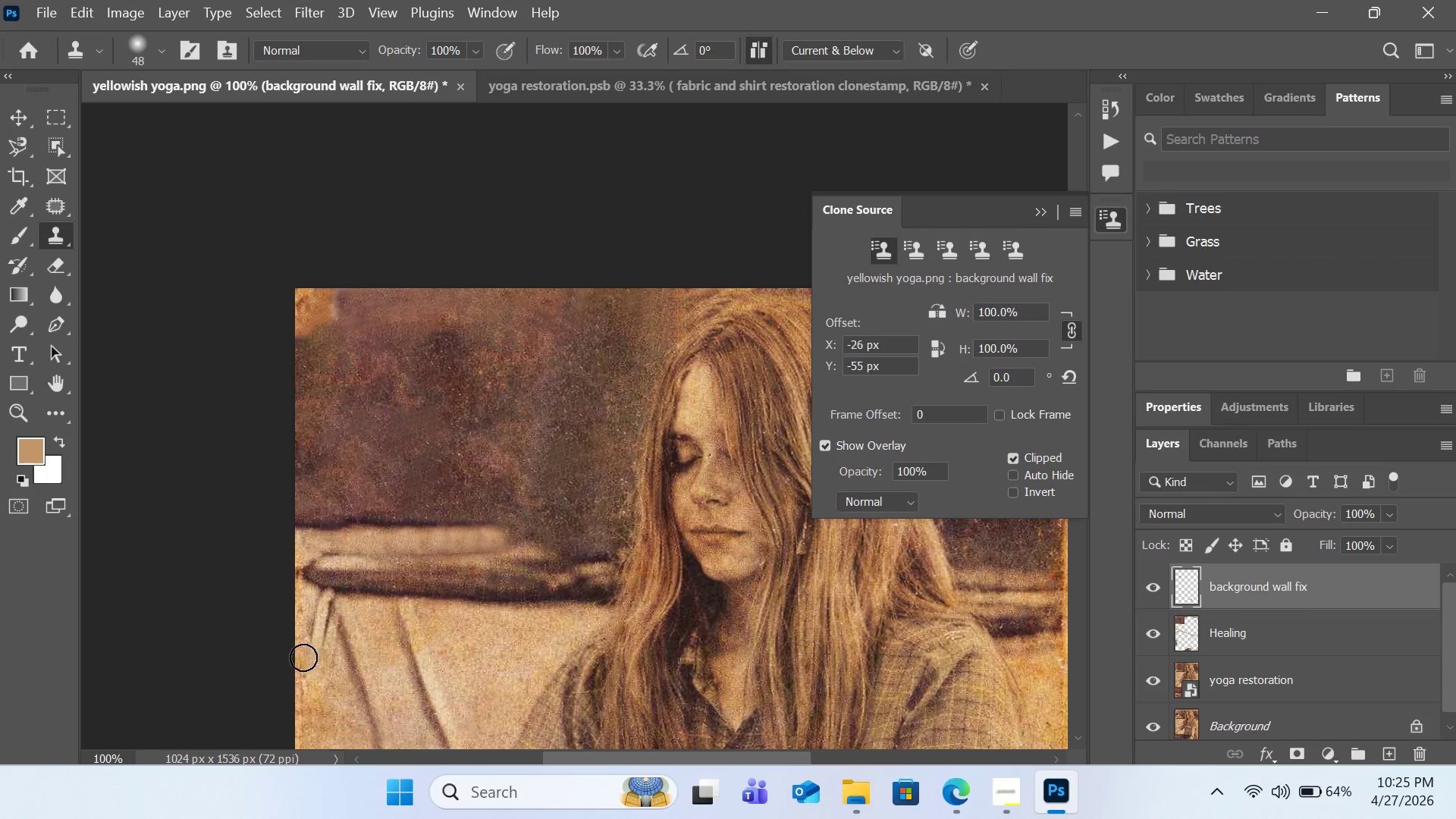 
left_click_drag(start_coordinate=[300, 655], to_coordinate=[297, 708])
 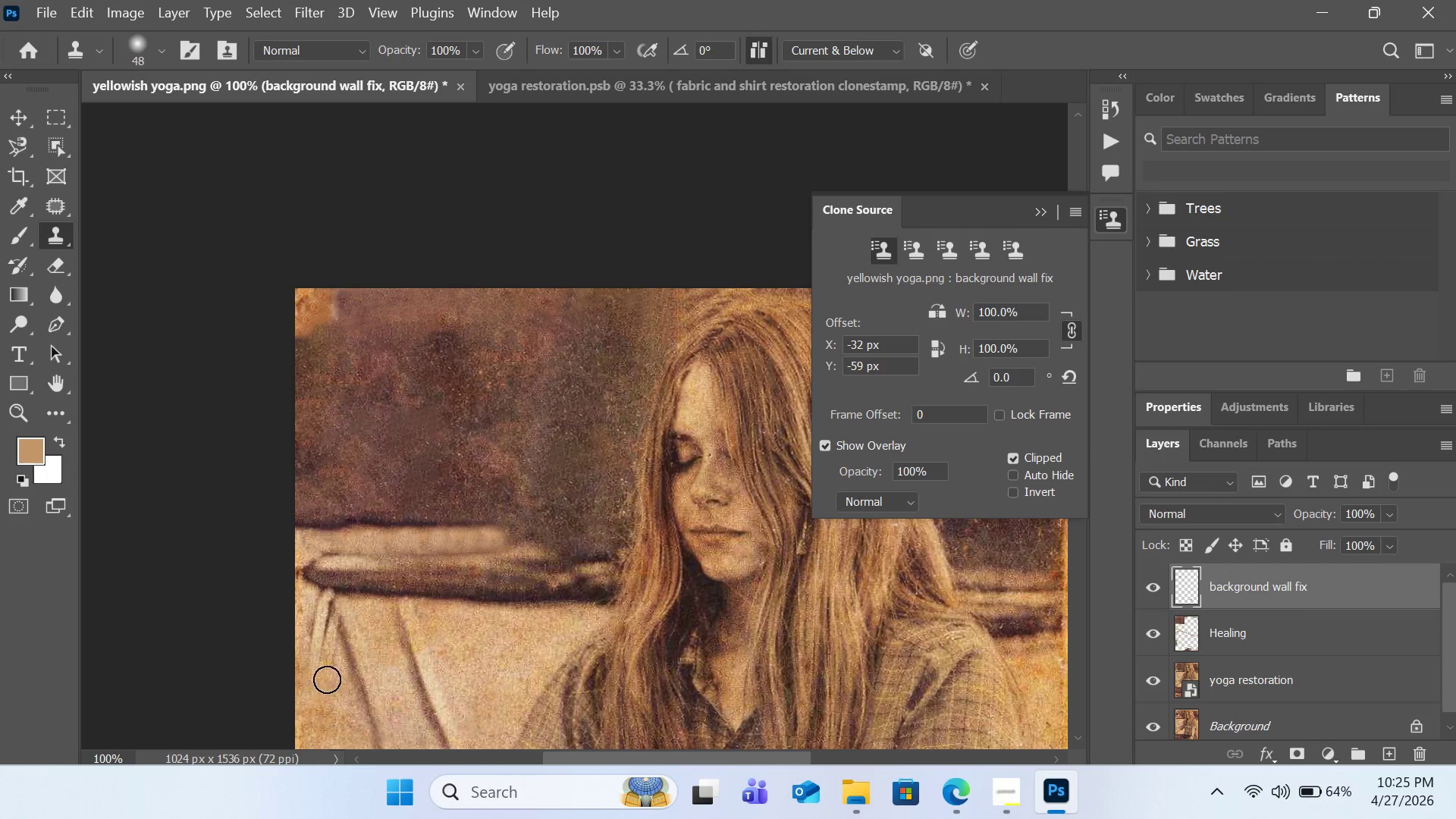 
hold_key(key=AltLeft, duration=0.31)
left_click([331, 619])
 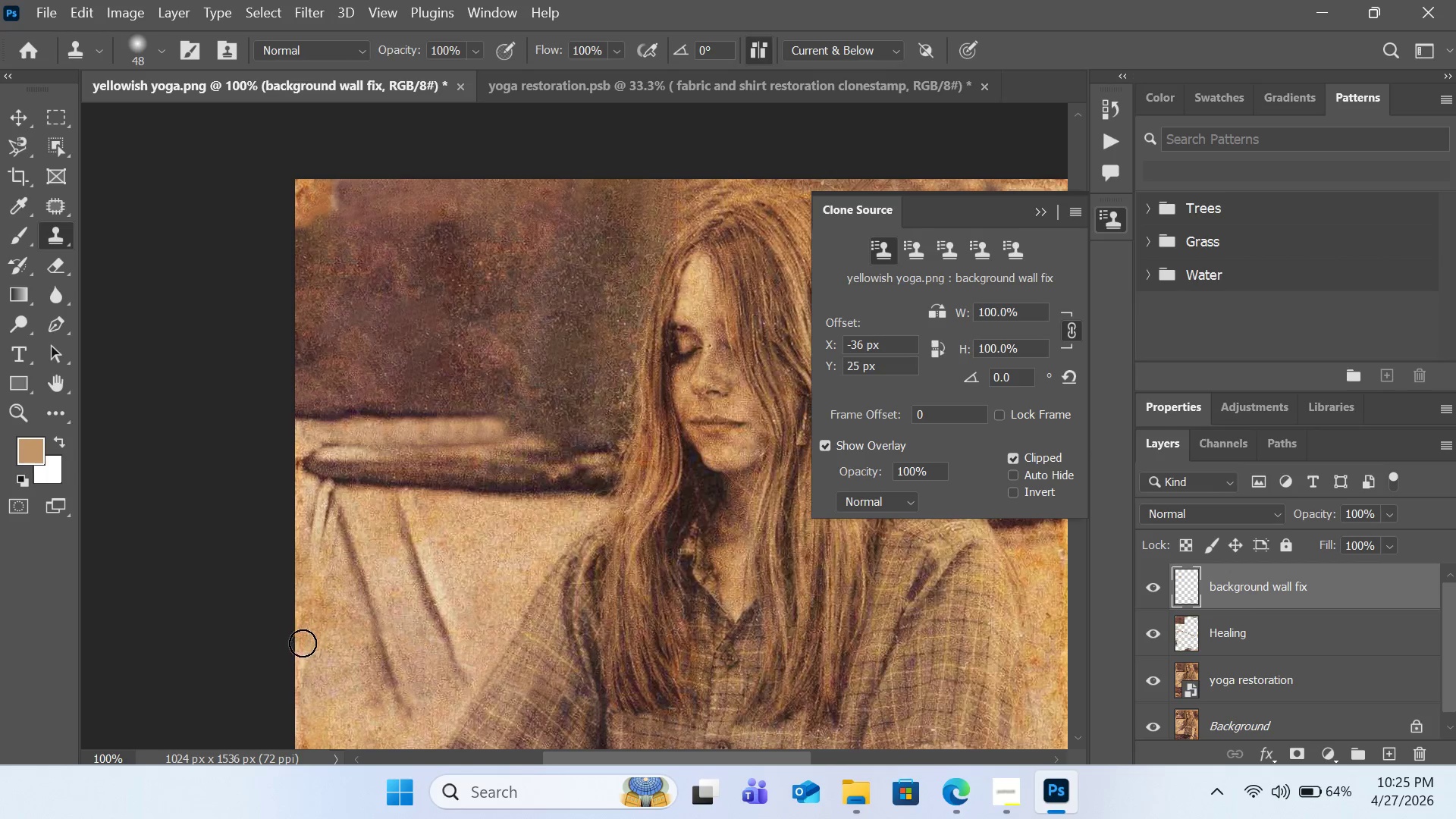 
scroll: coordinate [340, 648], scroll_direction: down, amount: 6.0
 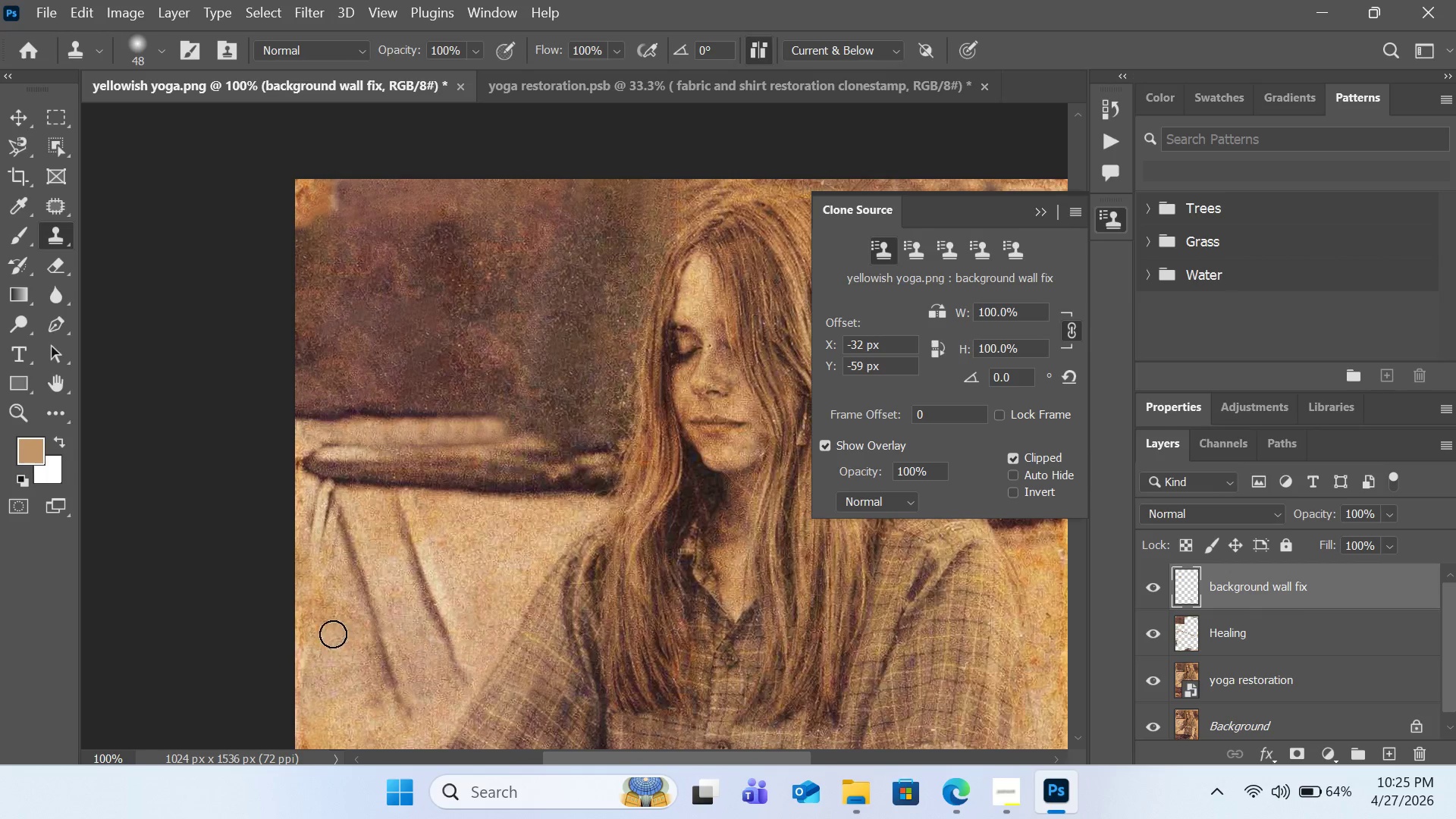 
left_click_drag(start_coordinate=[303, 644], to_coordinate=[272, 713])
 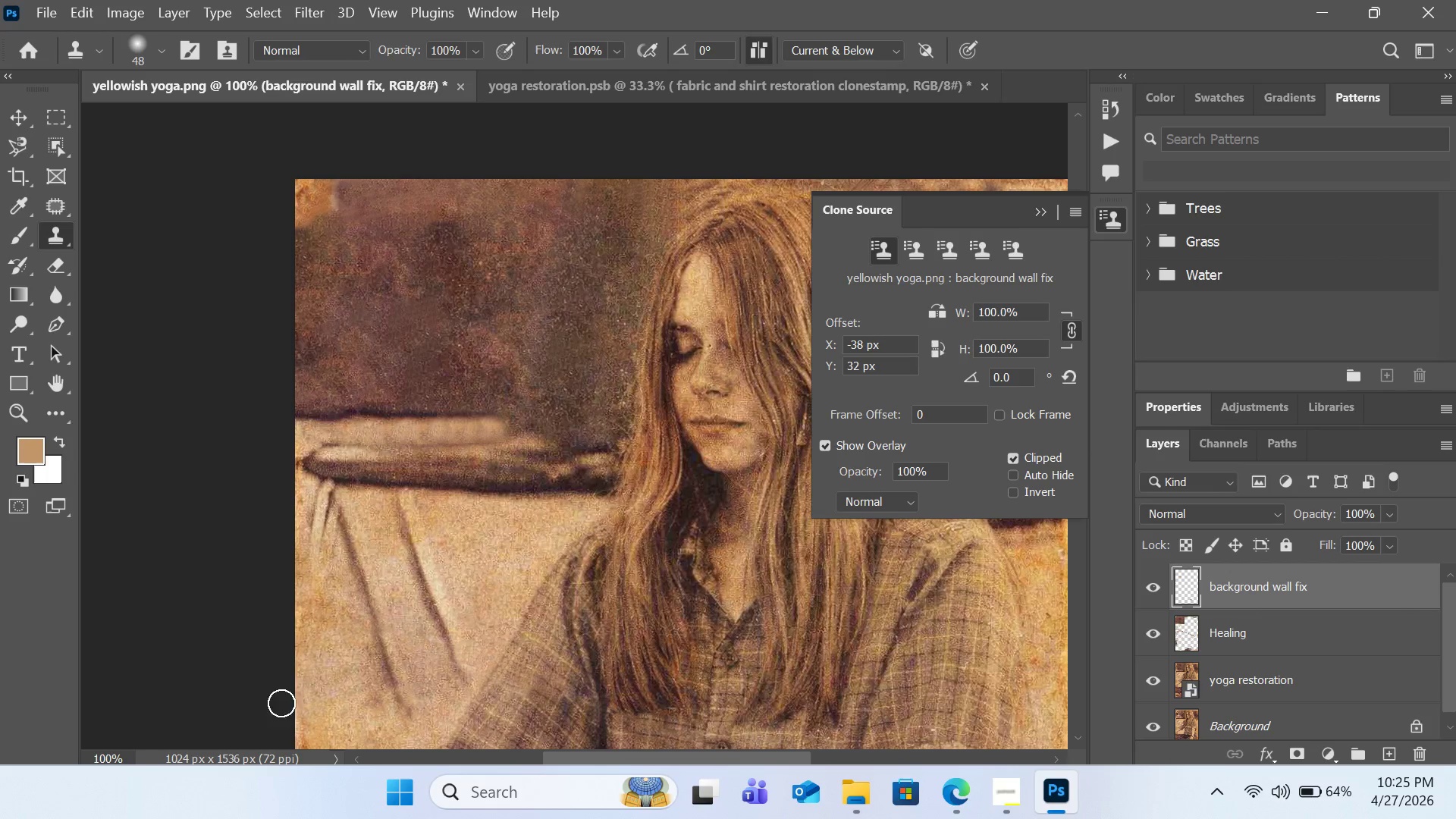 
hold_key(key=AltLeft, duration=0.47)
left_click([327, 626])
 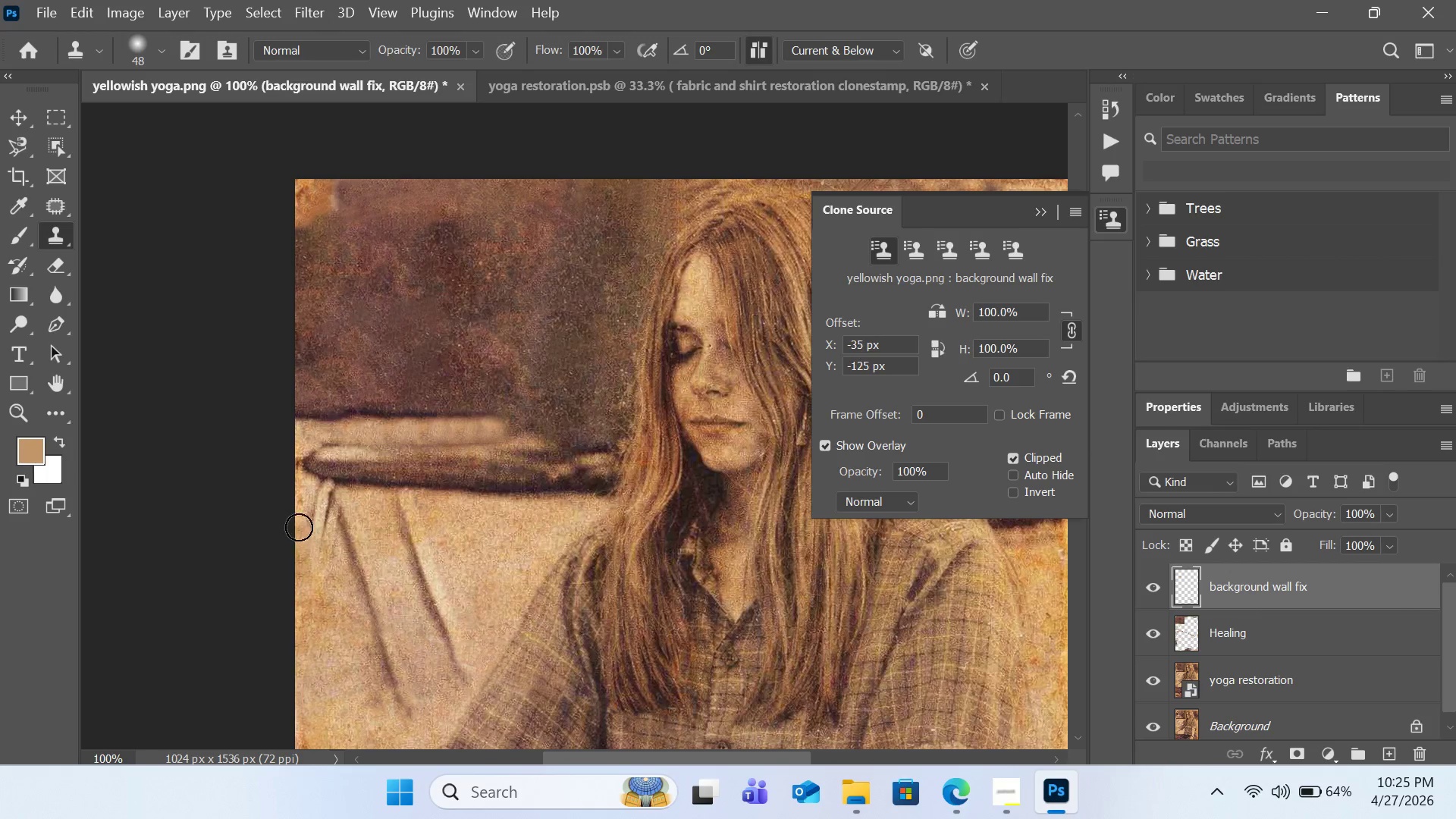 
left_click_drag(start_coordinate=[299, 526], to_coordinate=[293, 619])
 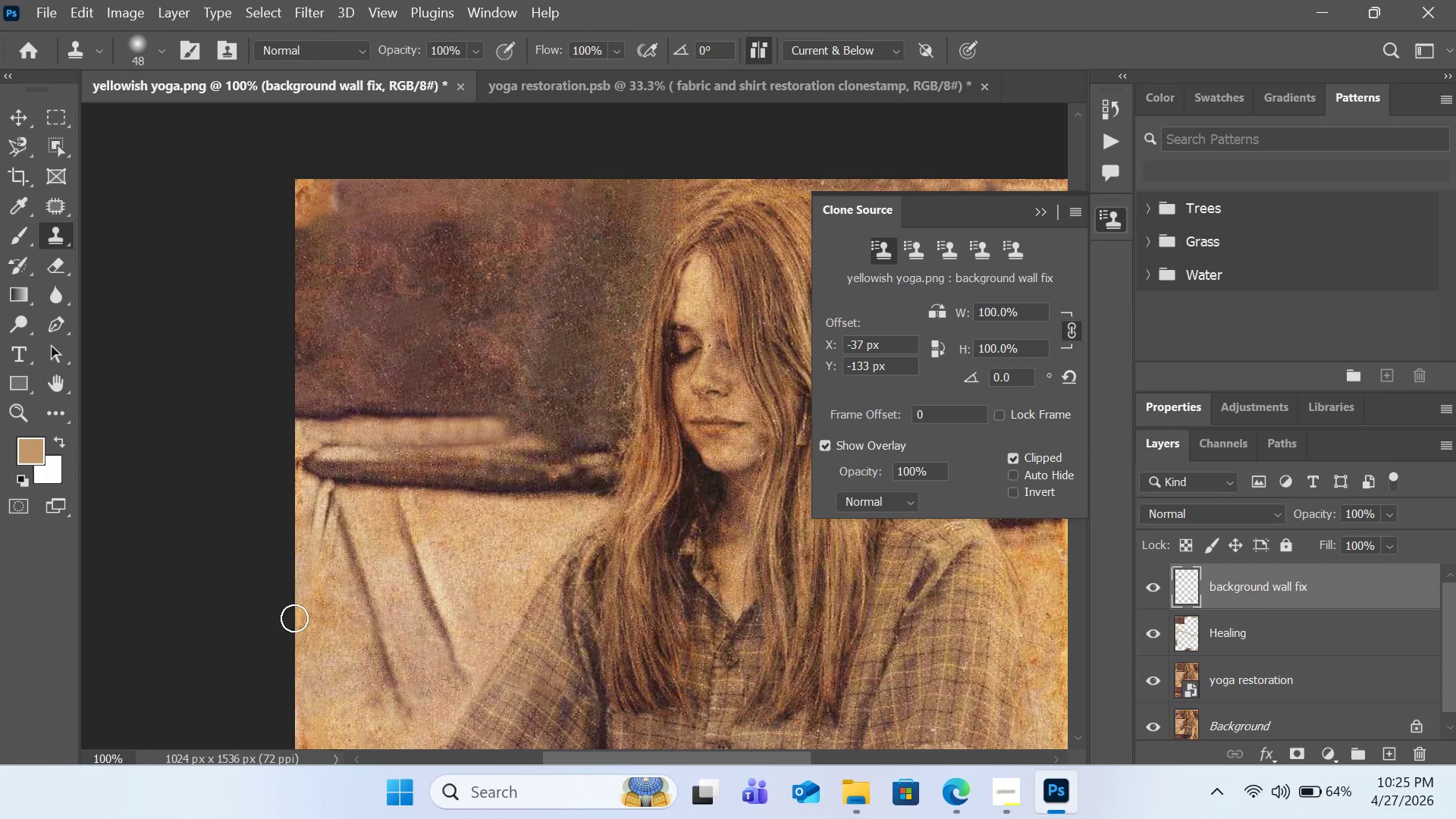 
hold_key(key=AltLeft, duration=0.77)
left_click([339, 586])
 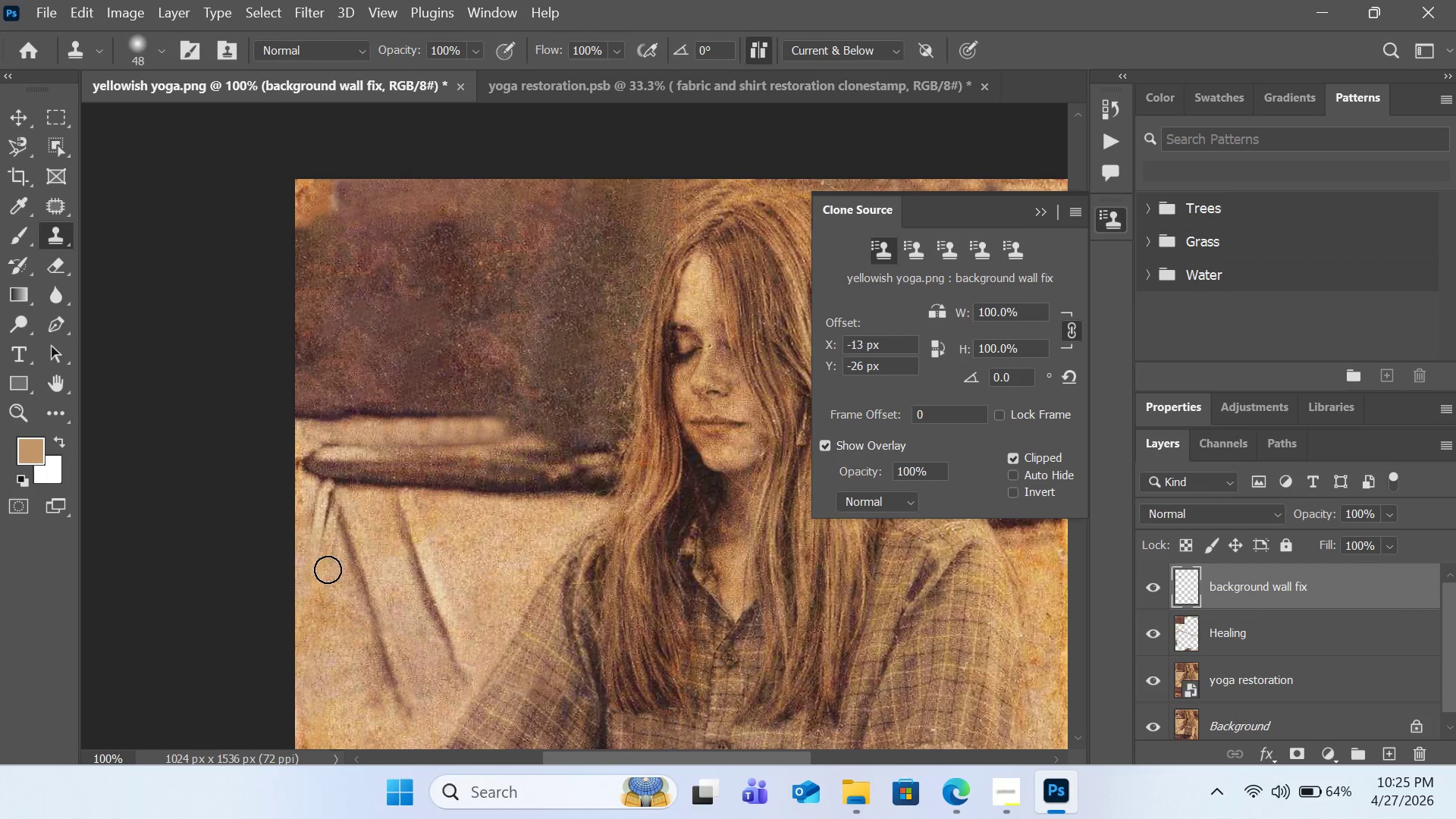 
left_click_drag(start_coordinate=[328, 570], to_coordinate=[241, 698])
 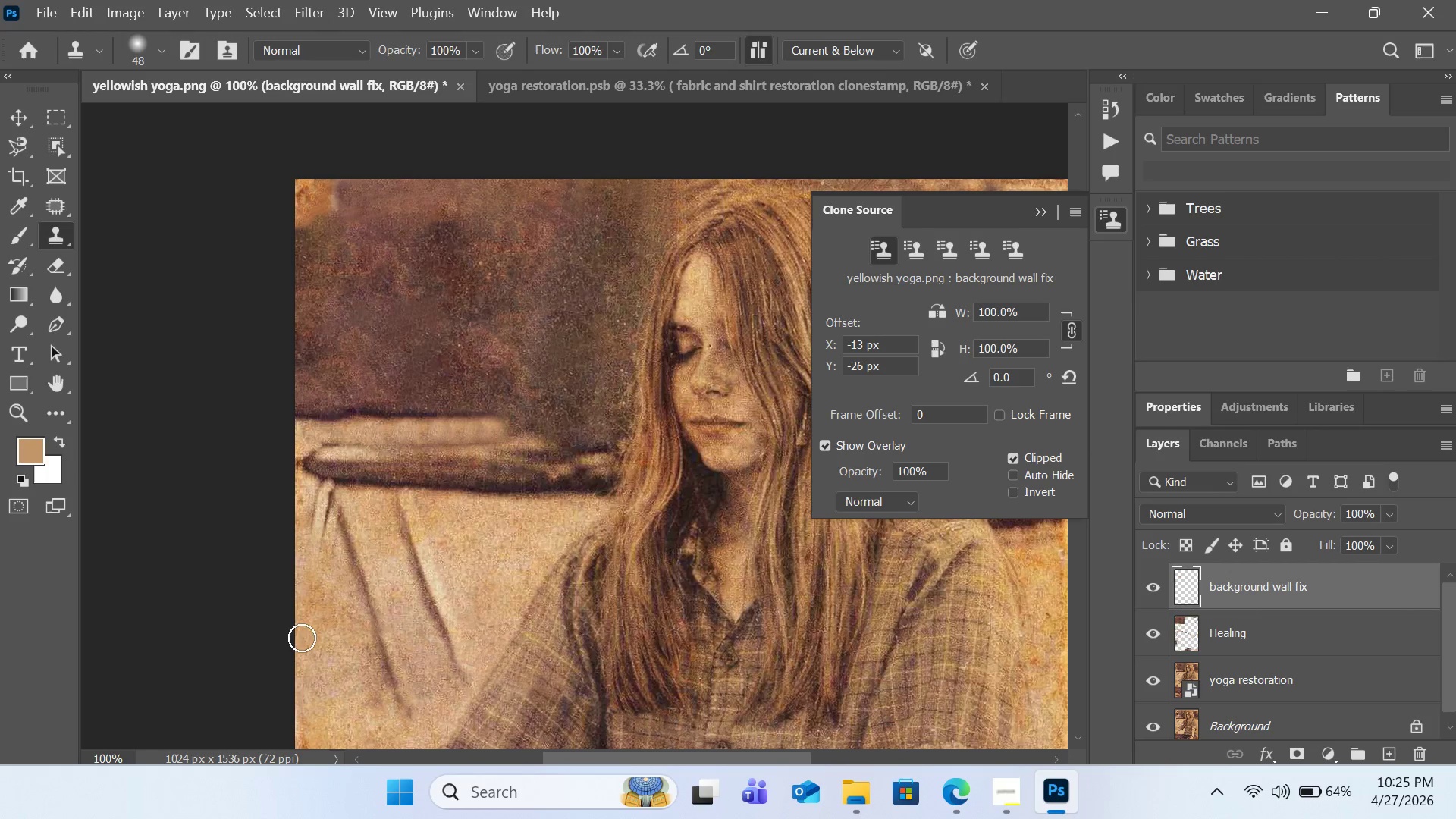 
hold_key(key=AltLeft, duration=0.47)
left_click([331, 612])
 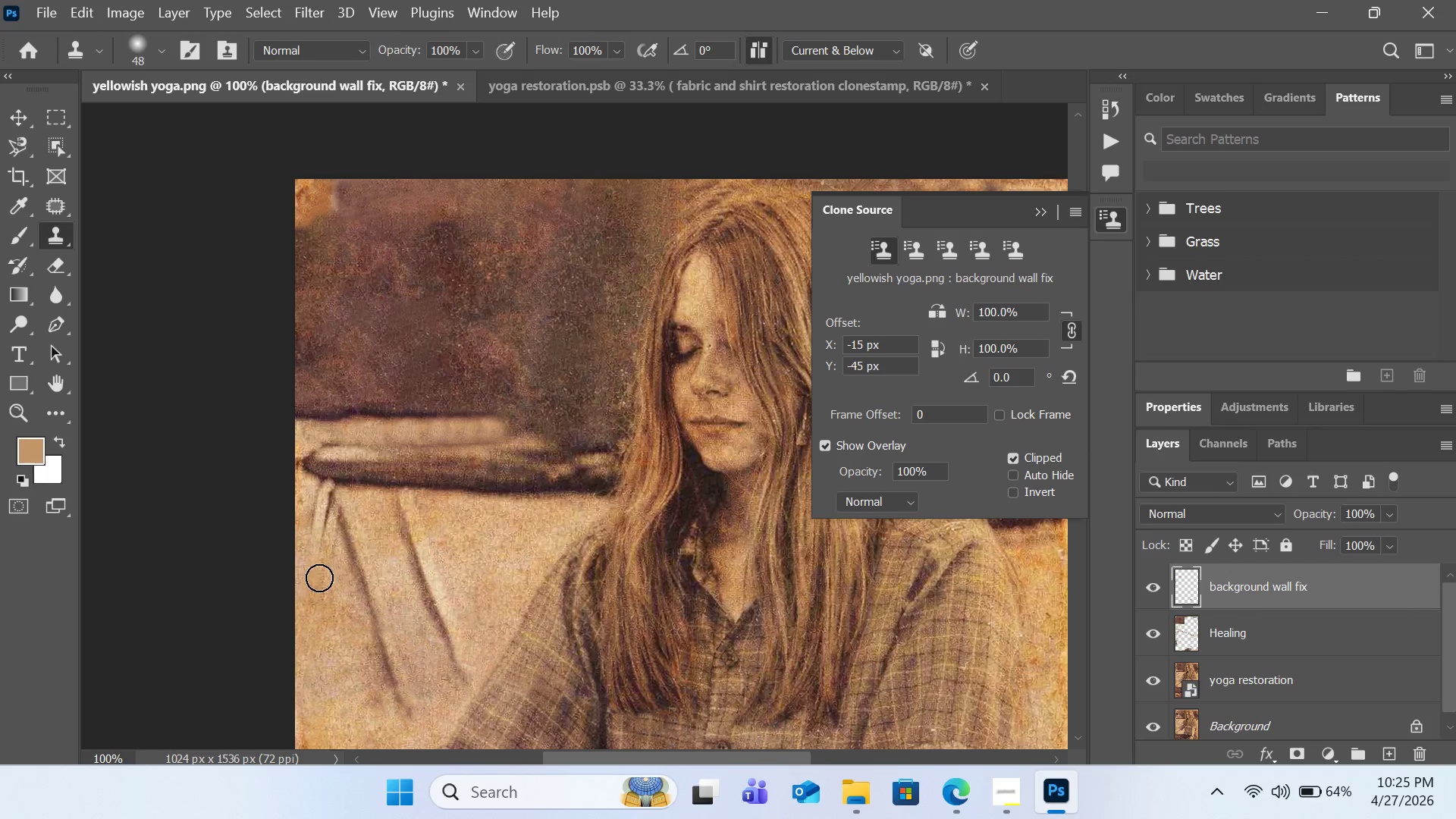 
left_click_drag(start_coordinate=[319, 578], to_coordinate=[203, 708])
 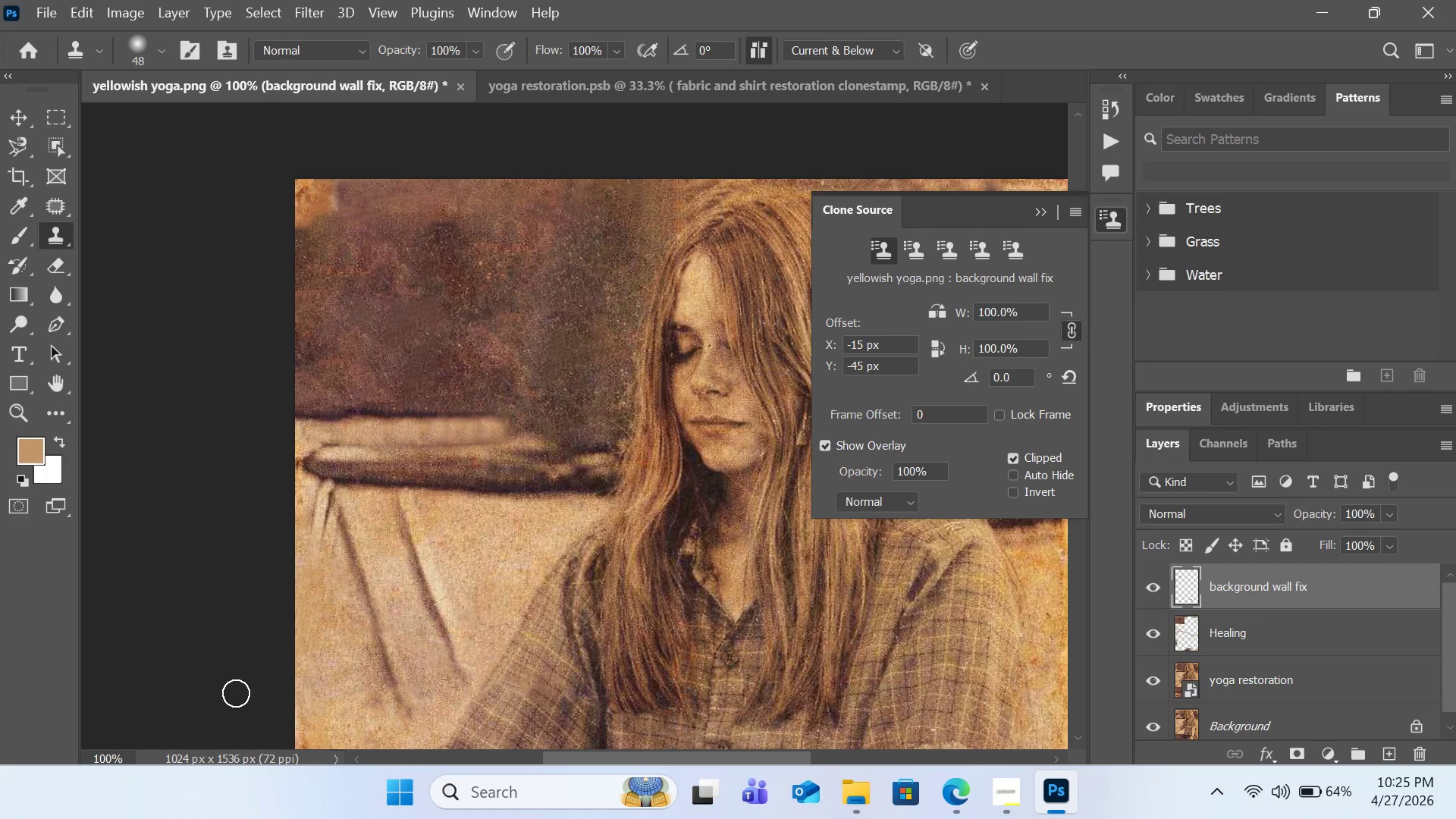 
hold_key(key=AltLeft, duration=0.33)
 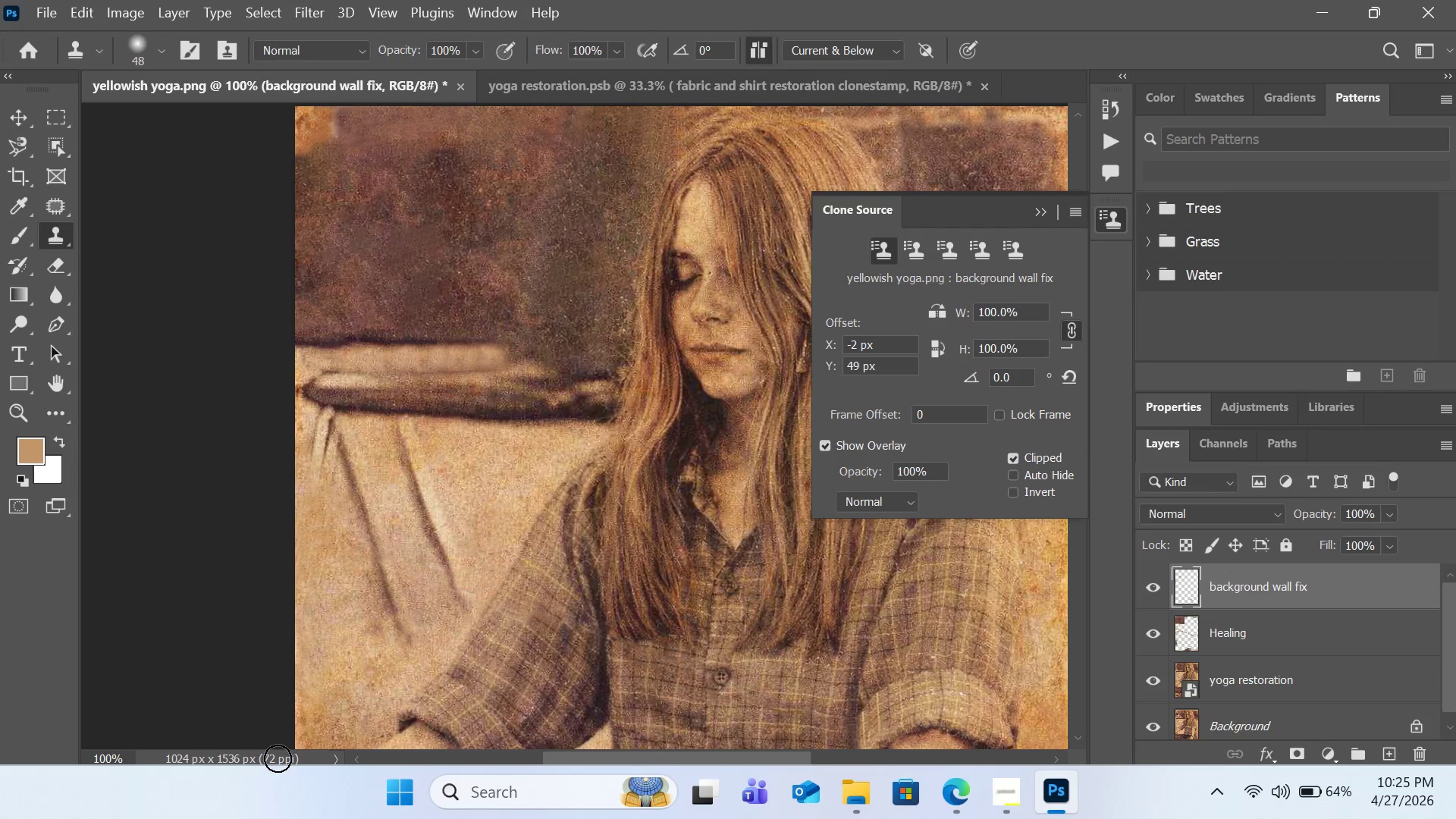 
scroll: coordinate [240, 691], scroll_direction: down, amount: 4.0
 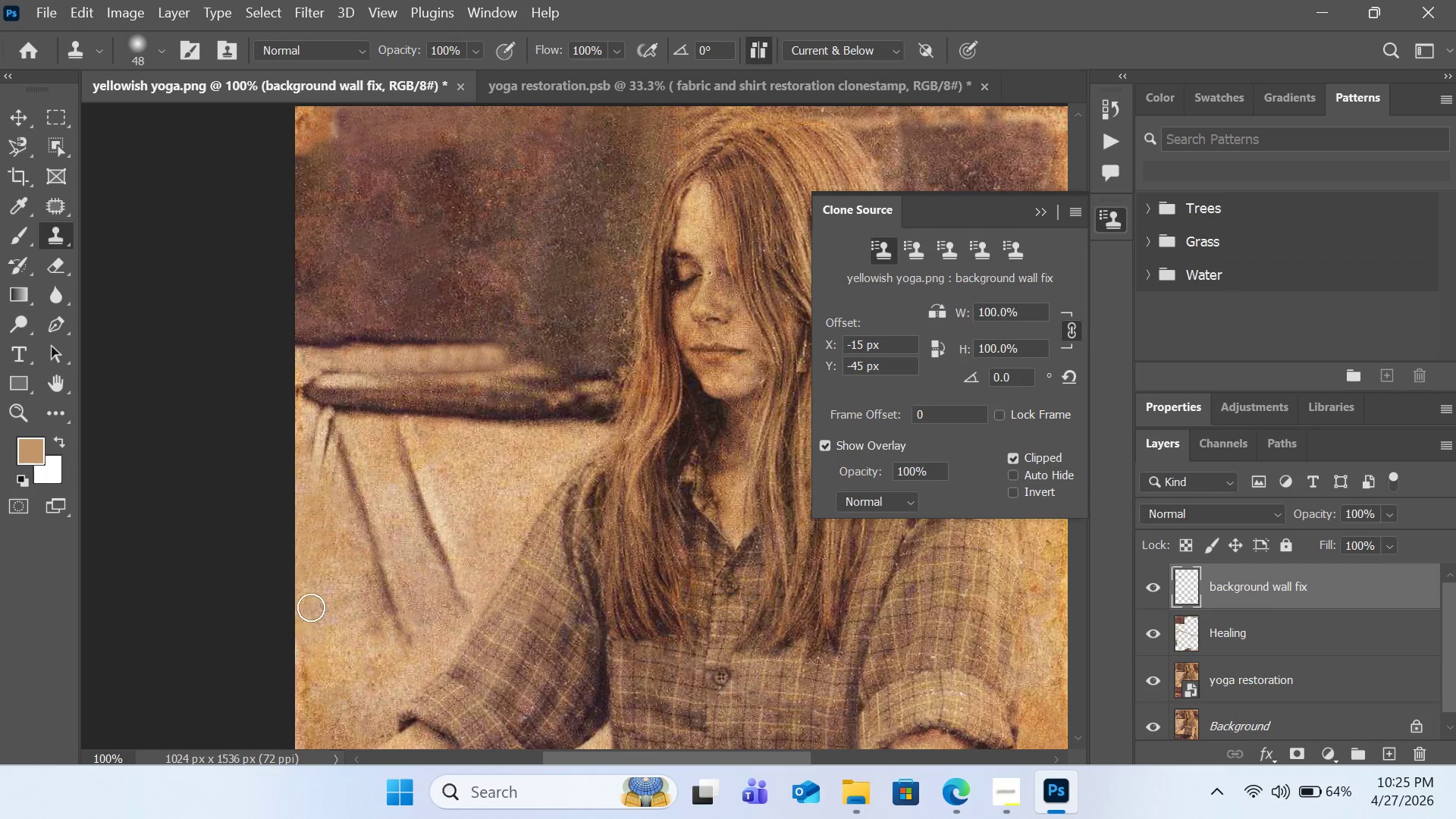 
left_click([324, 589])
 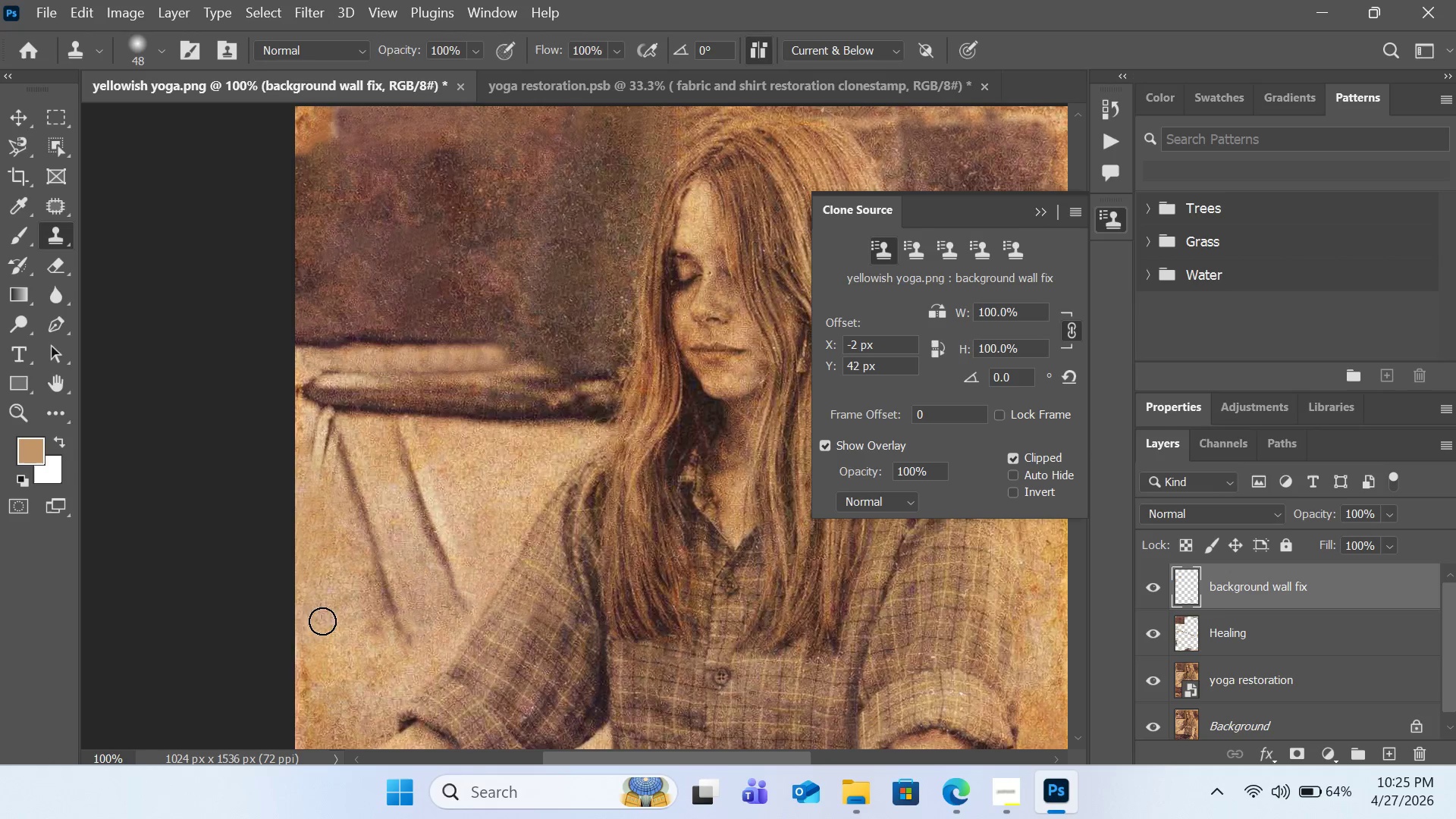 
left_click_drag(start_coordinate=[322, 634], to_coordinate=[278, 758])
 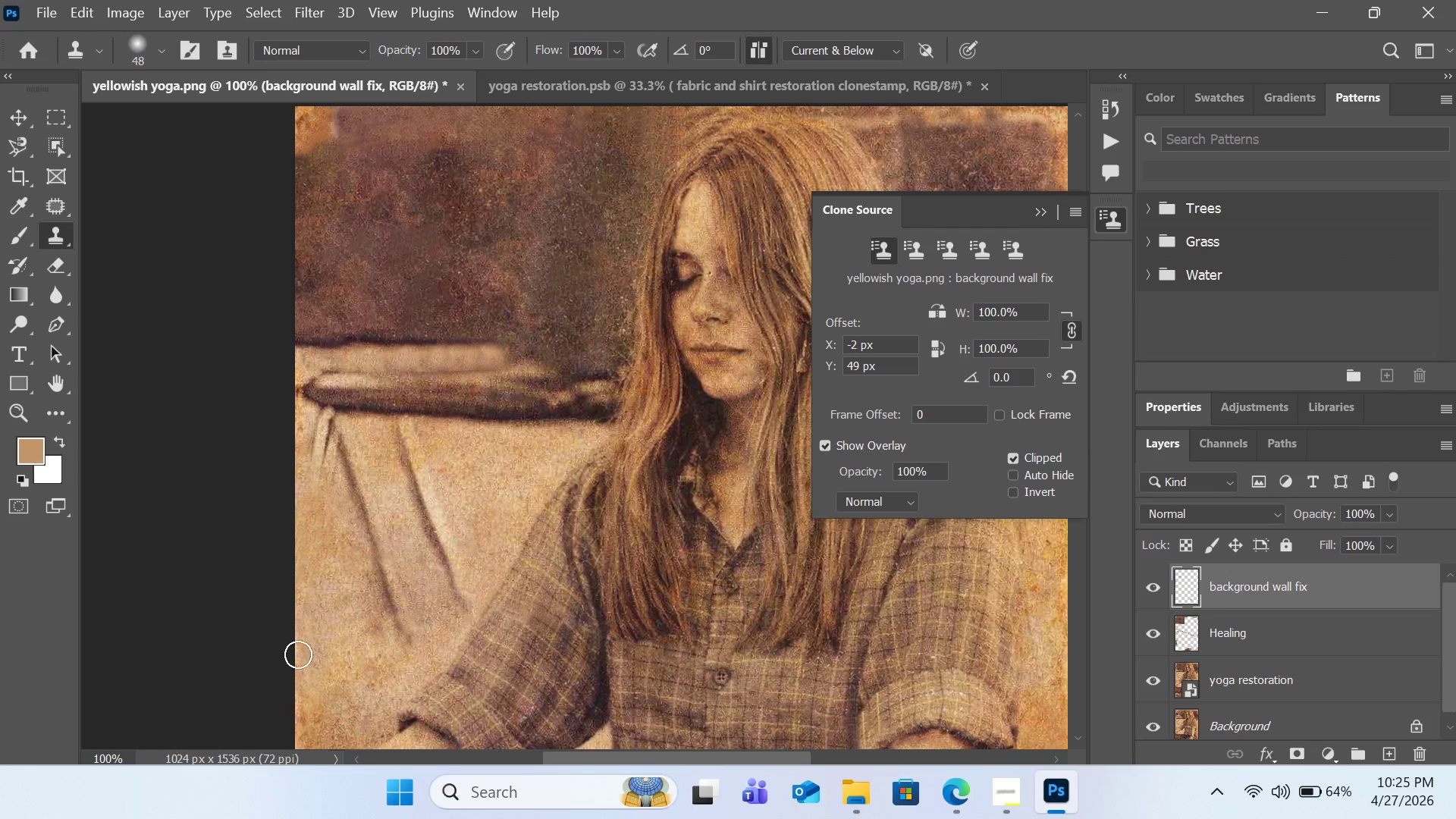 
key(Alt+AltLeft)
 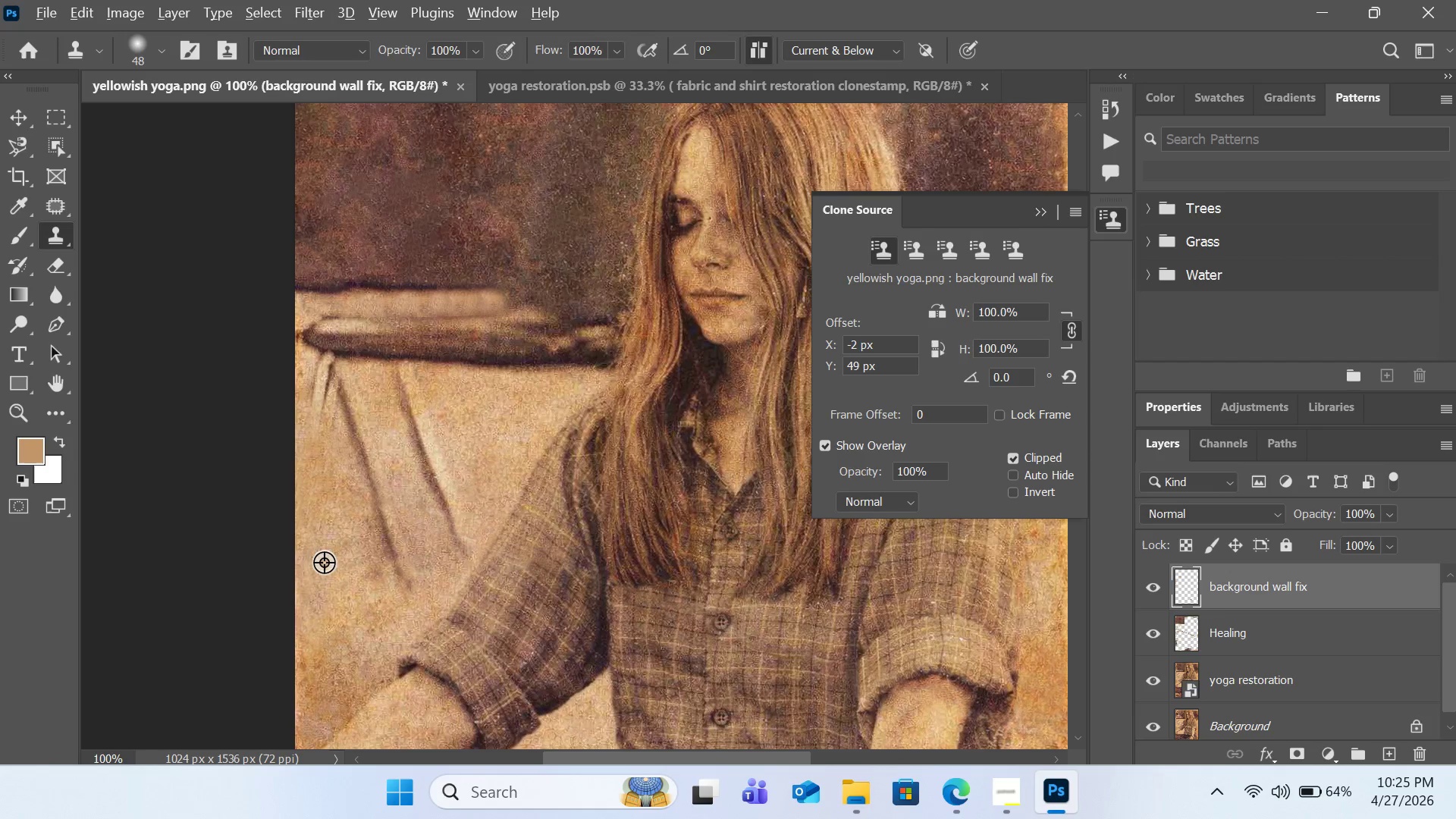 
left_click([324, 562])
 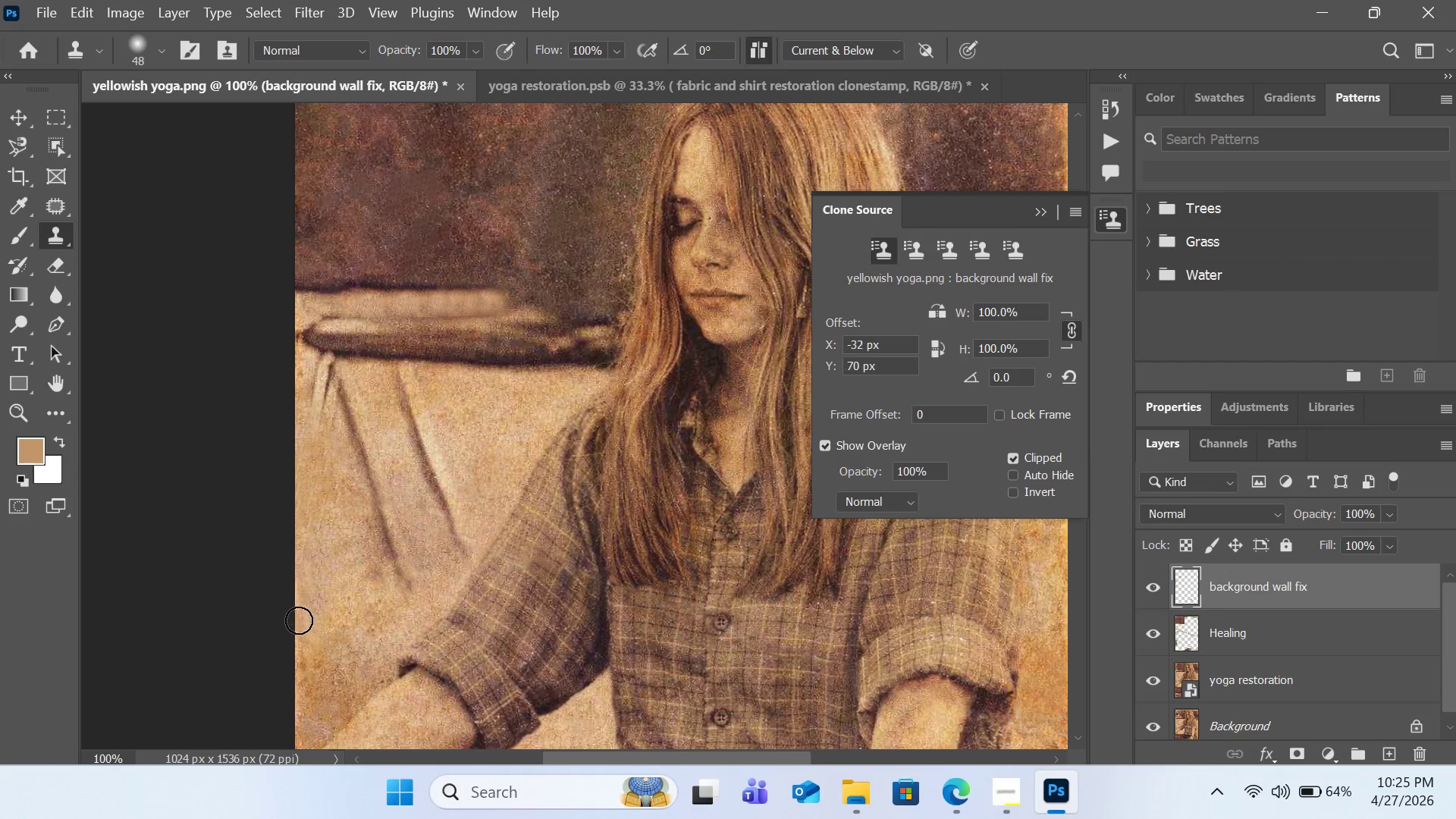 
scroll: coordinate [298, 654], scroll_direction: down, amount: 3.0
 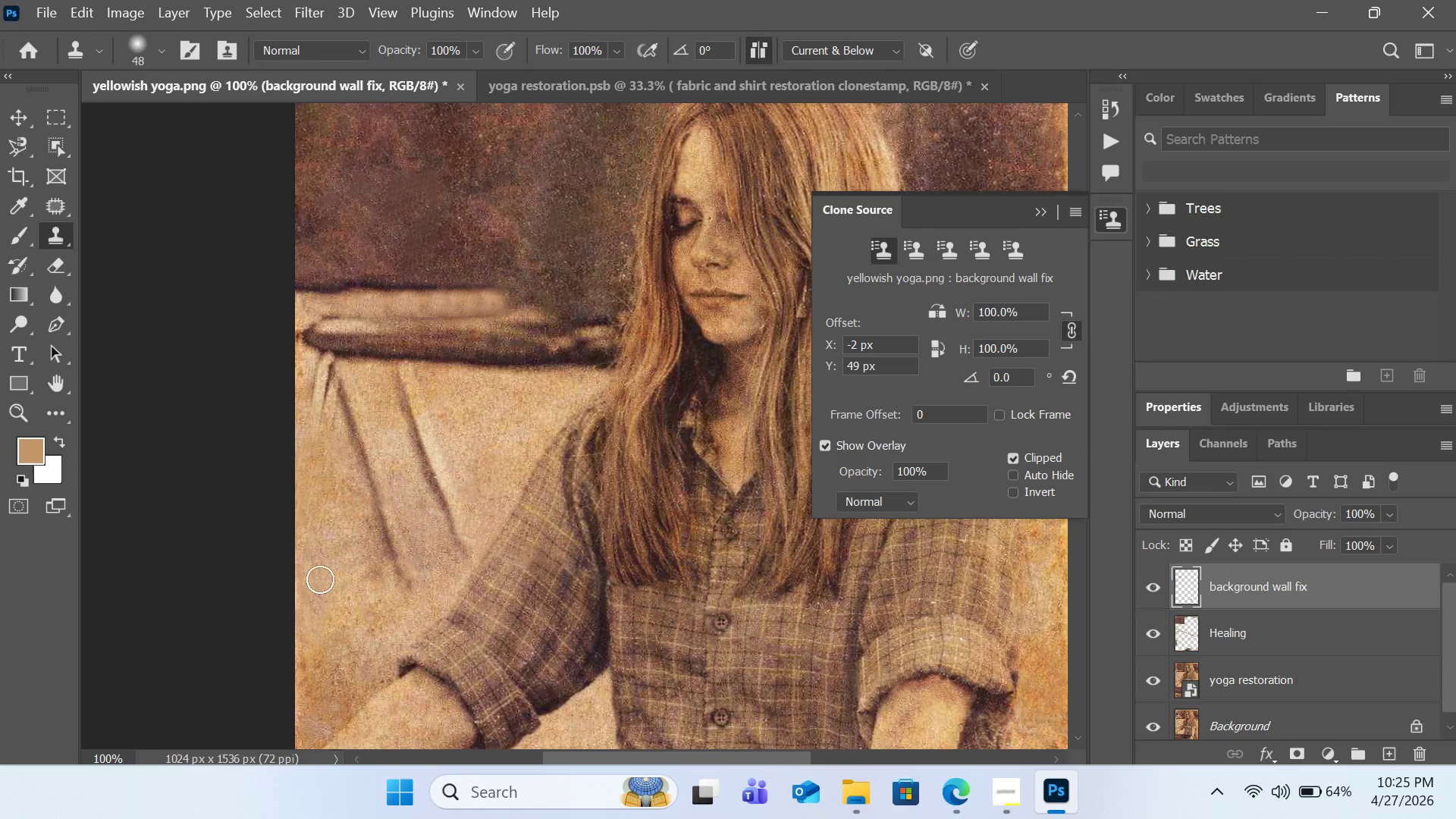 
left_click_drag(start_coordinate=[302, 639], to_coordinate=[287, 714])
 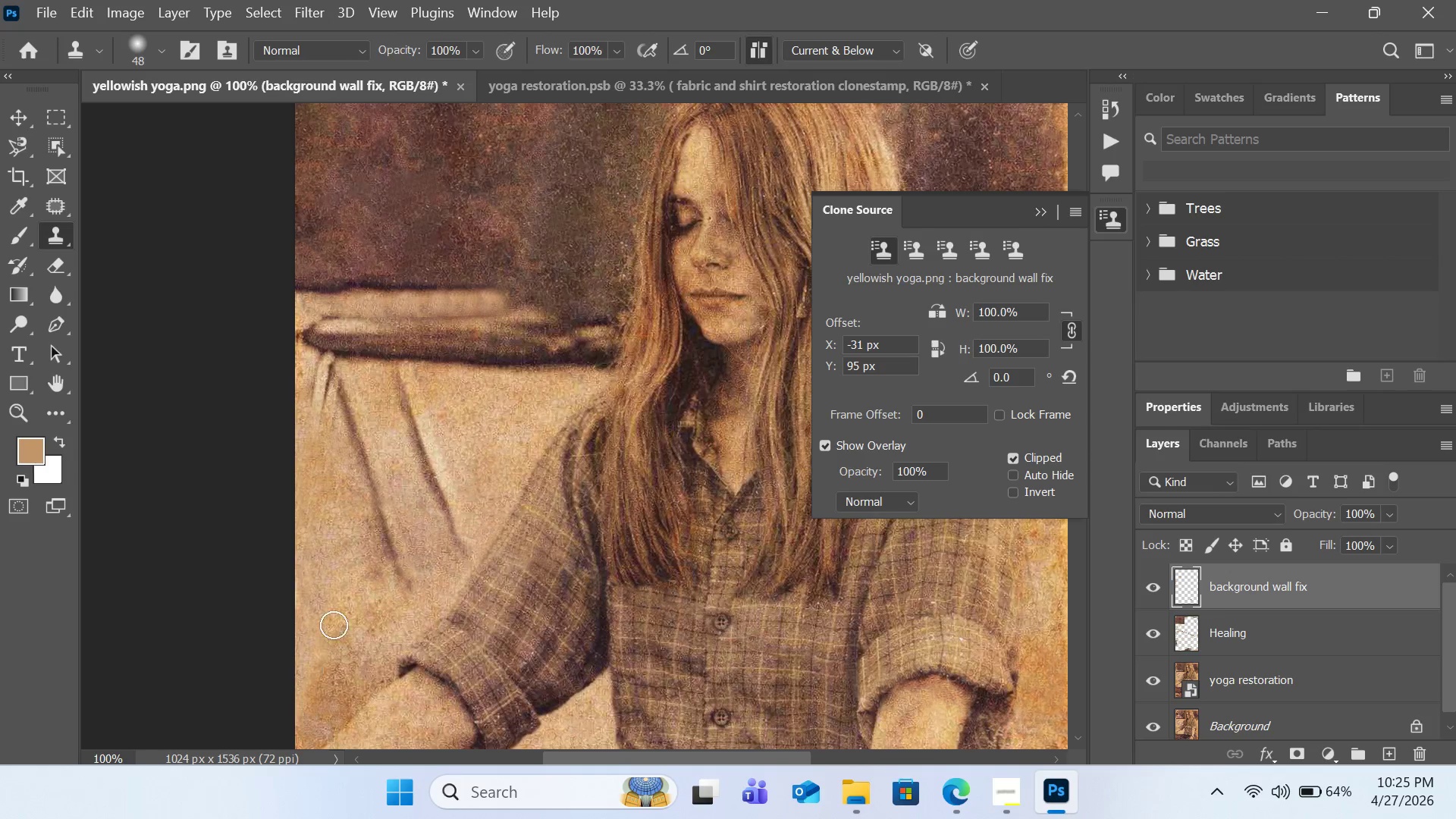 
hold_key(key=AltLeft, duration=0.44)
 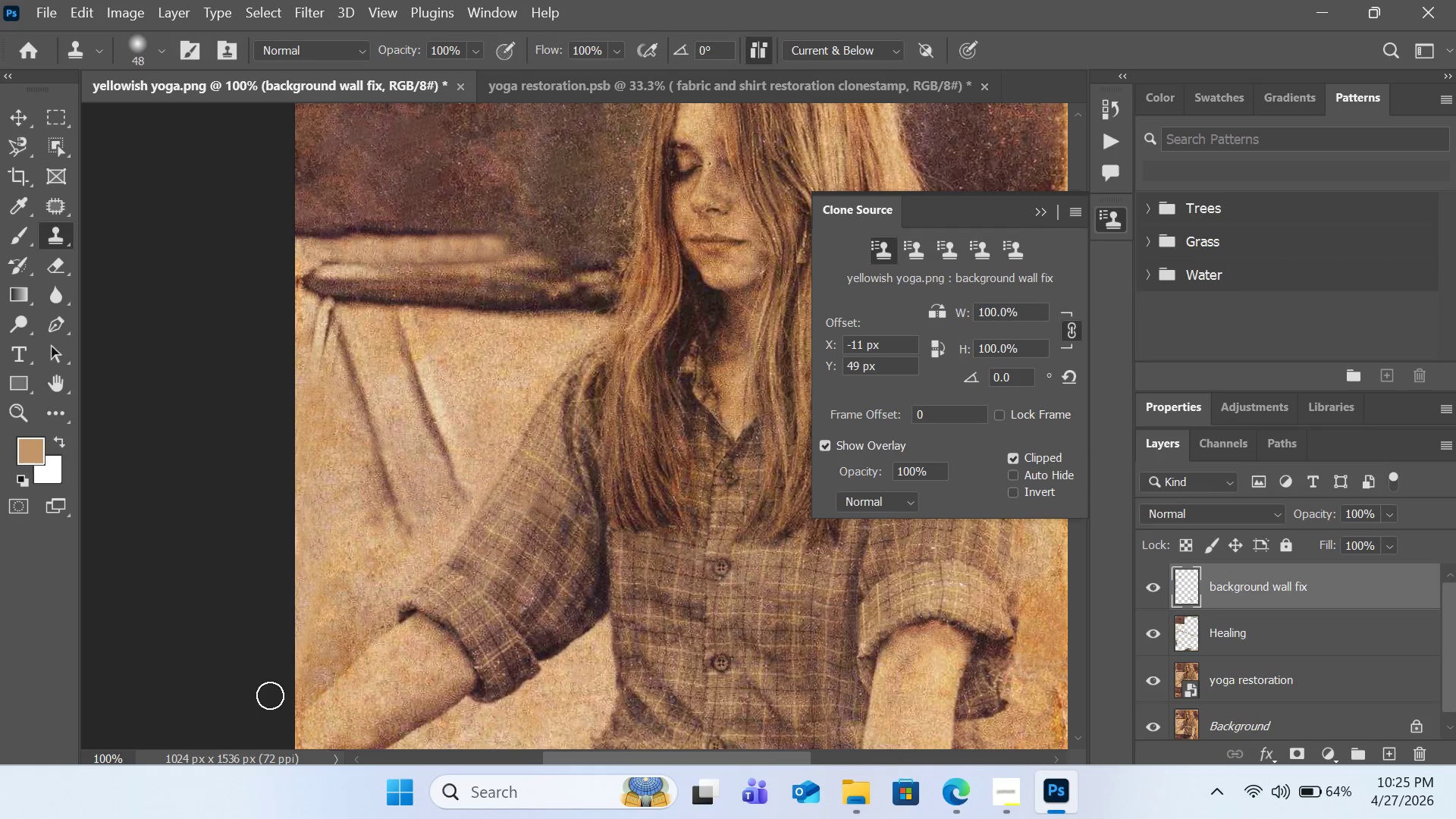 
scroll: coordinate [343, 614], scroll_direction: down, amount: 3.0
 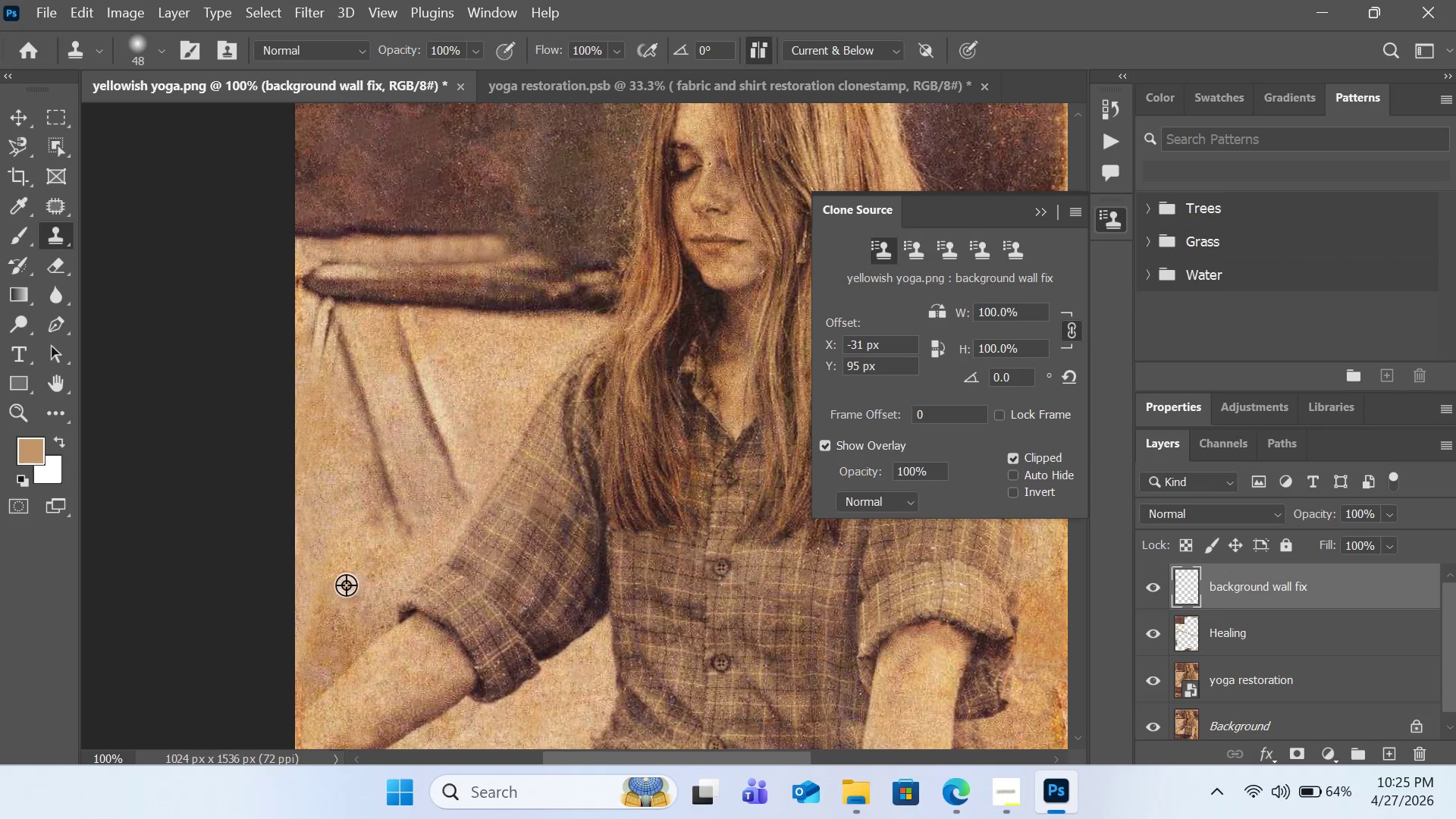 
left_click([340, 565])
 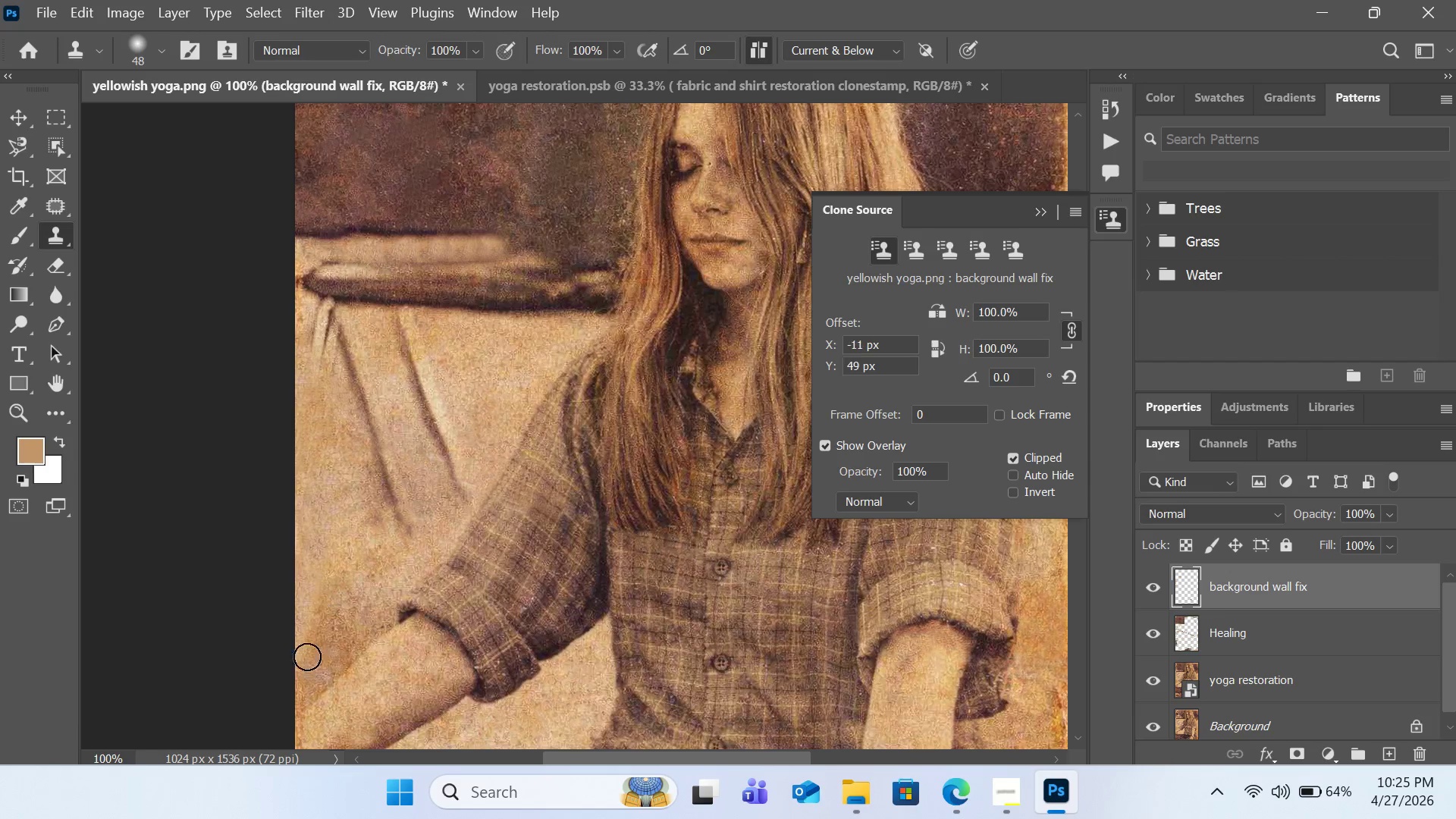 
left_click_drag(start_coordinate=[328, 613], to_coordinate=[278, 692])
 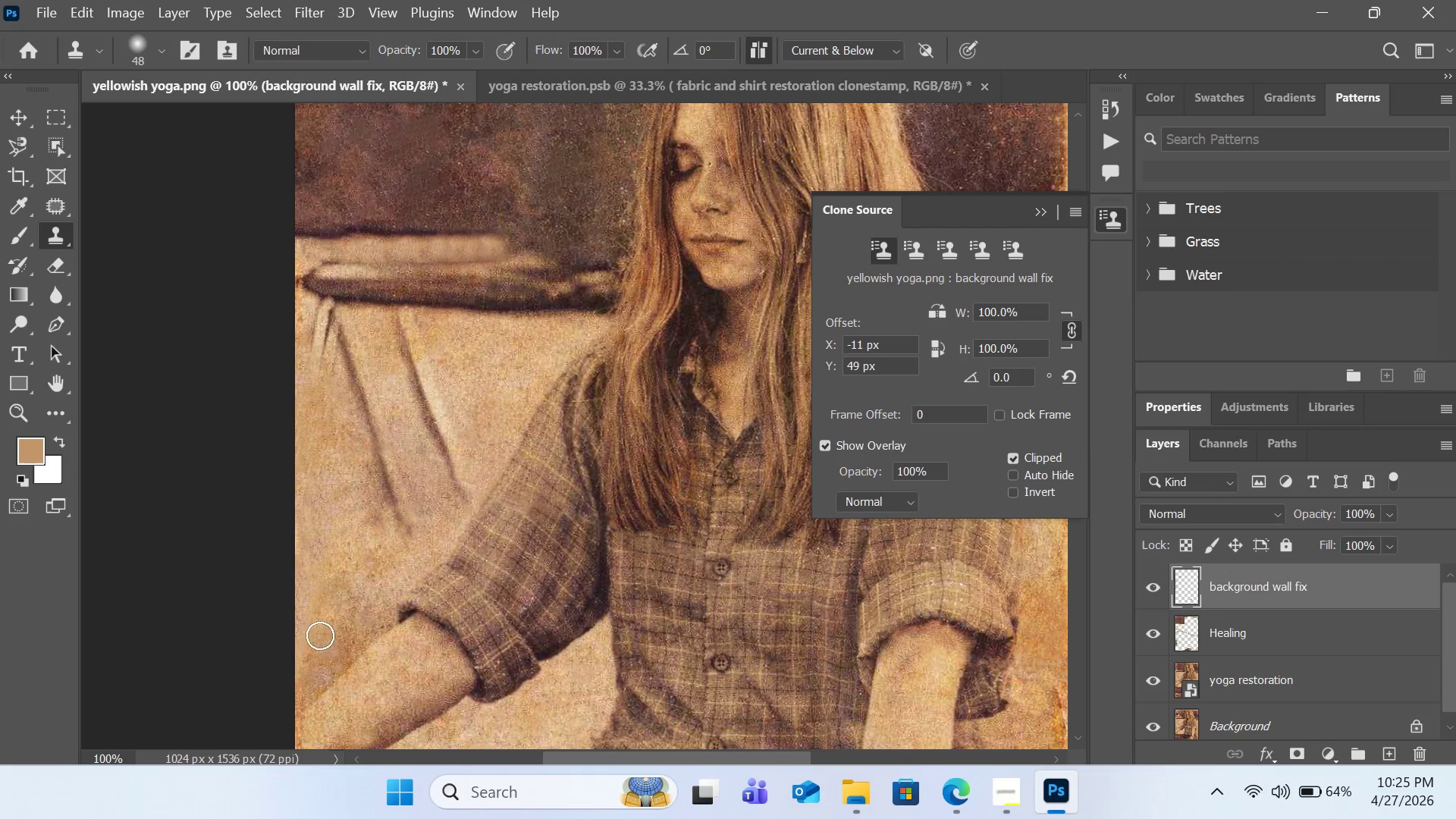 
hold_key(key=AltLeft, duration=0.75)
left_click([335, 584])
 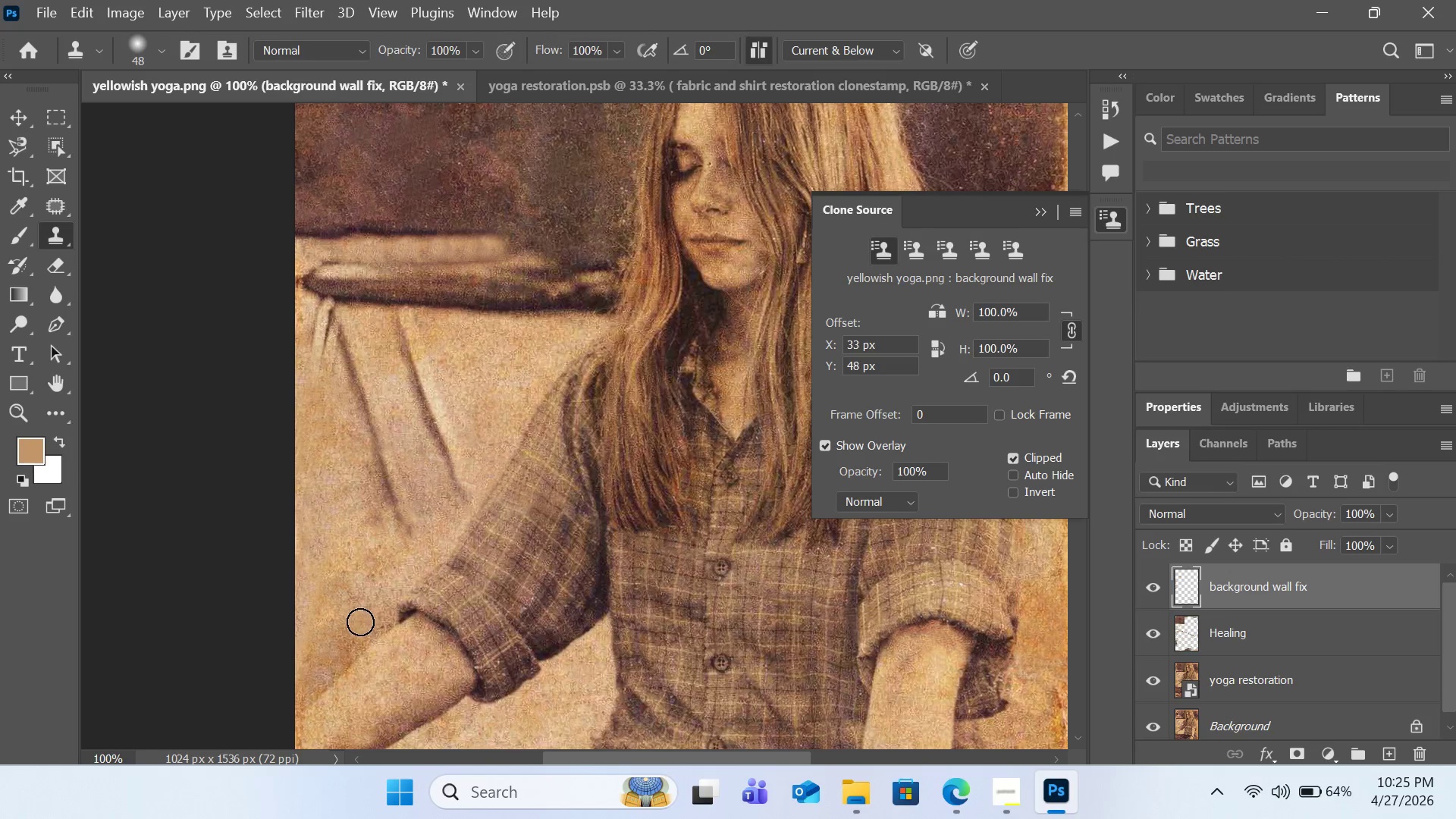 
left_click_drag(start_coordinate=[359, 635], to_coordinate=[140, 752])
 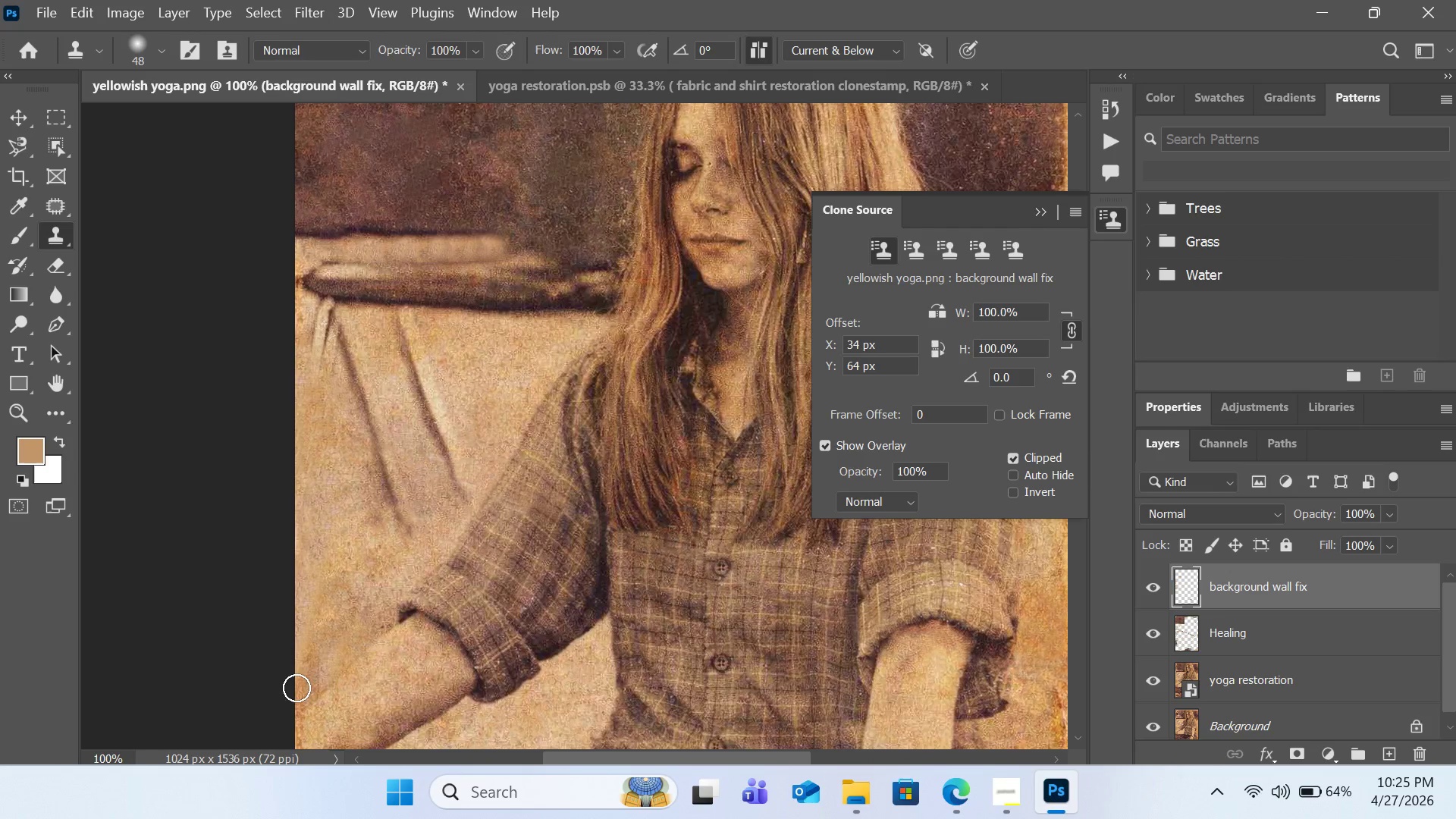 
hold_key(key=AltLeft, duration=0.69)
 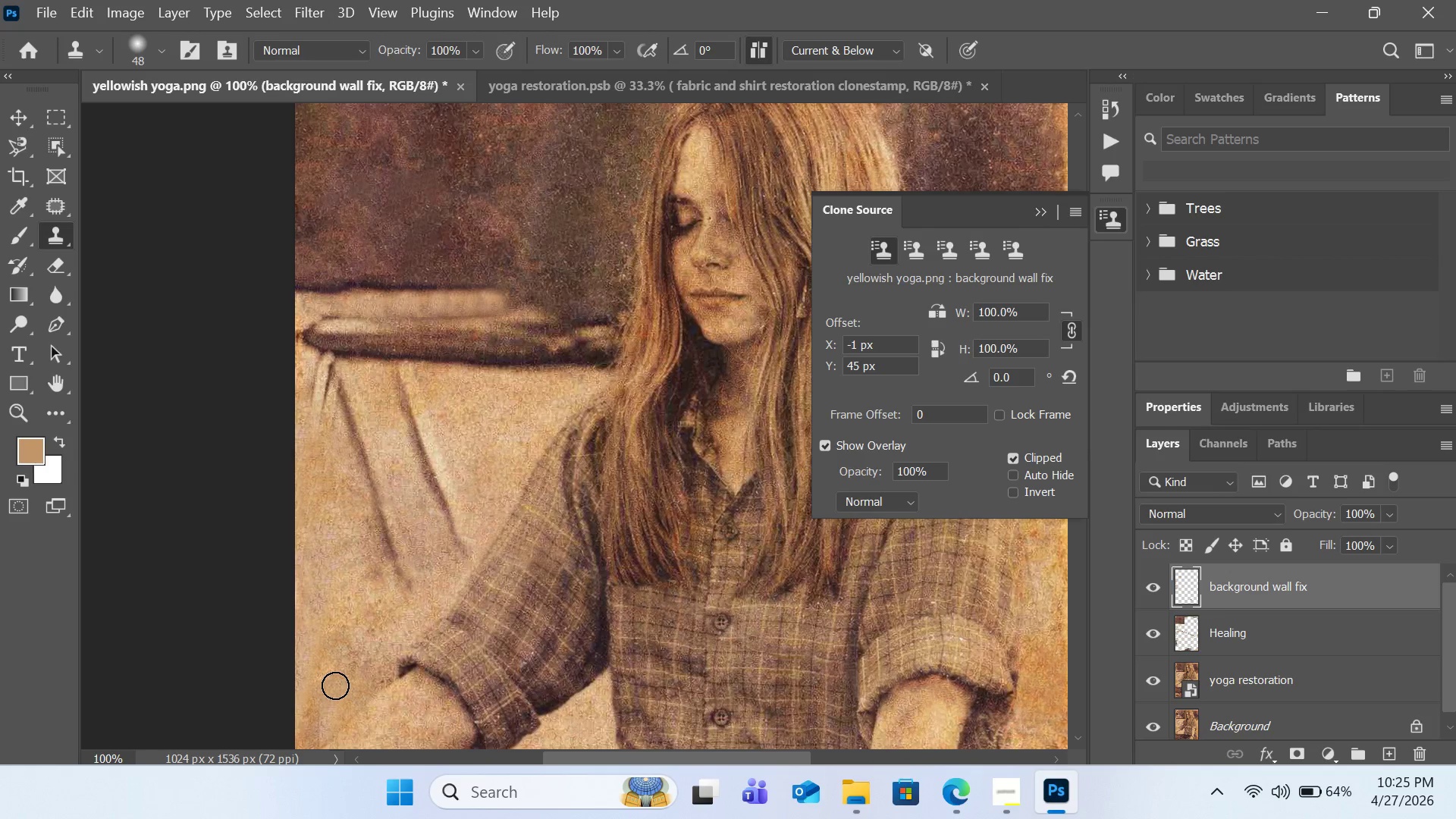 
scroll: coordinate [303, 686], scroll_direction: up, amount: 3.0
 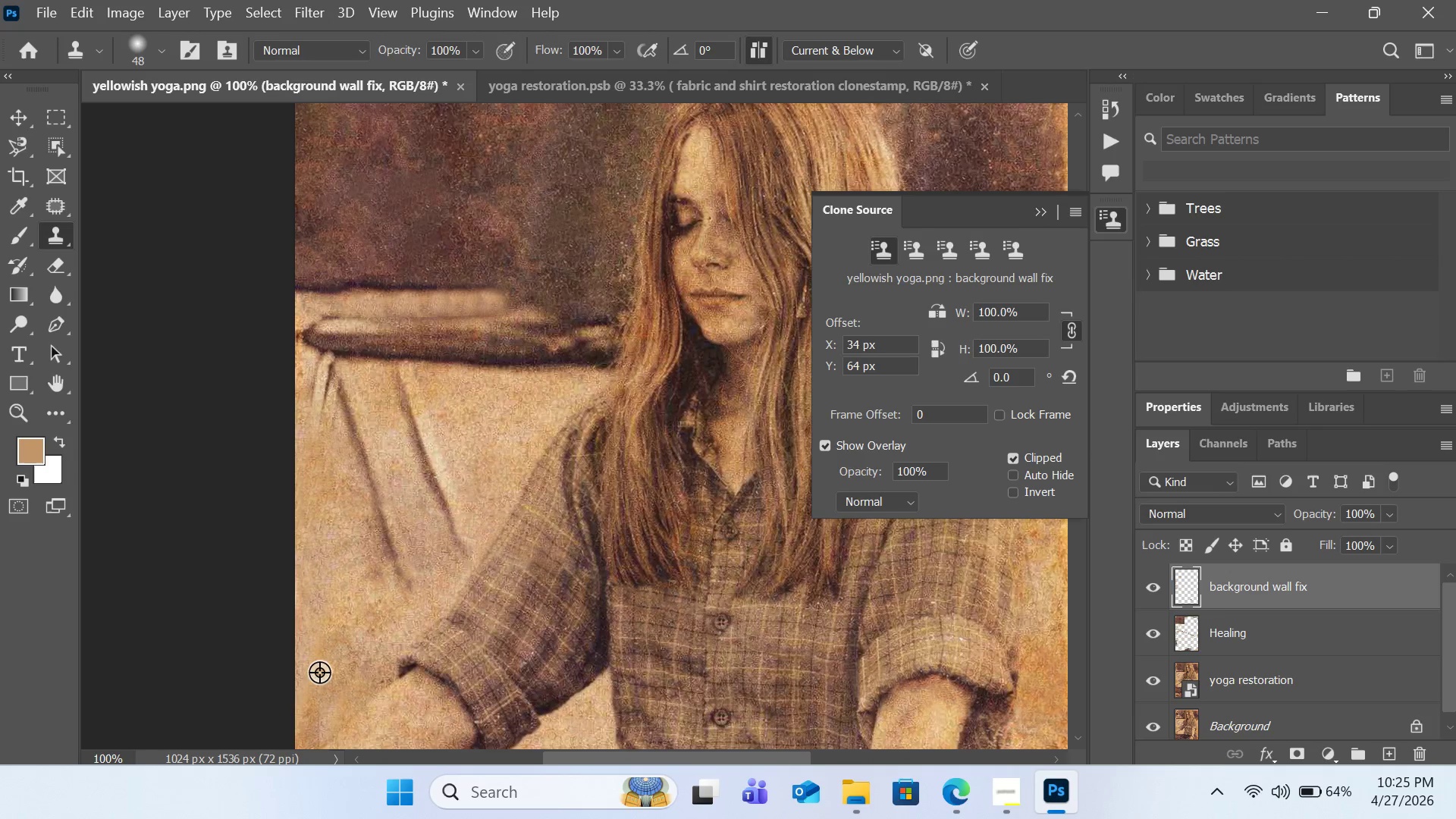 
hold_key(key=AltLeft, duration=0.66)
 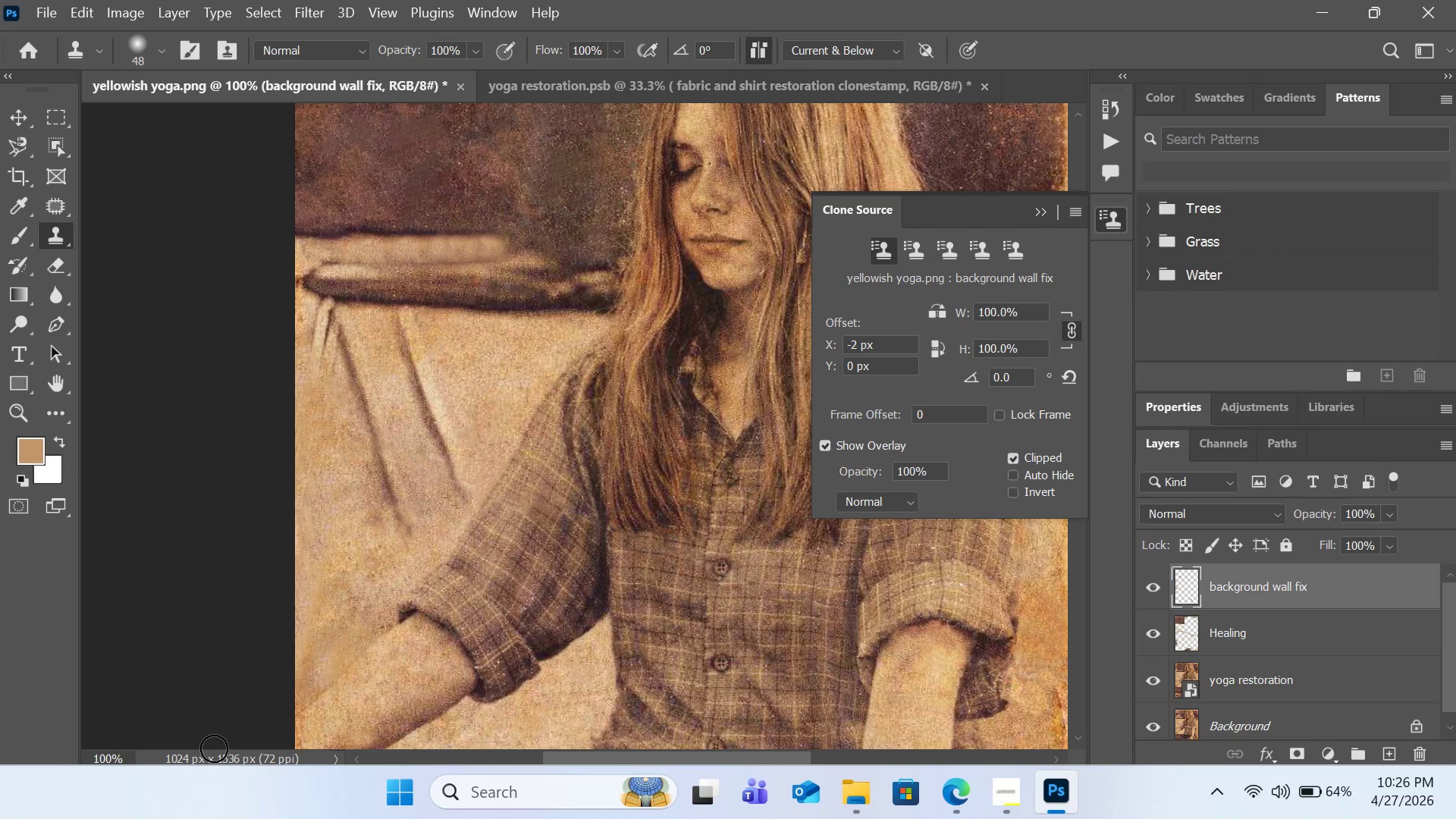 
scroll: coordinate [335, 686], scroll_direction: down, amount: 3.0
 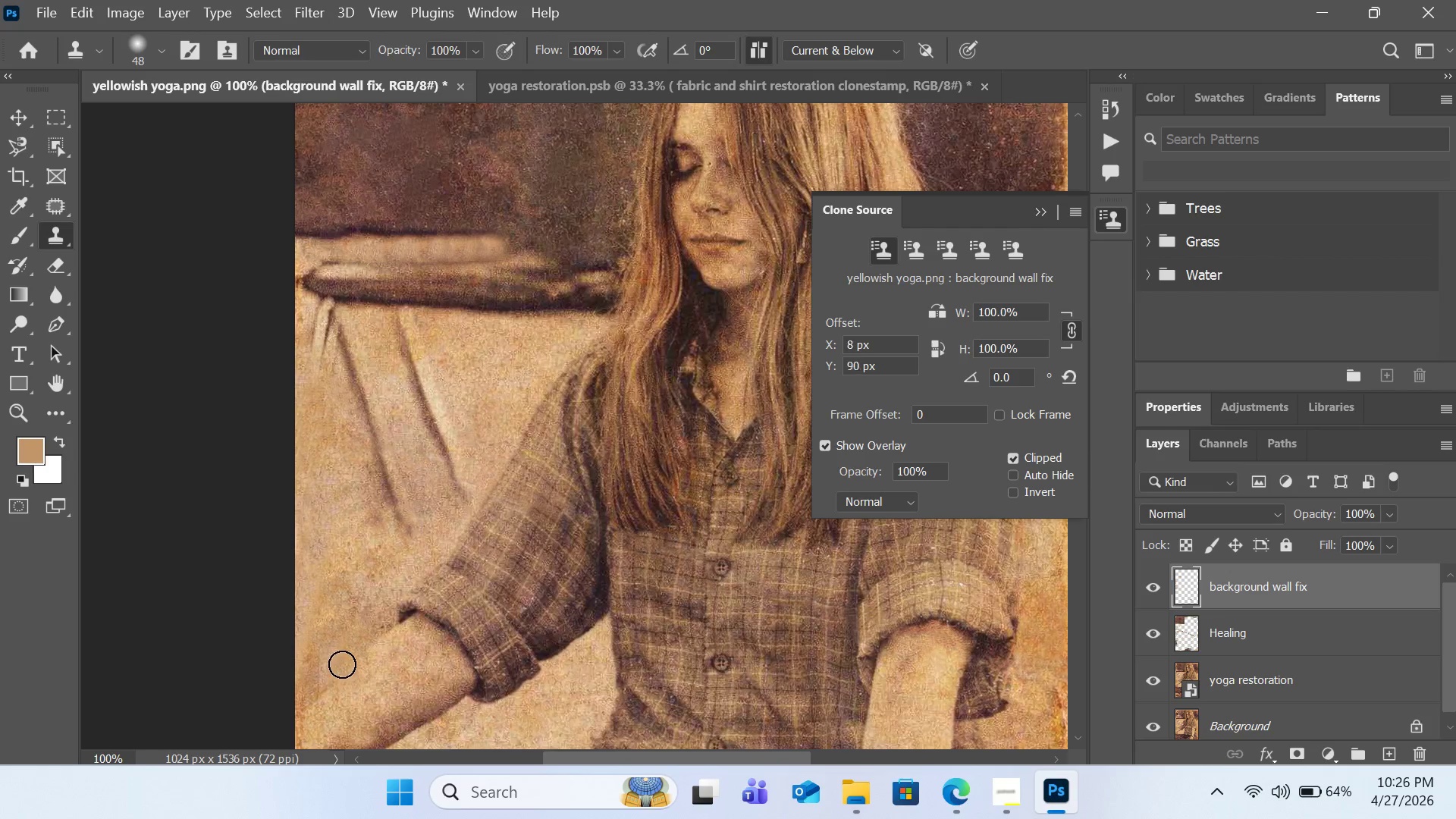 
left_click([340, 648])
 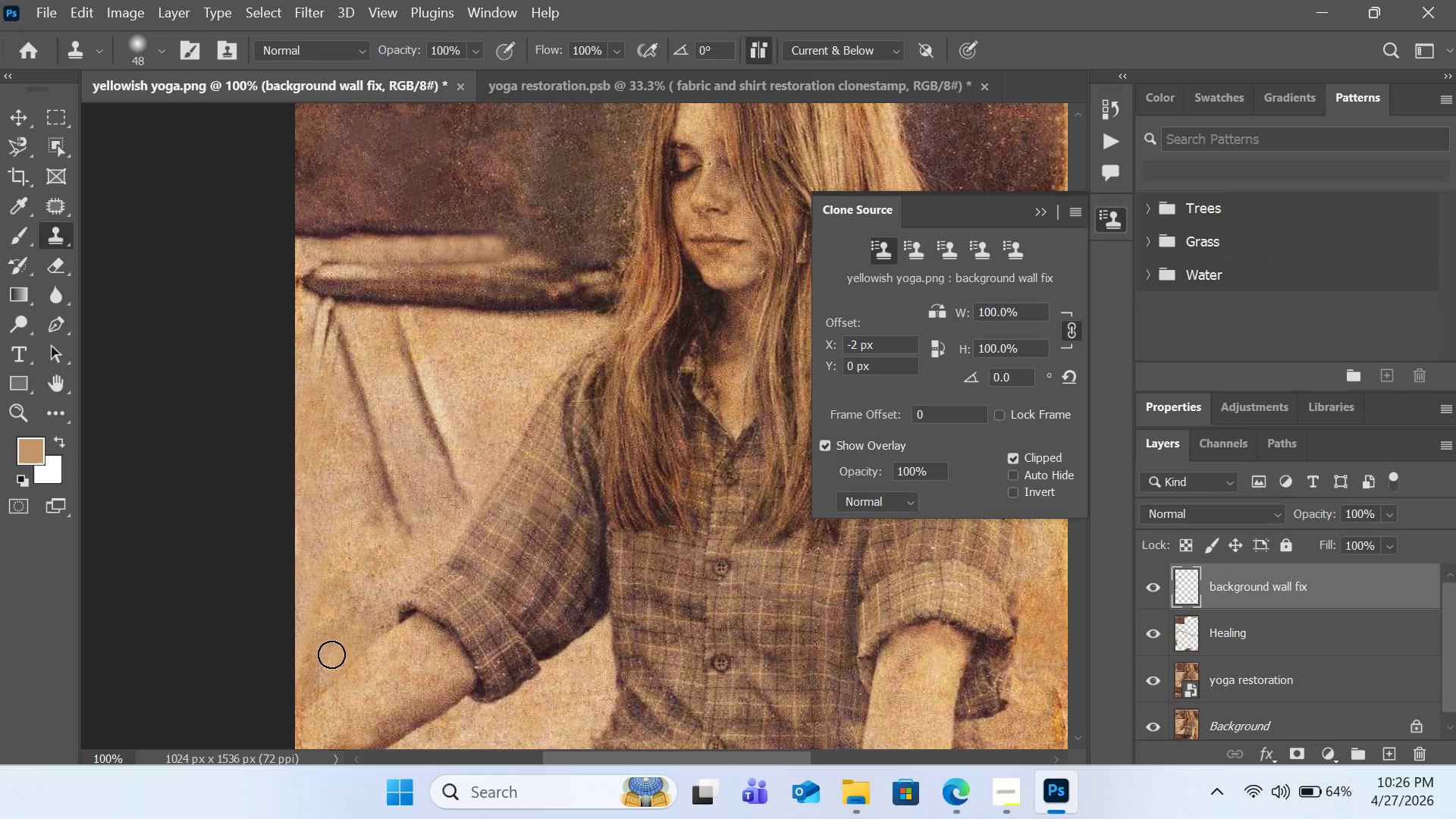 
left_click_drag(start_coordinate=[334, 651], to_coordinate=[214, 748])
 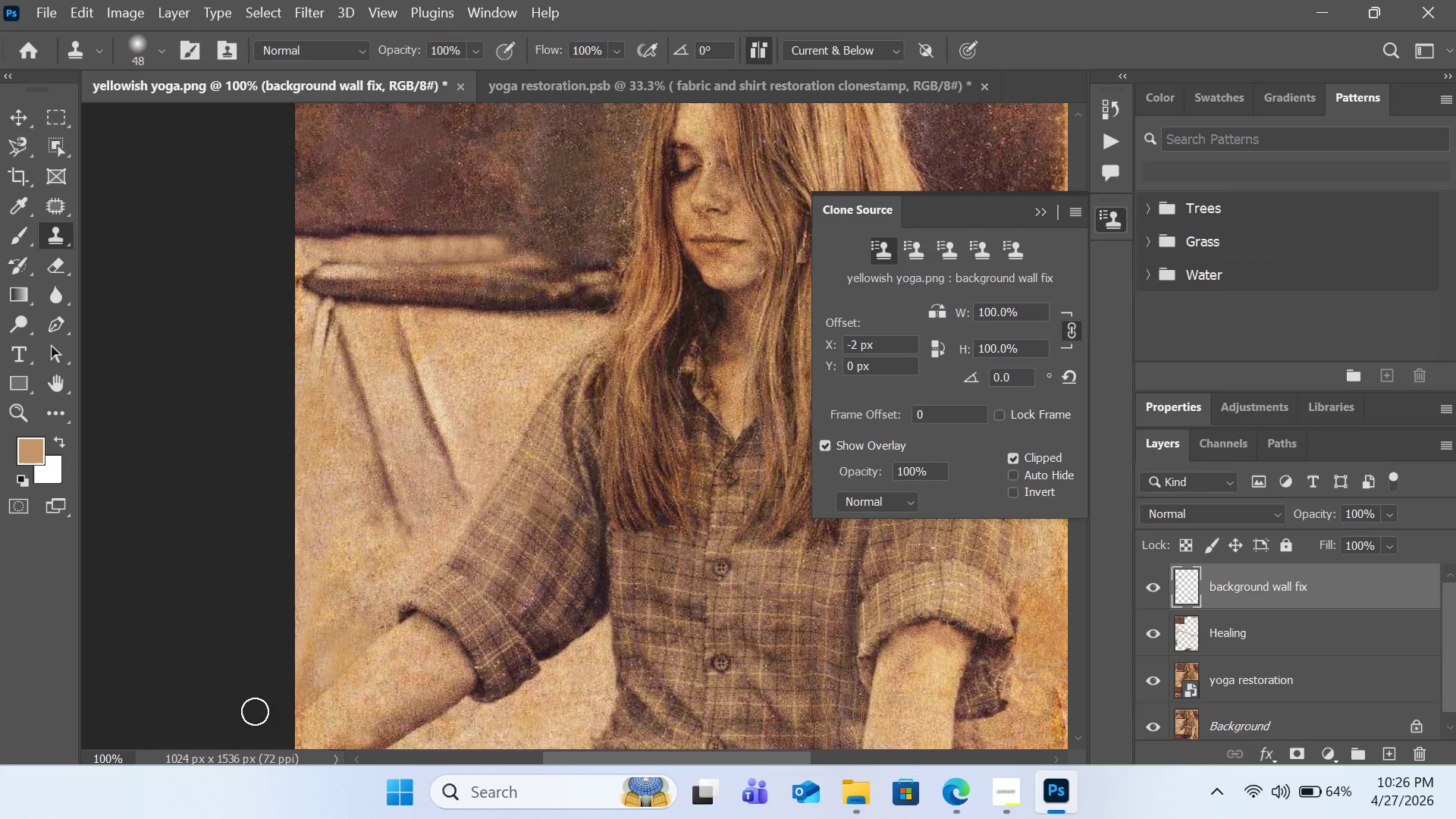 
hold_key(key=AltLeft, duration=0.52)
left_click([336, 640])
 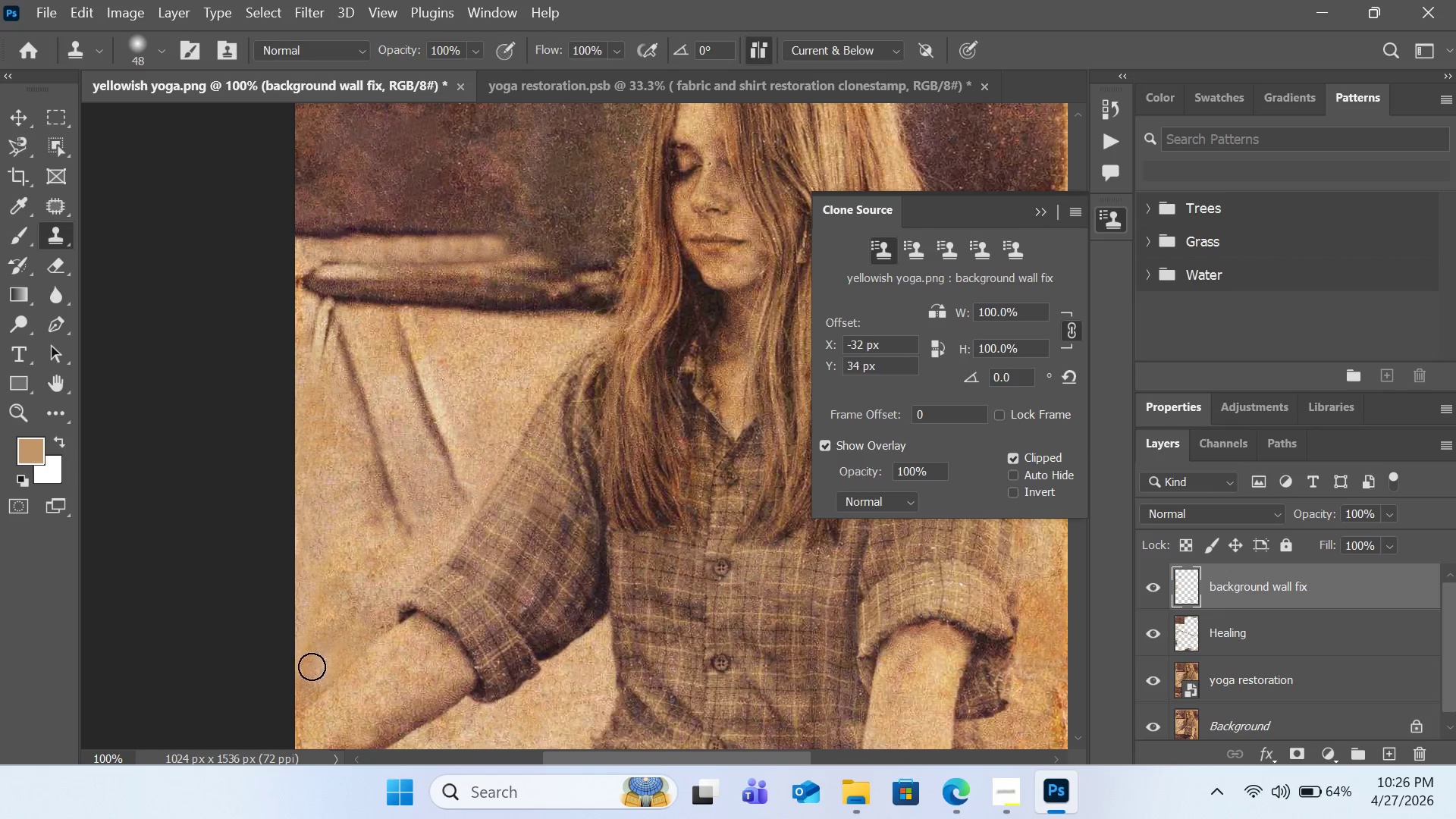 
left_click_drag(start_coordinate=[310, 672], to_coordinate=[146, 777])
 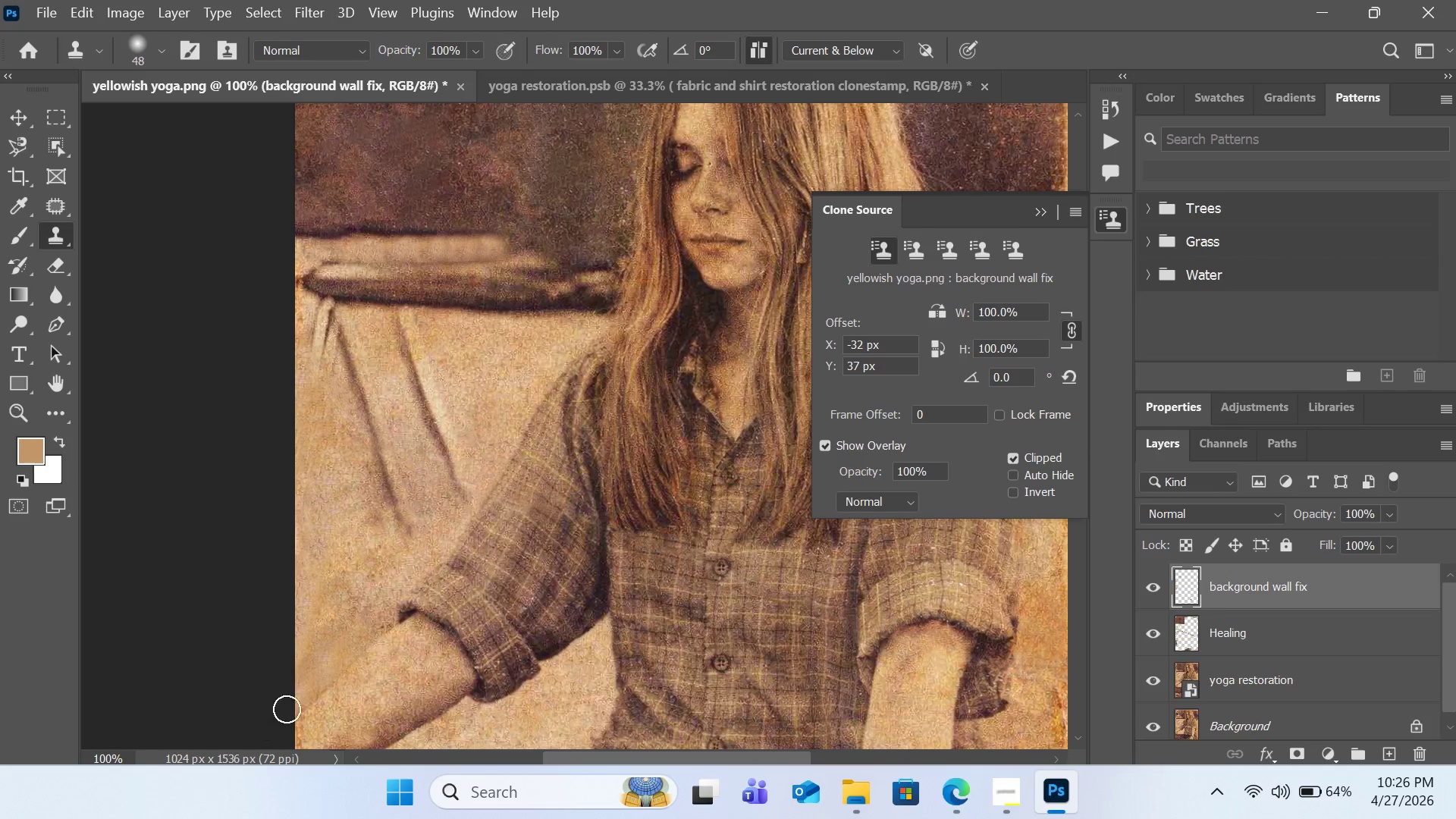 
hold_key(key=AltLeft, duration=0.72)
left_click([332, 607])
 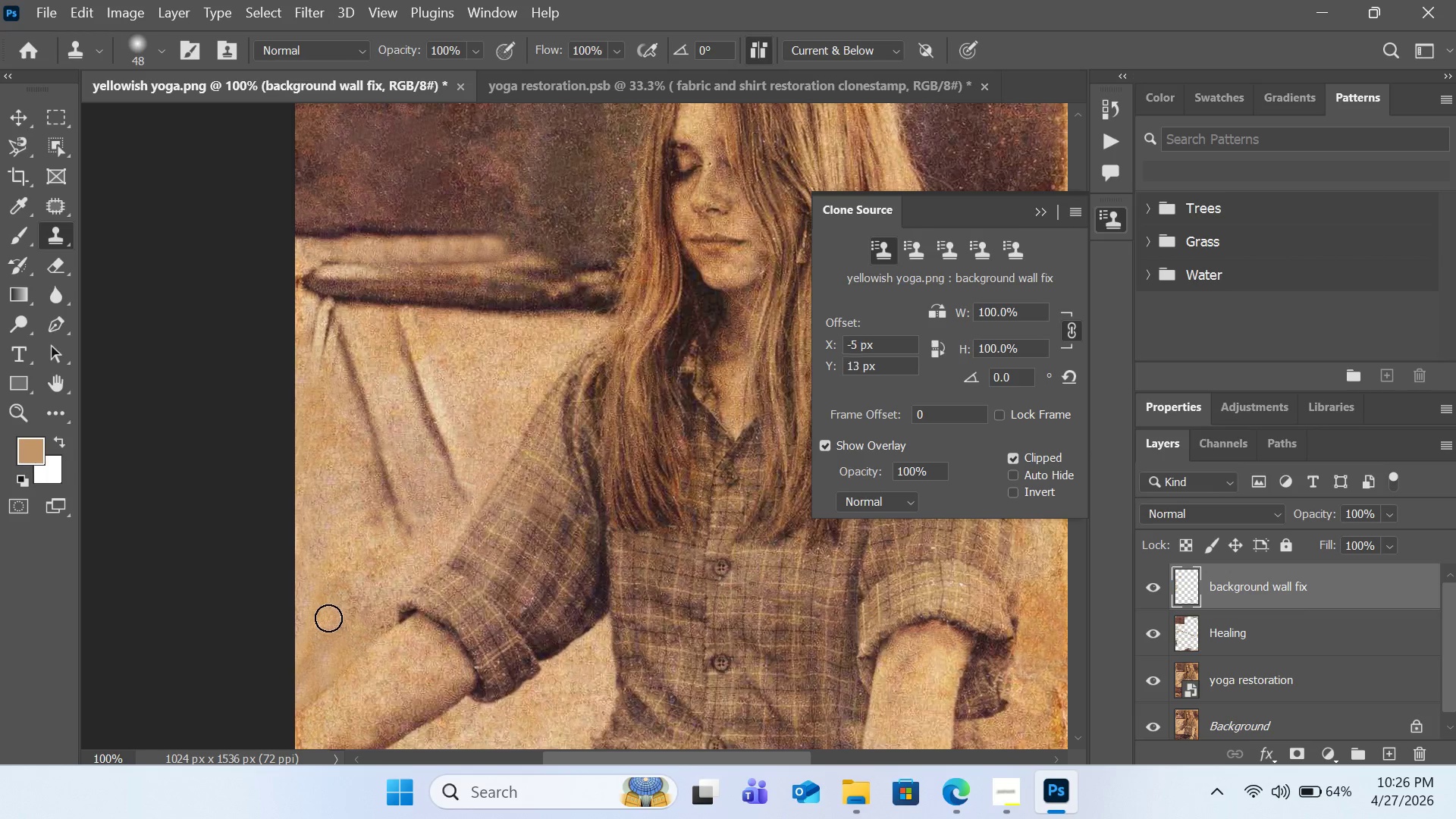 
left_click_drag(start_coordinate=[323, 631], to_coordinate=[241, 720])
 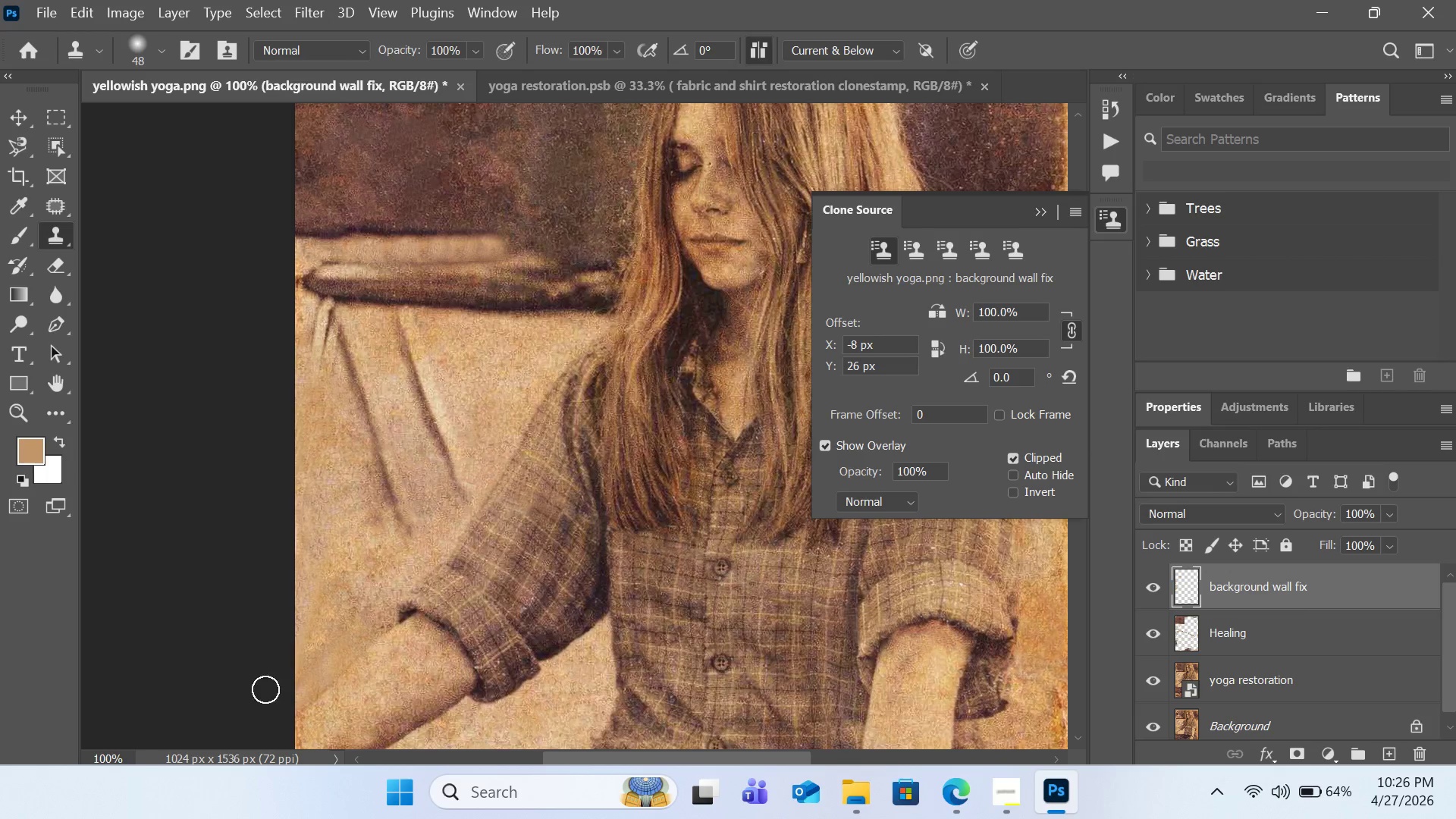 
key(Alt+AltLeft)
 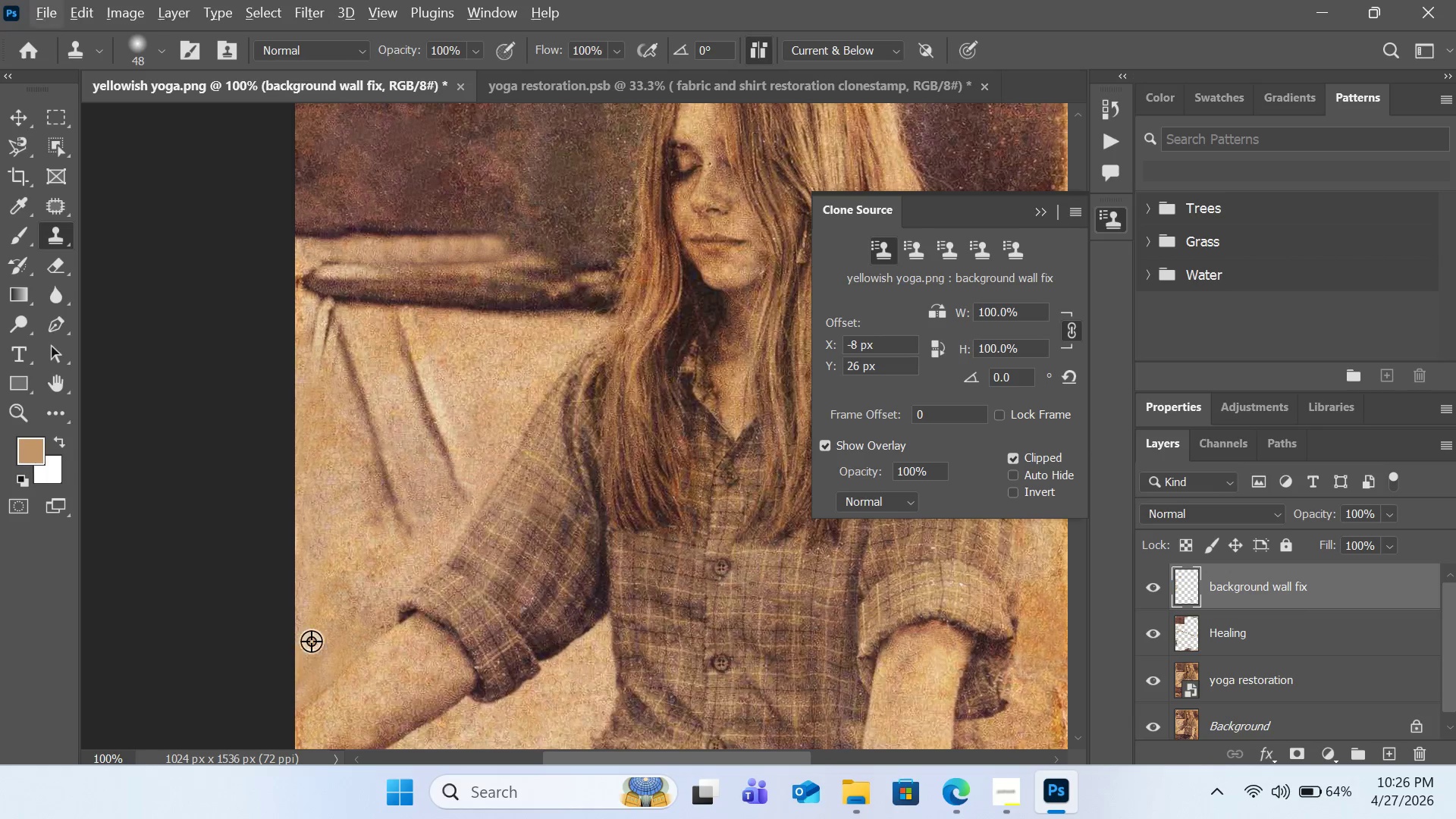 
hold_key(key=AltLeft, duration=1.47)
left_click([336, 431])
 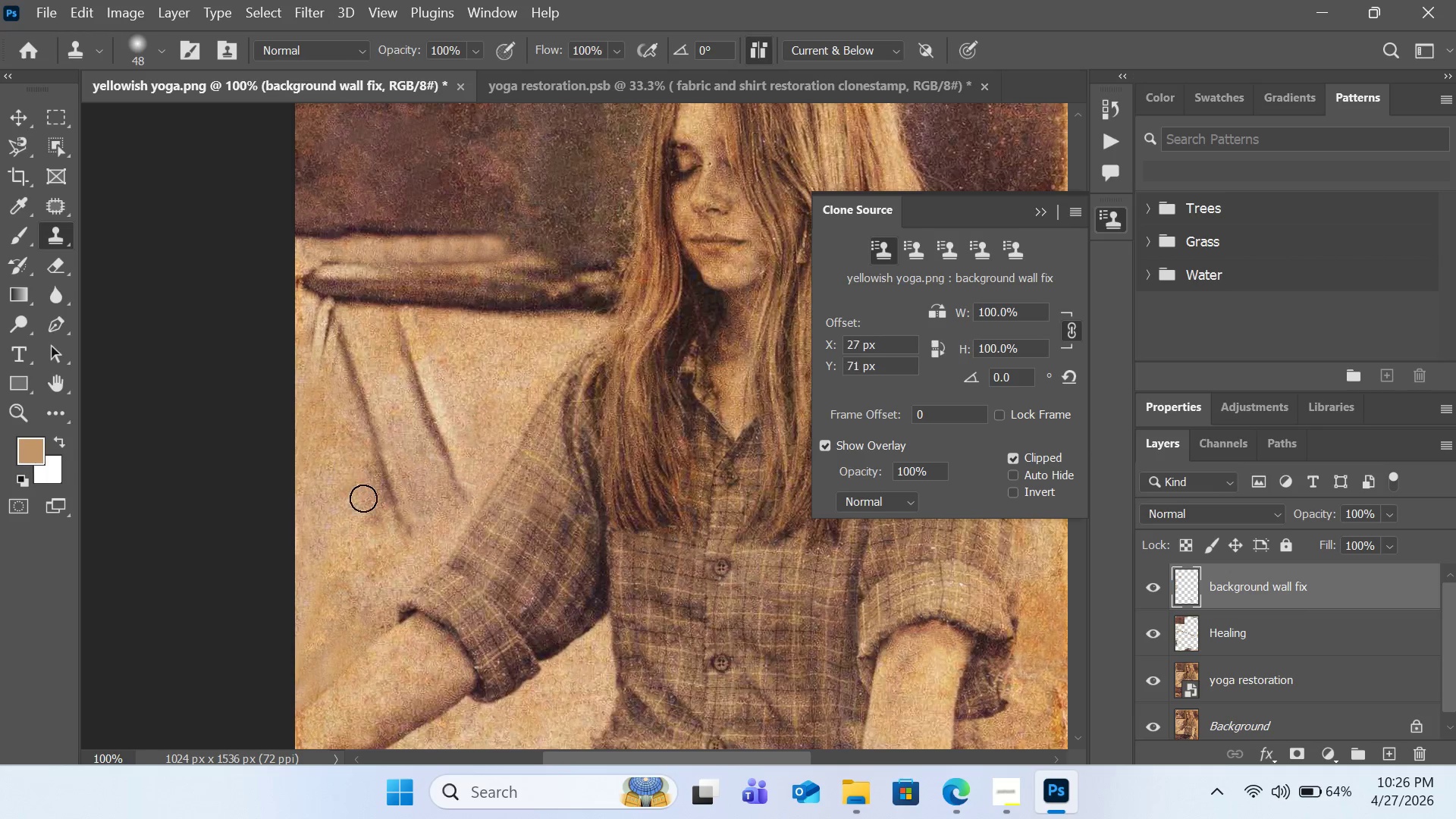 
left_click_drag(start_coordinate=[365, 501], to_coordinate=[380, 532])
 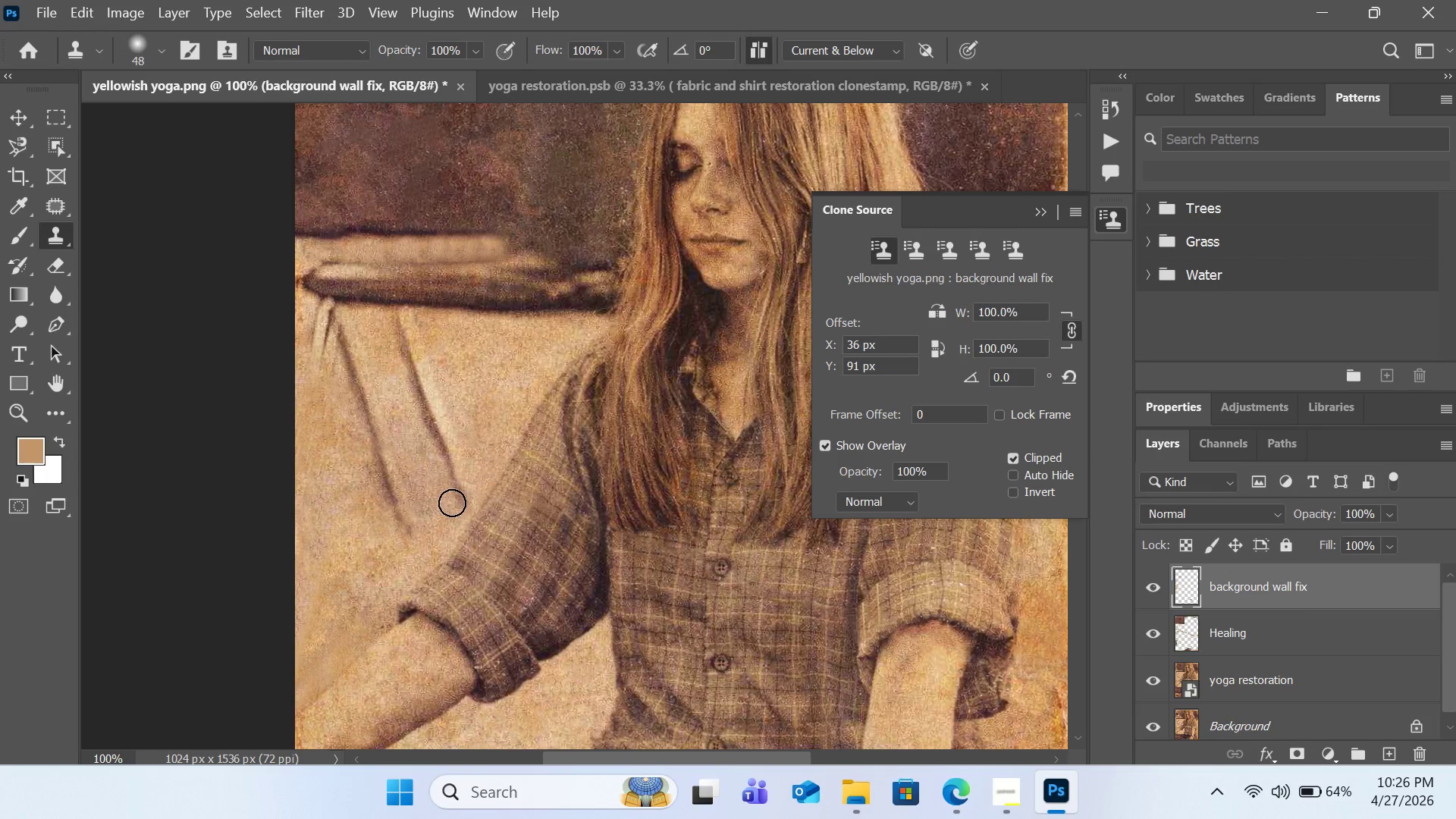 
hold_key(key=AltLeft, duration=0.48)
 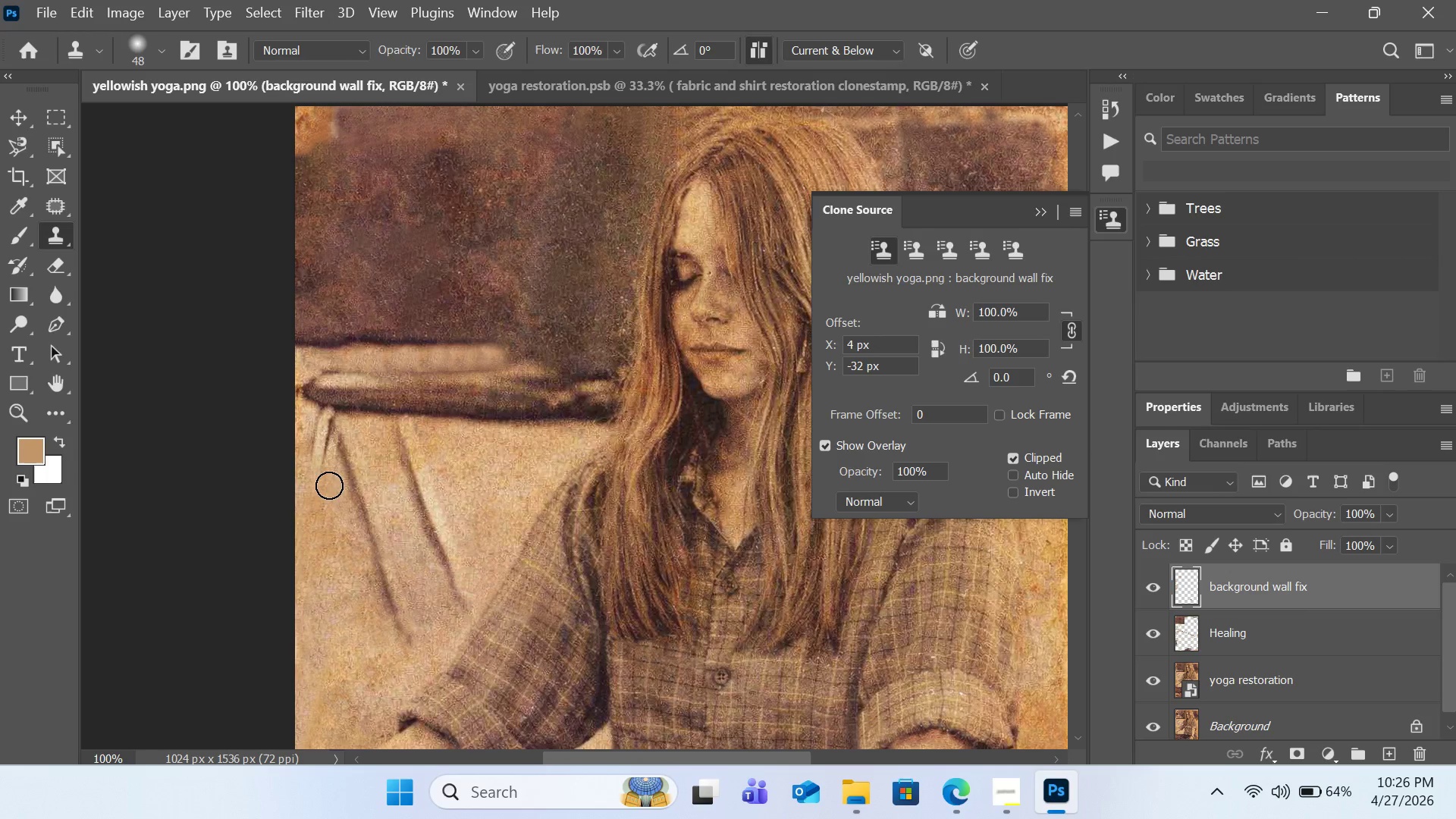 
scroll: coordinate [452, 500], scroll_direction: up, amount: 6.0
 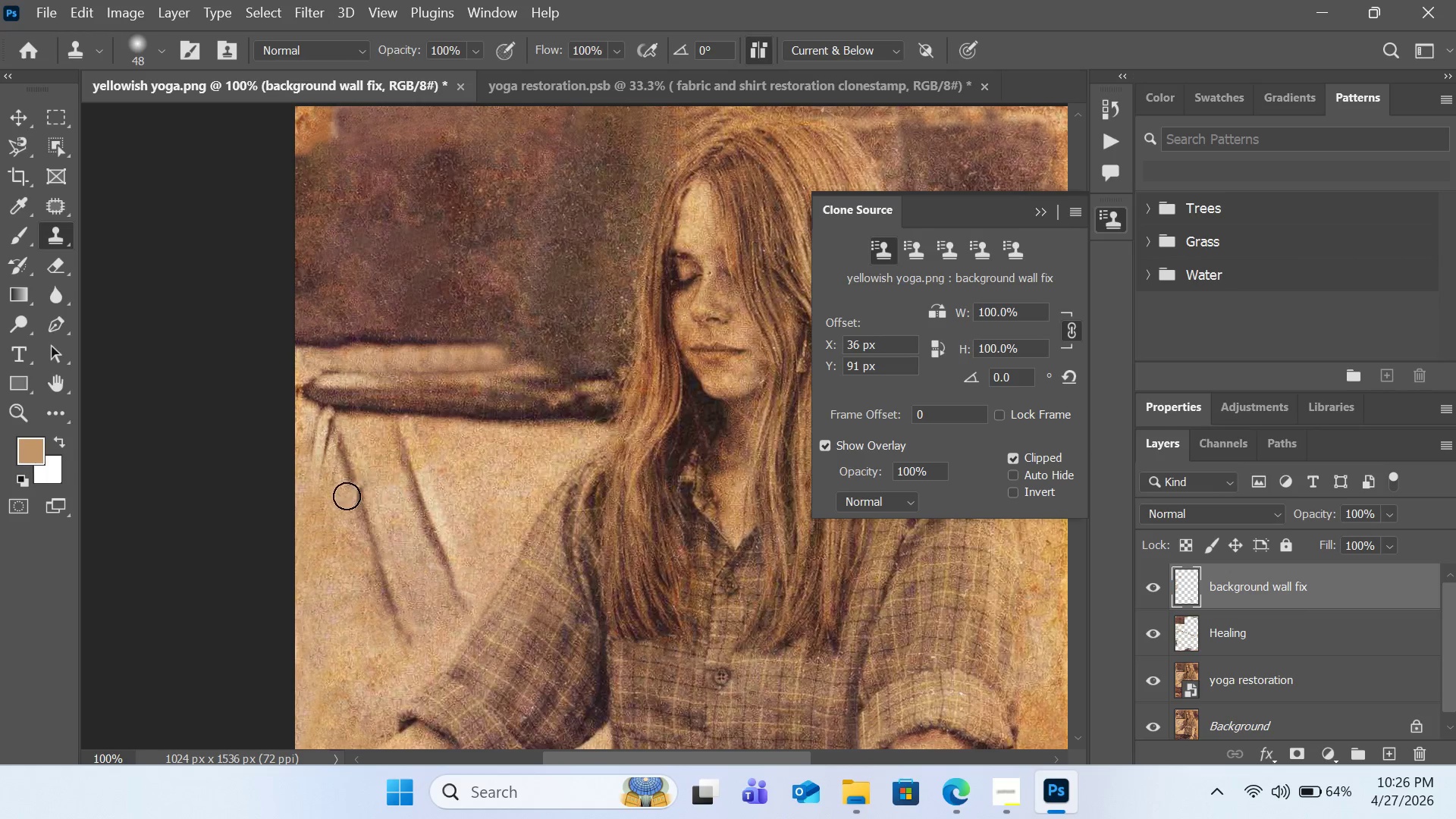 
left_click([330, 504])
 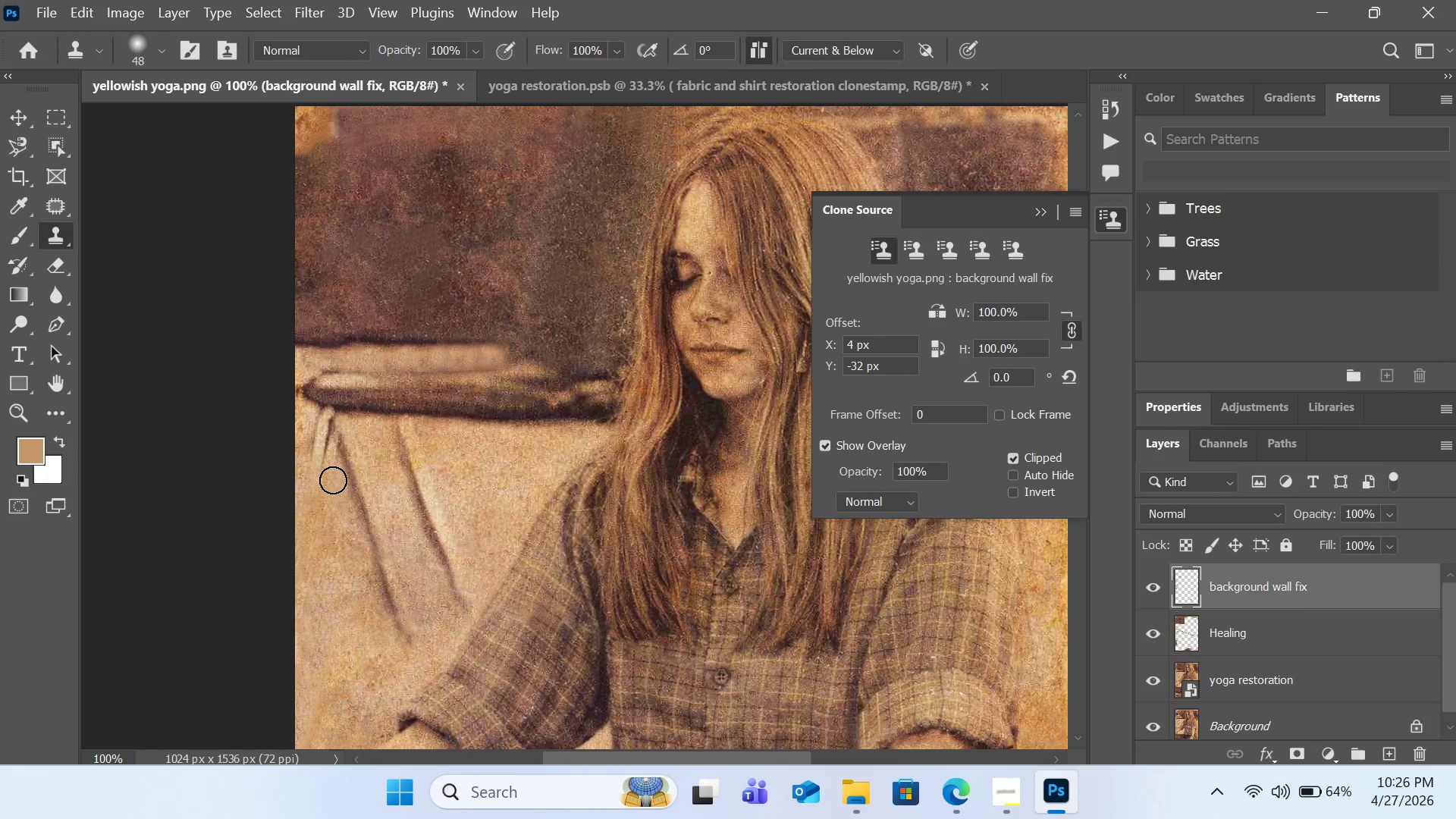 
left_click_drag(start_coordinate=[331, 482], to_coordinate=[221, 650])
 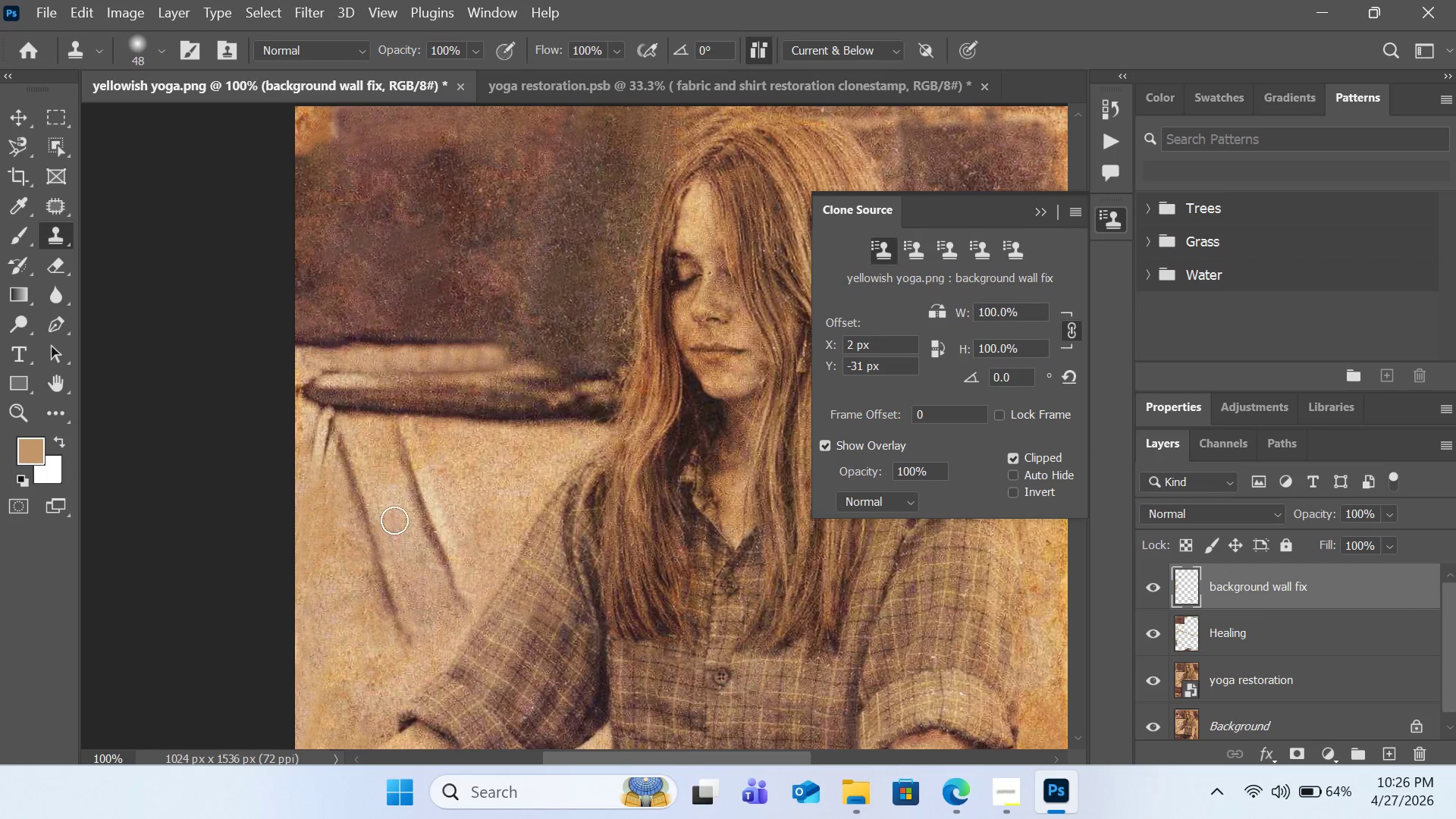 
hold_key(key=AltLeft, duration=0.94)
 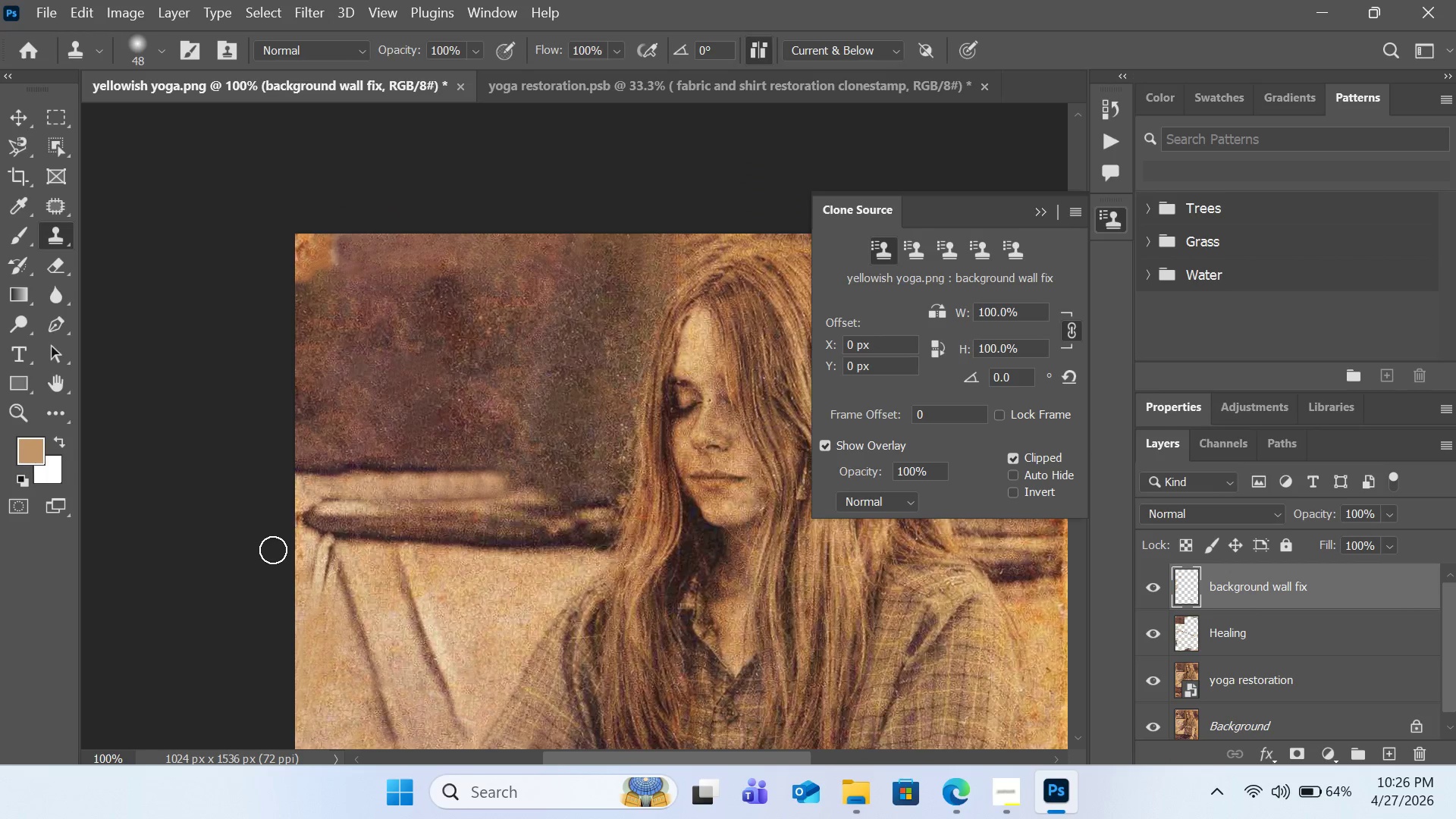 
scroll: coordinate [399, 516], scroll_direction: up, amount: 7.0
 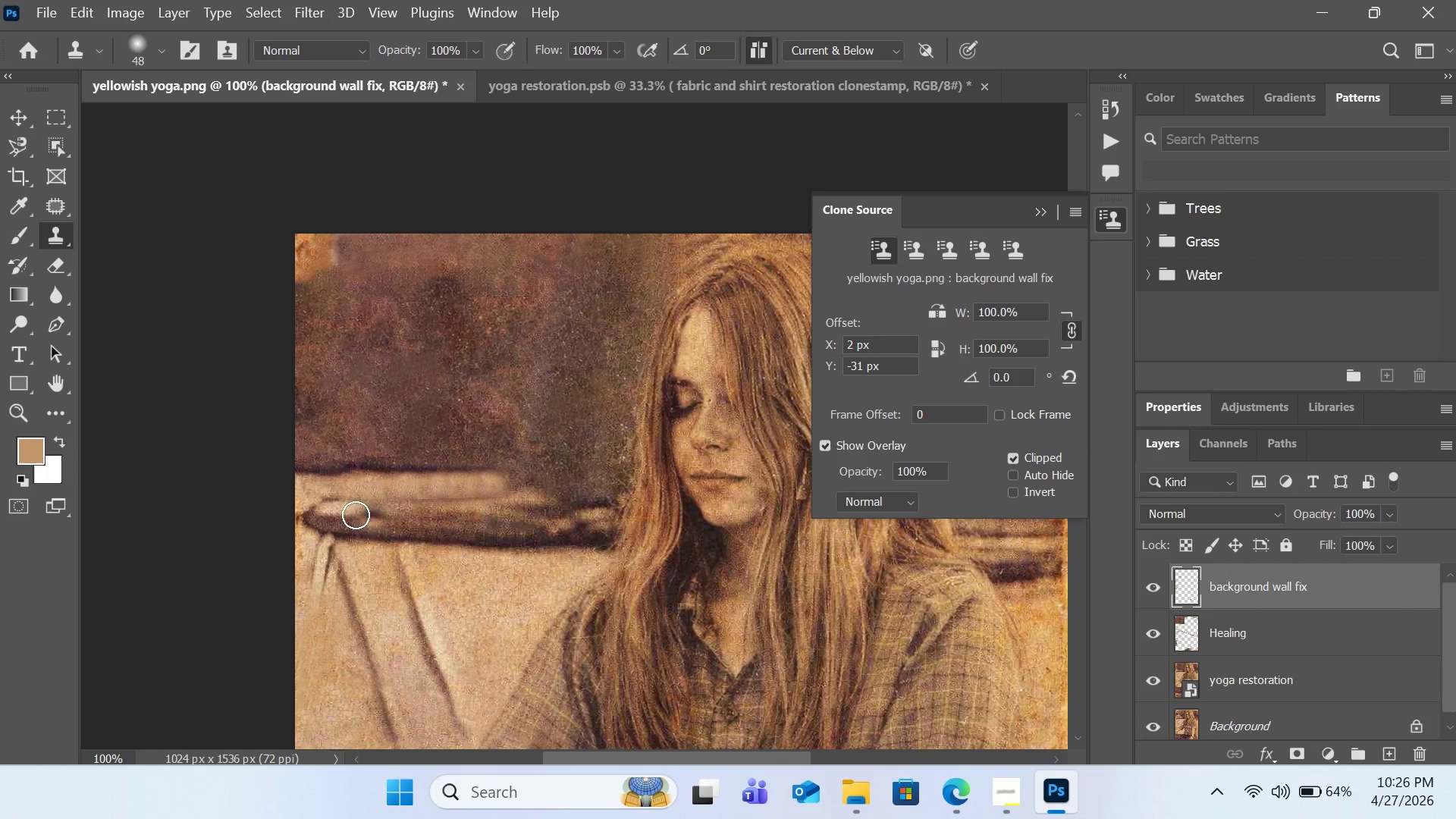 
left_click([303, 492])
 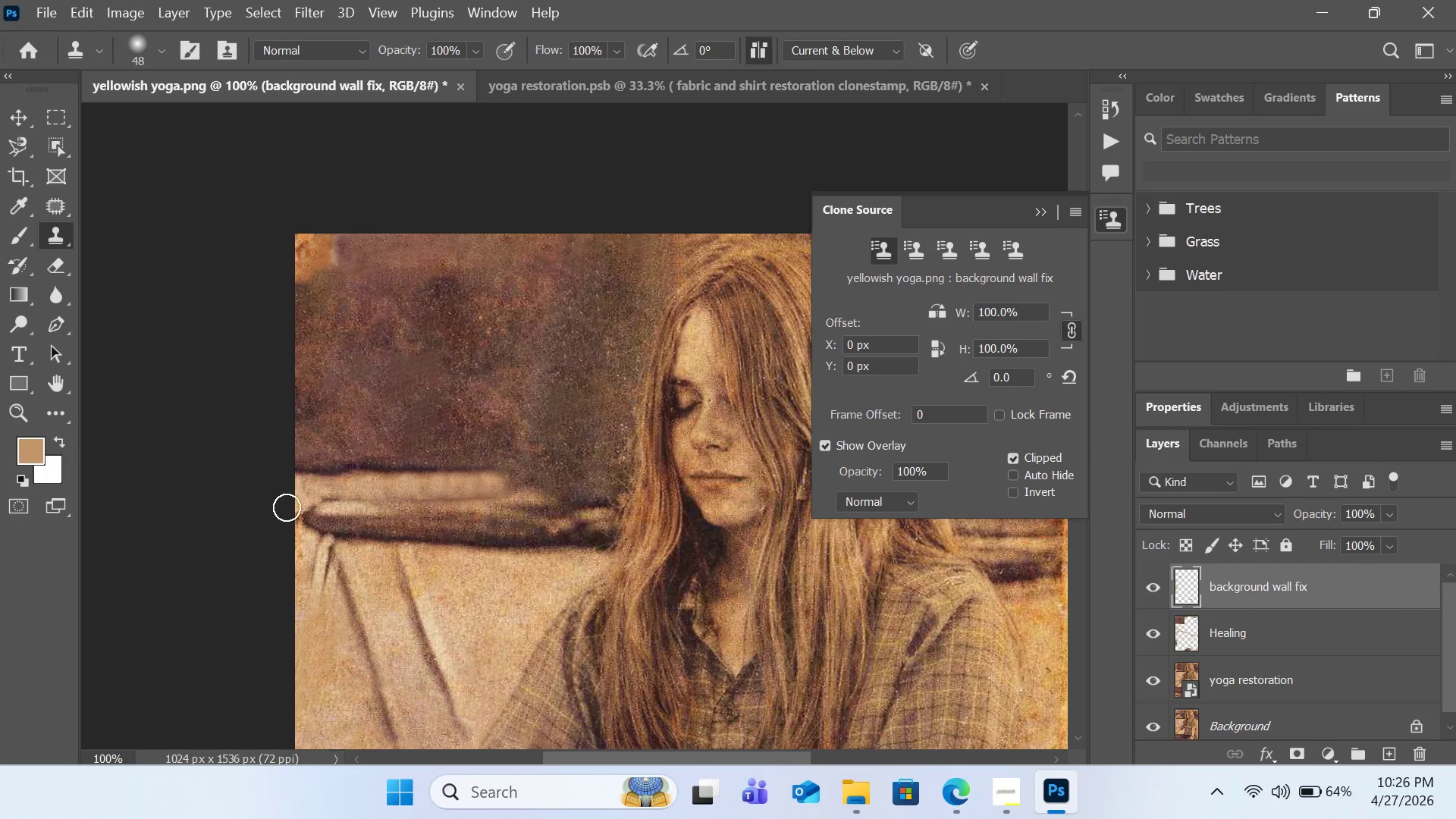 
left_click_drag(start_coordinate=[279, 520], to_coordinate=[269, 549])
 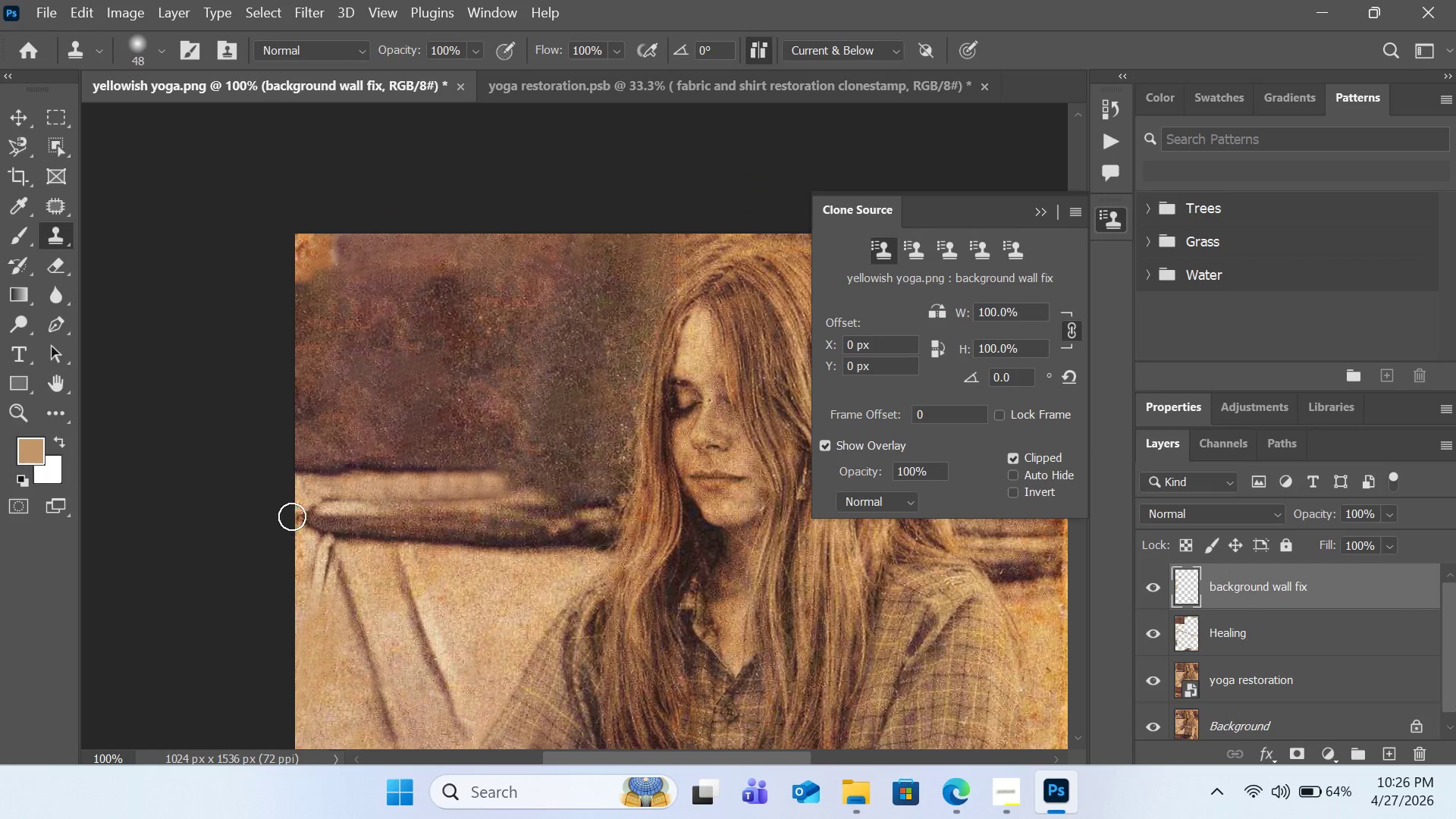 
hold_key(key=AltLeft, duration=0.44)
left_click([305, 493])
 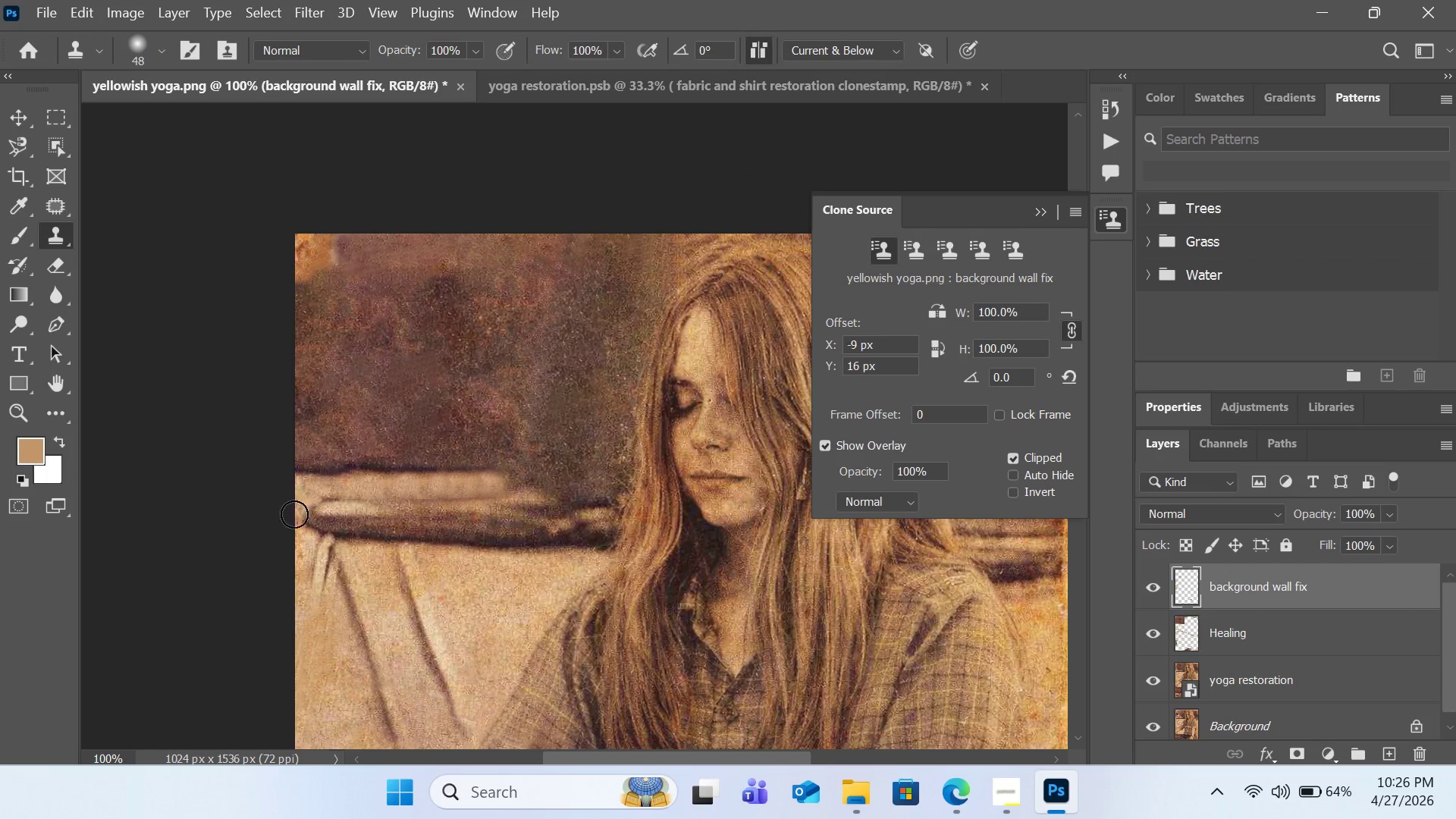 
left_click_drag(start_coordinate=[293, 520], to_coordinate=[281, 543])
 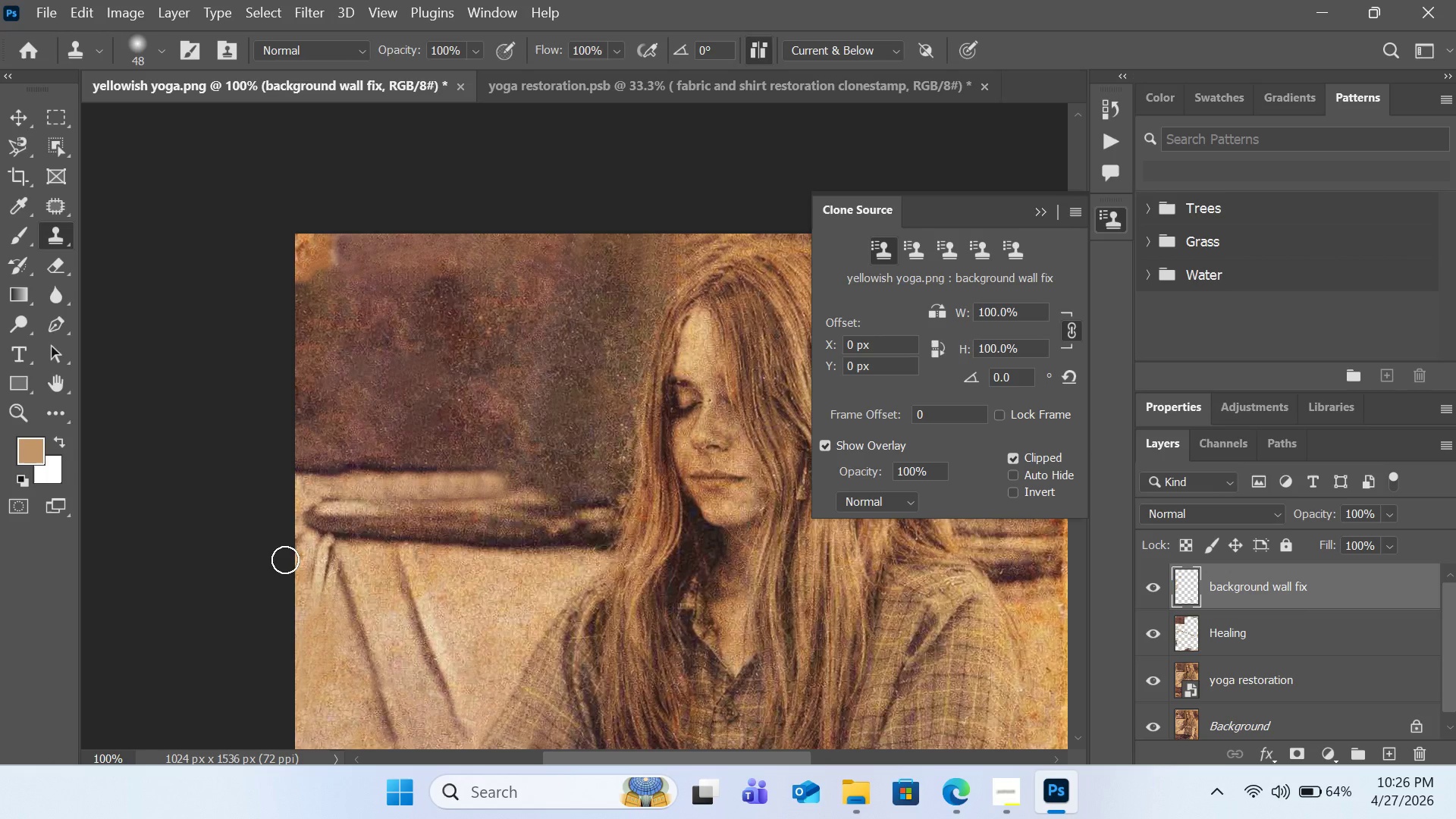 
hold_key(key=AltLeft, duration=0.56)
left_click([293, 600])
 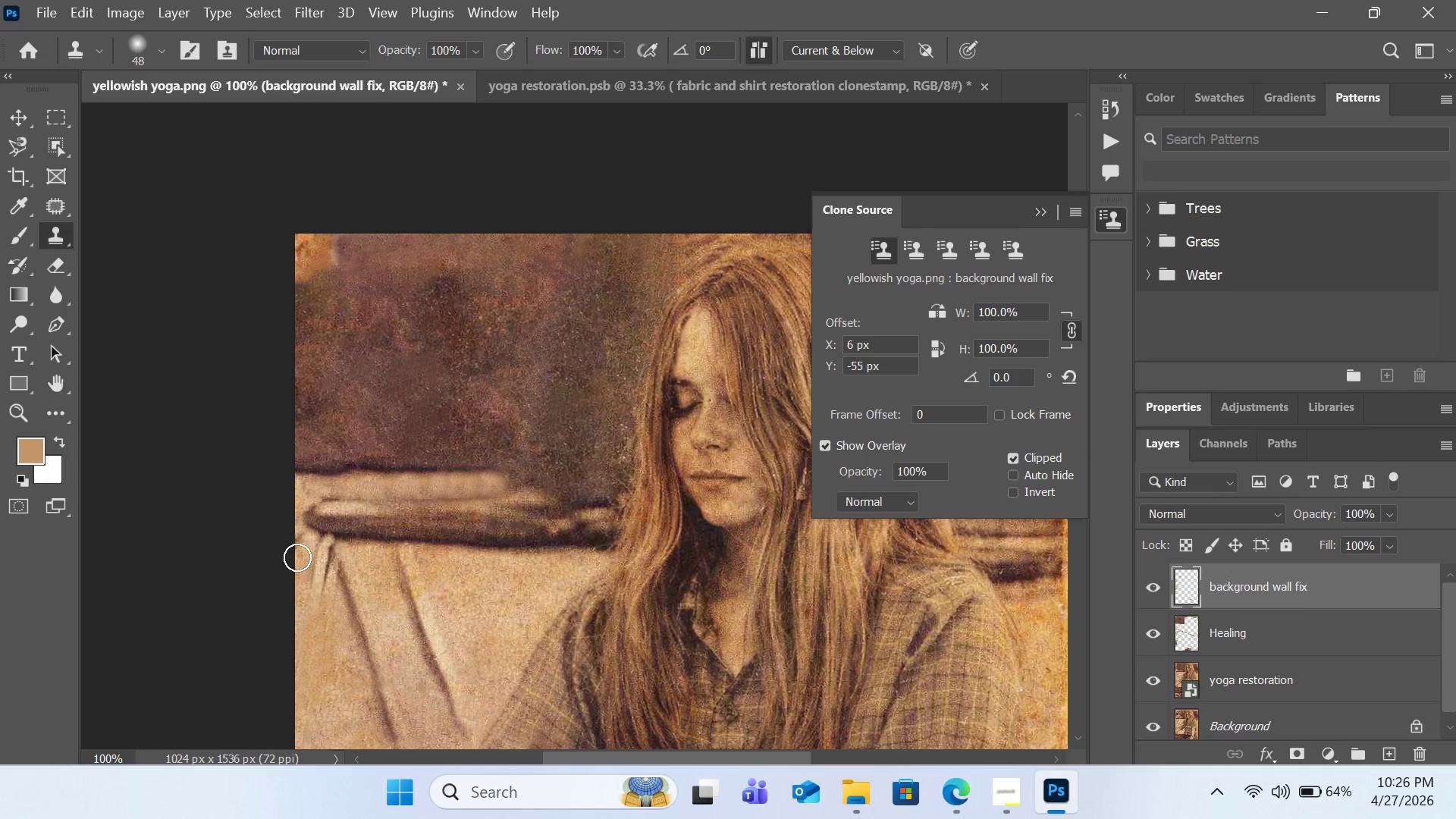 
left_click_drag(start_coordinate=[297, 555], to_coordinate=[281, 526])
 